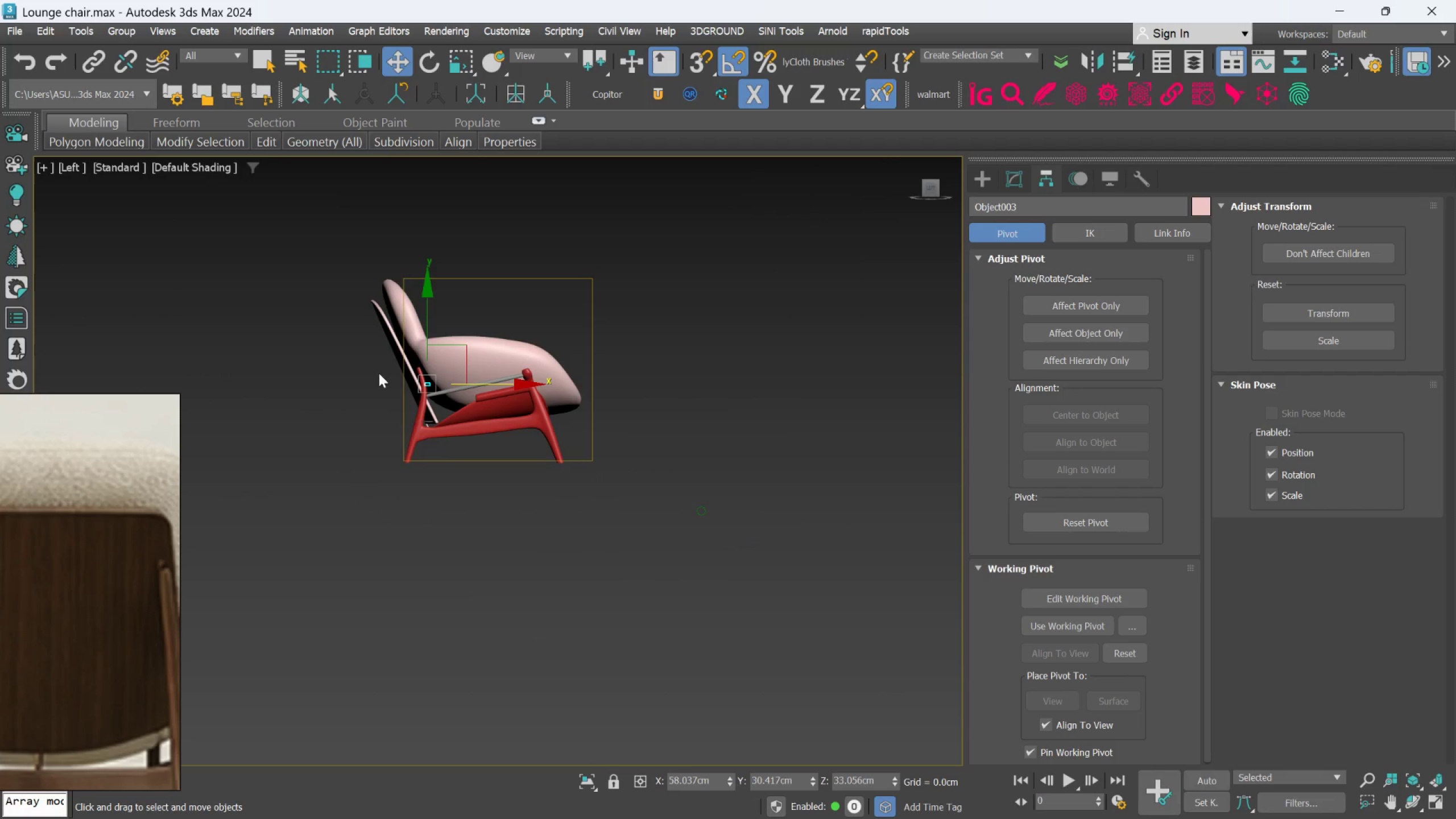 
scroll: coordinate [472, 411], scroll_direction: up, amount: 7.0
 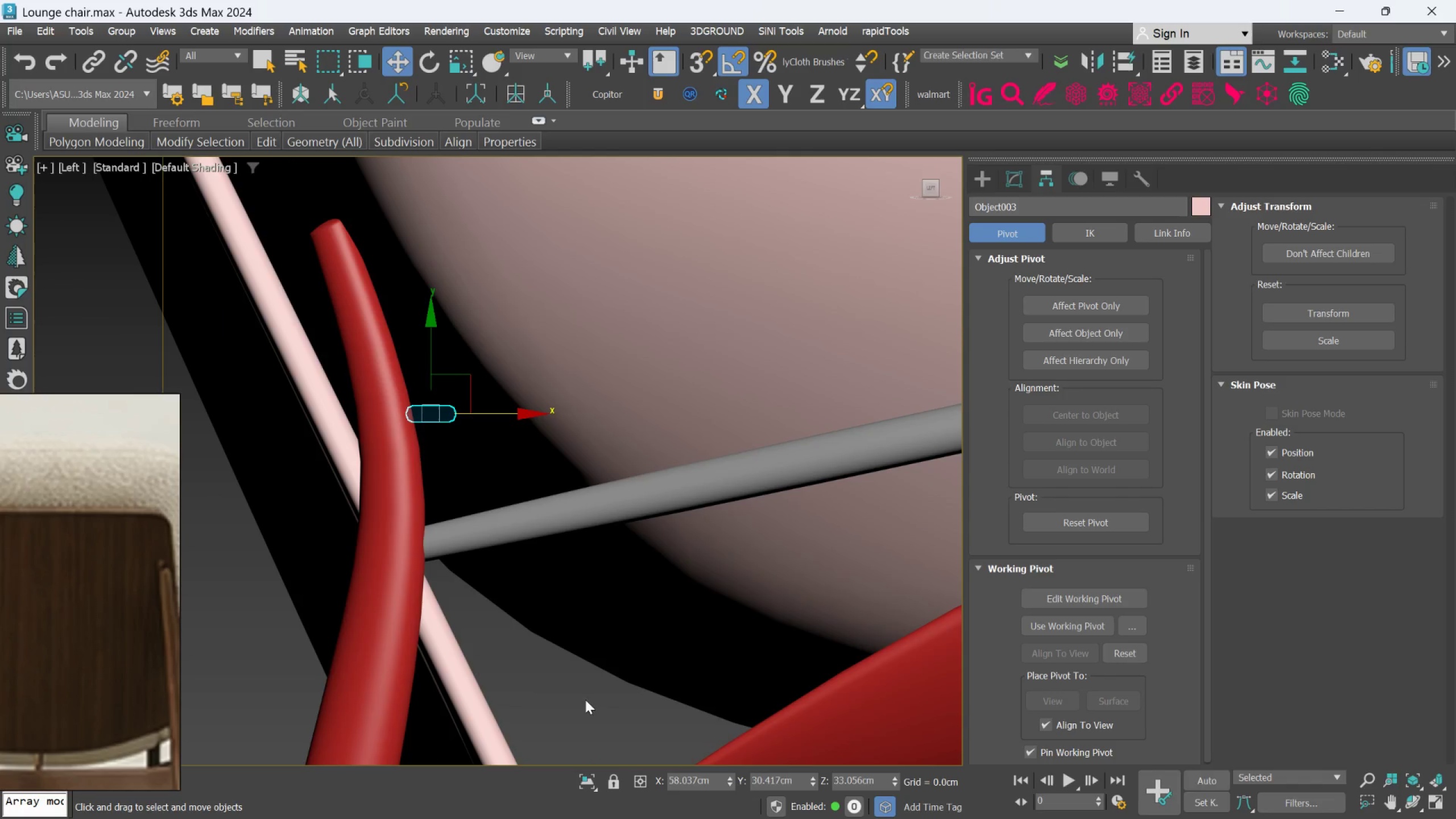 
left_click([582, 779])
 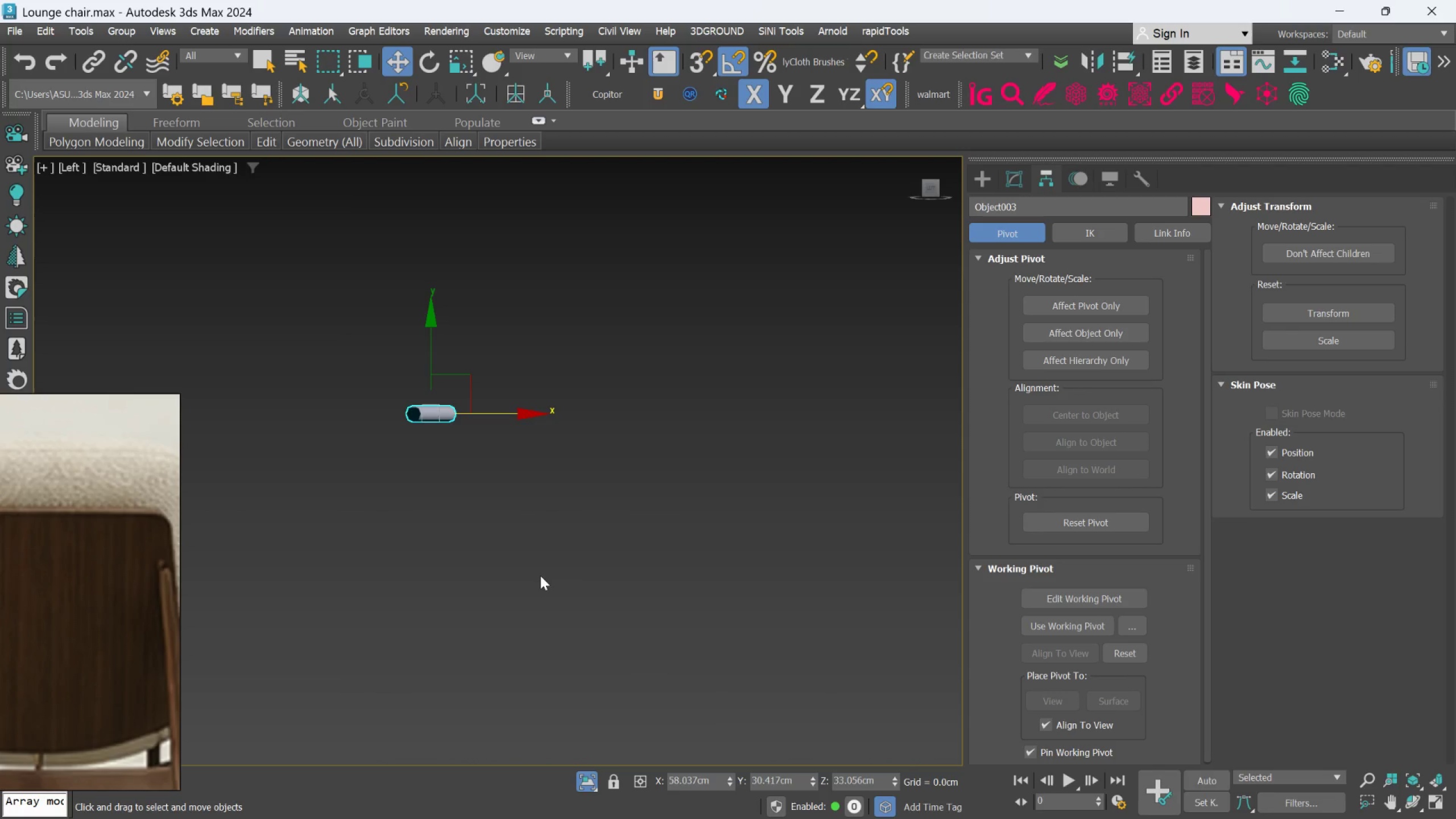 
key(E)
 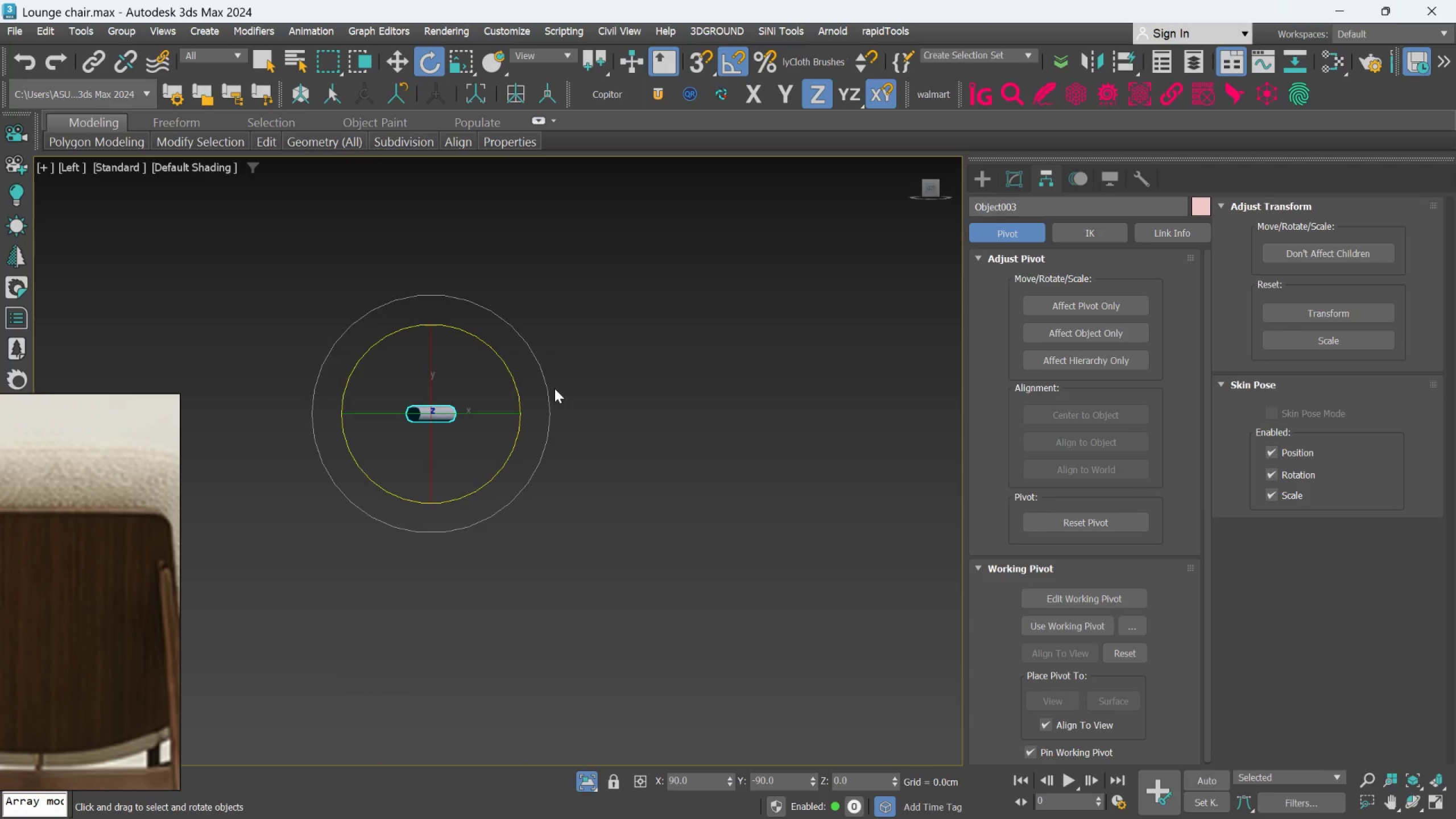 
key(A)
 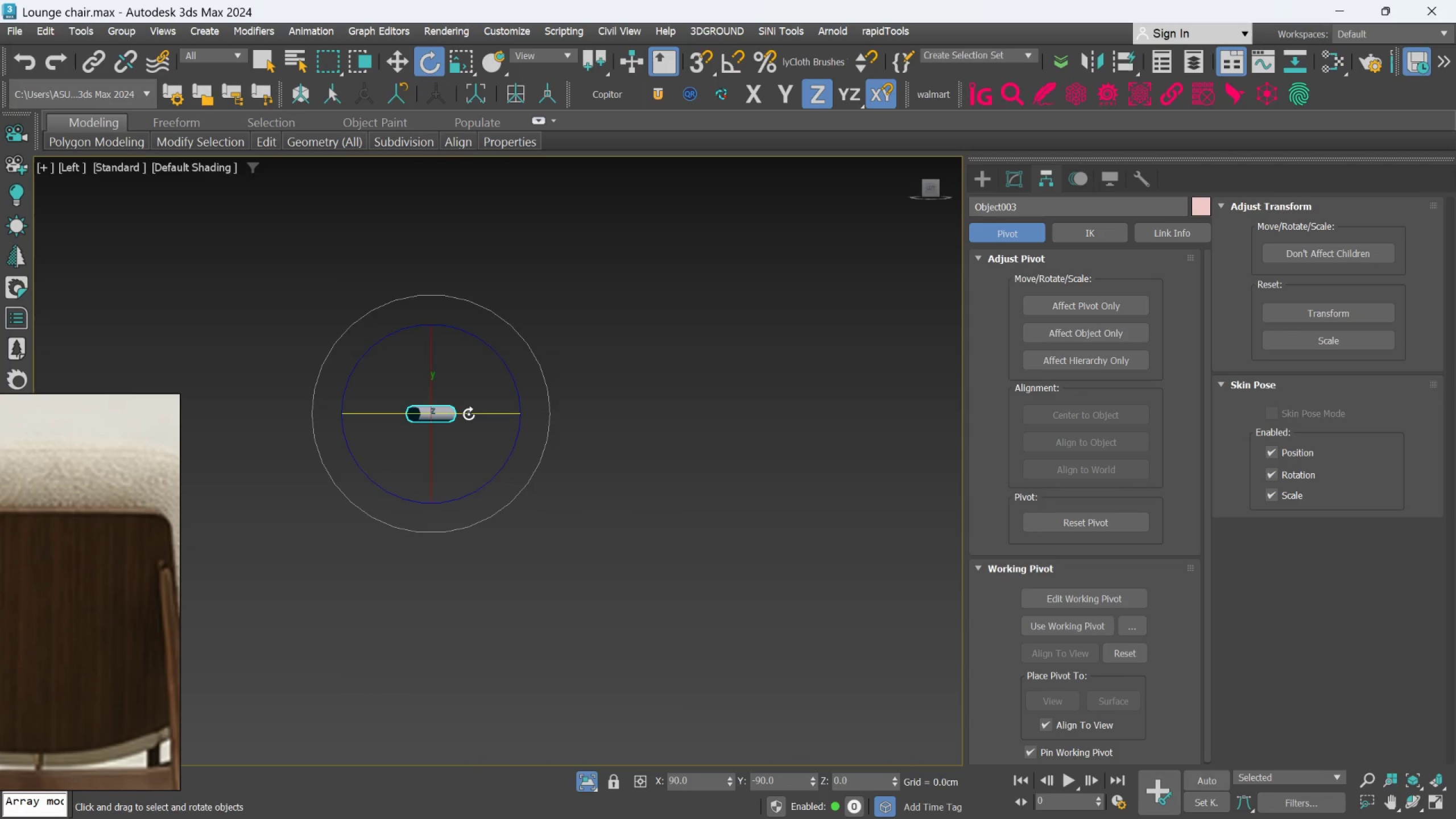 
left_click_drag(start_coordinate=[469, 414], to_coordinate=[497, 428])
 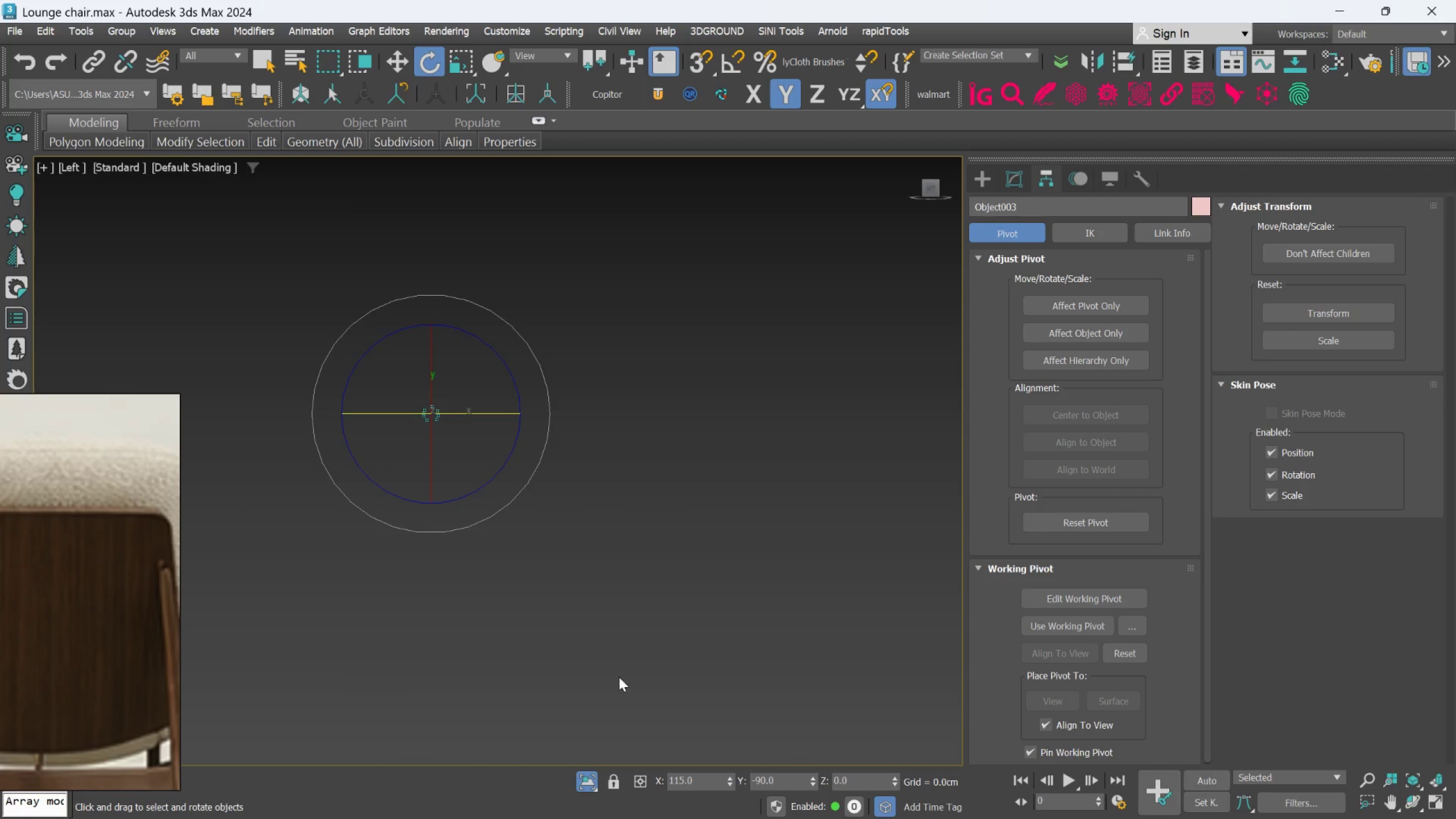 
left_click([586, 778])
 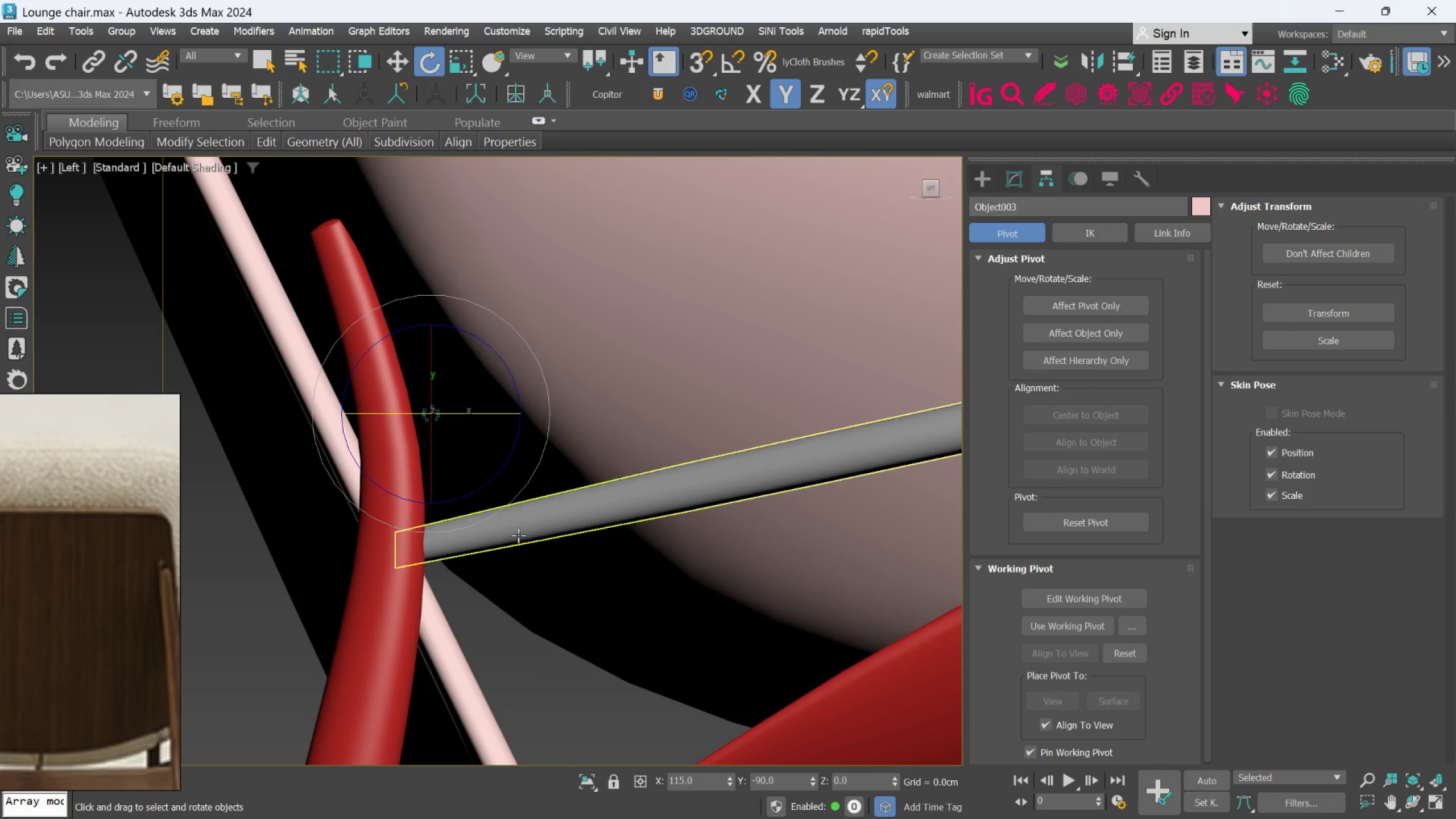 
scroll: coordinate [518, 532], scroll_direction: down, amount: 1.0
 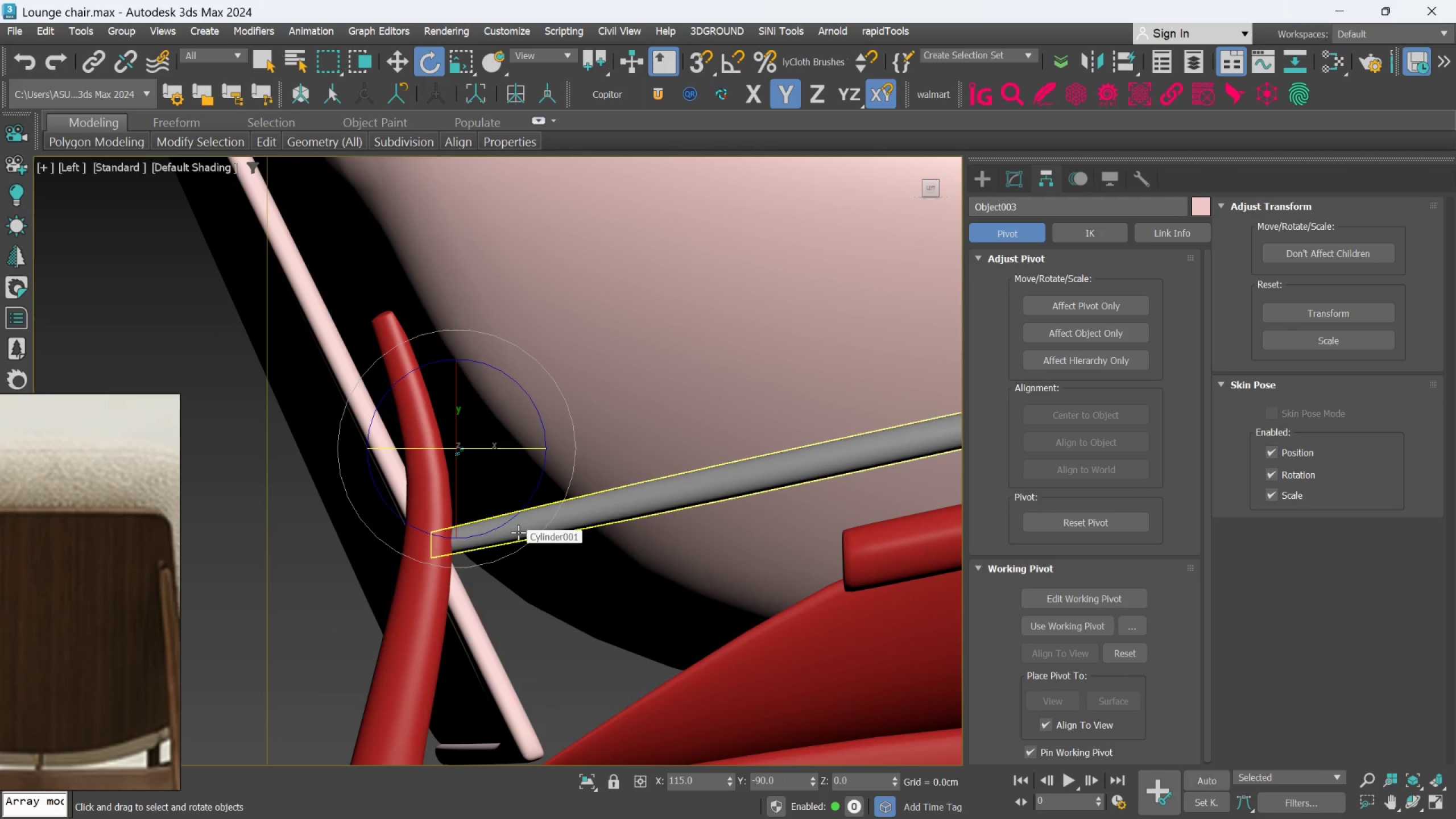 
key(W)
 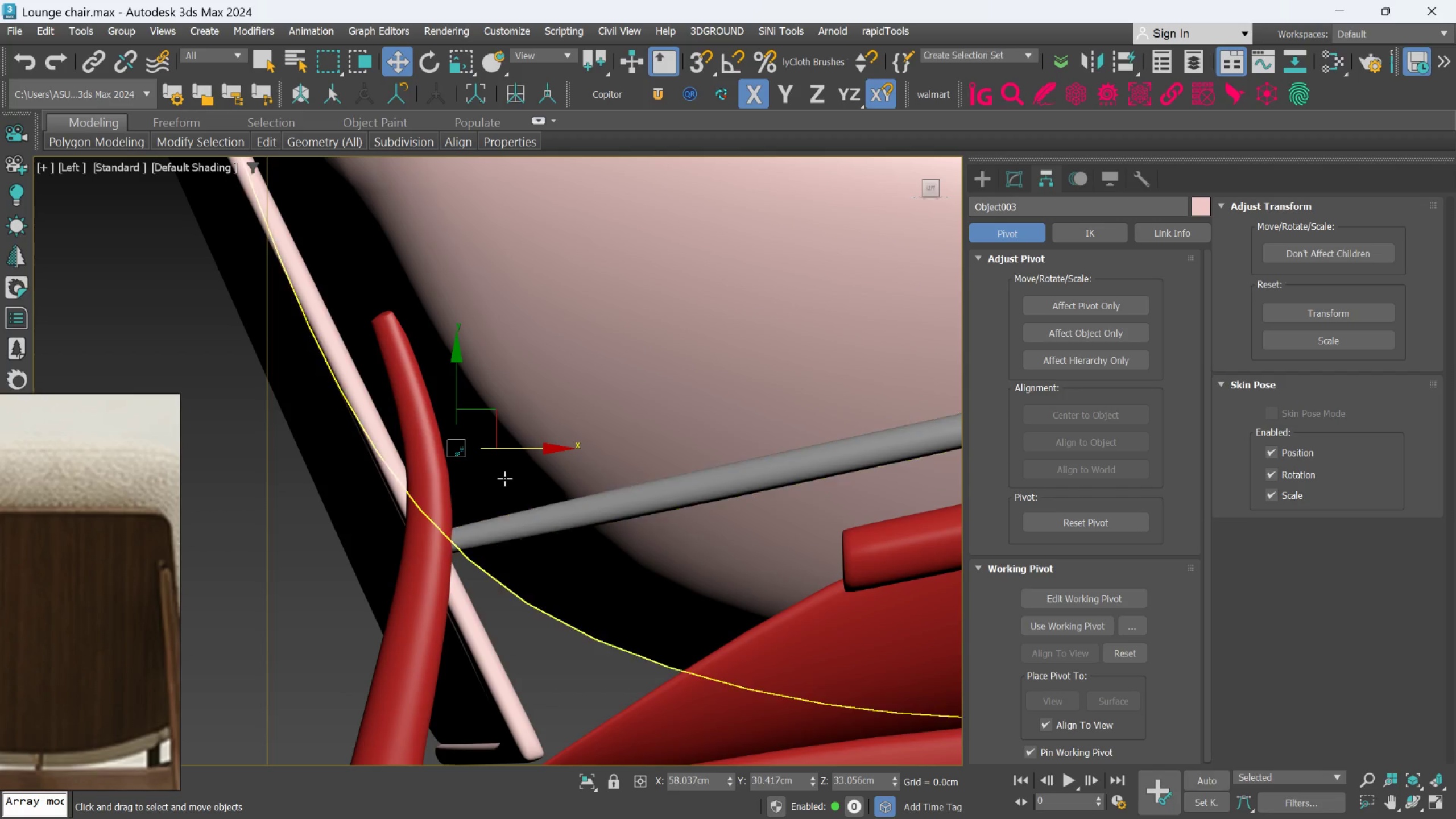 
scroll: coordinate [504, 478], scroll_direction: down, amount: 3.0
 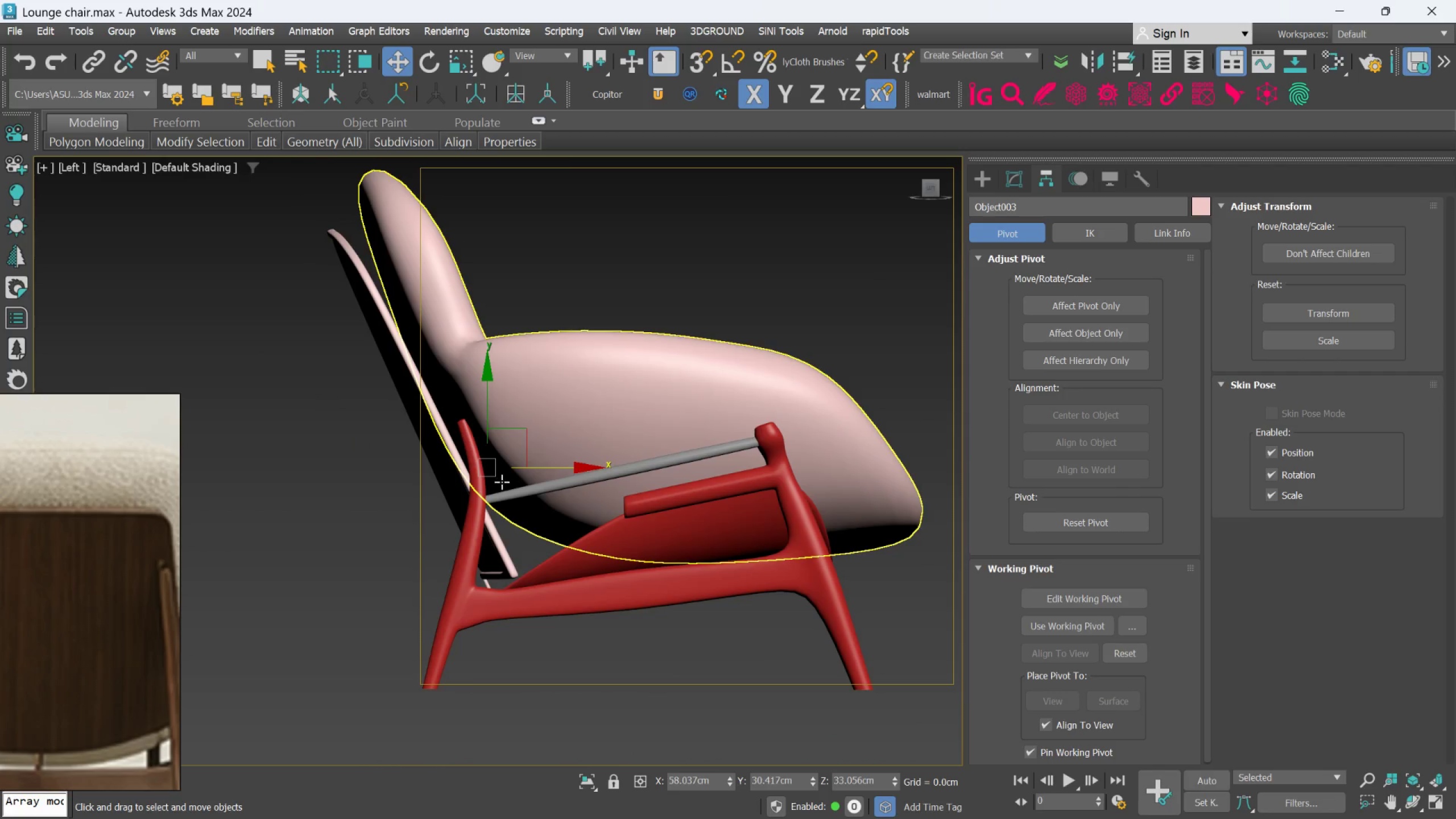 
hold_key(key=AltLeft, duration=0.97)
 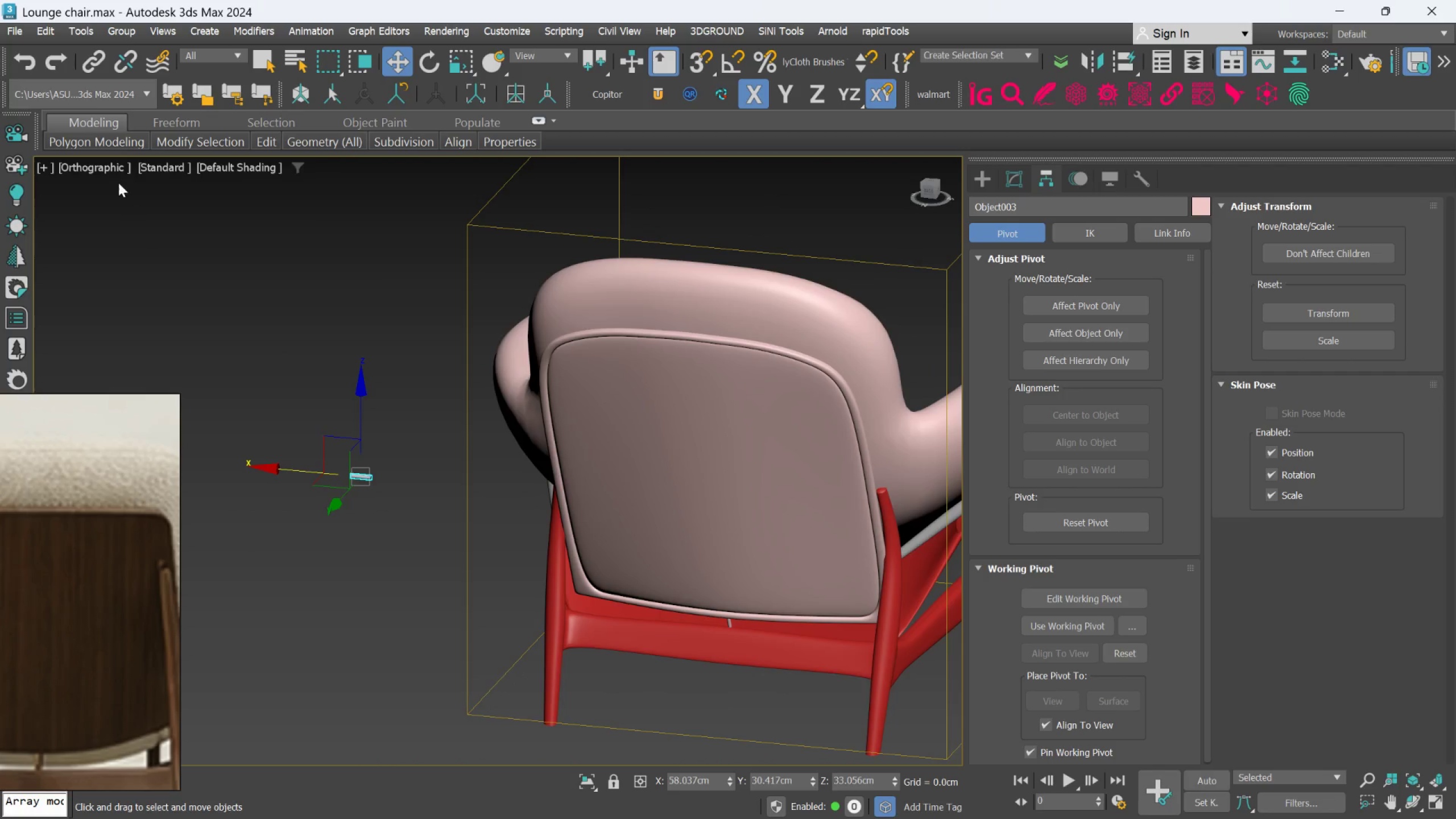 
left_click([106, 166])
 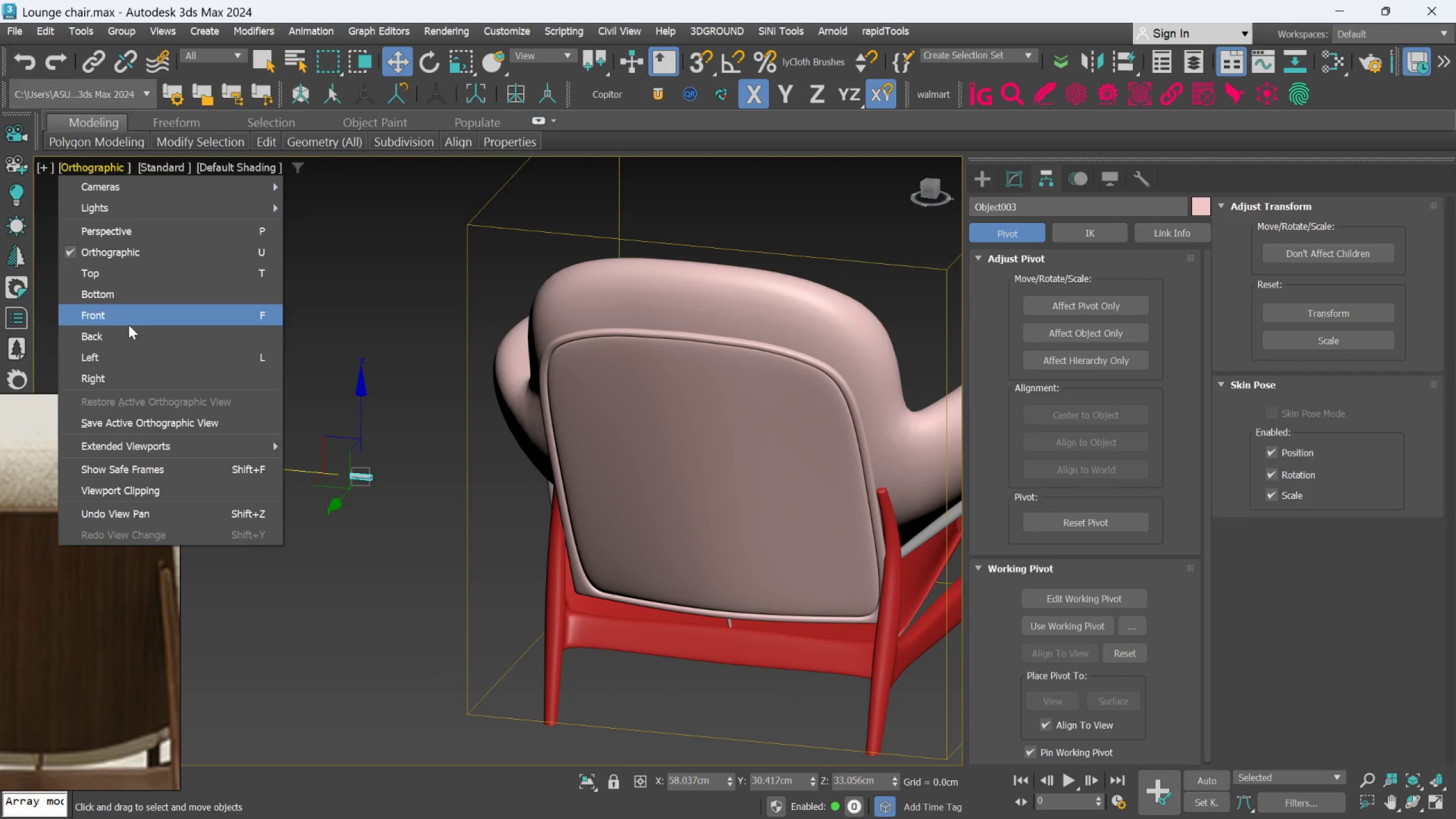 
left_click([125, 336])
 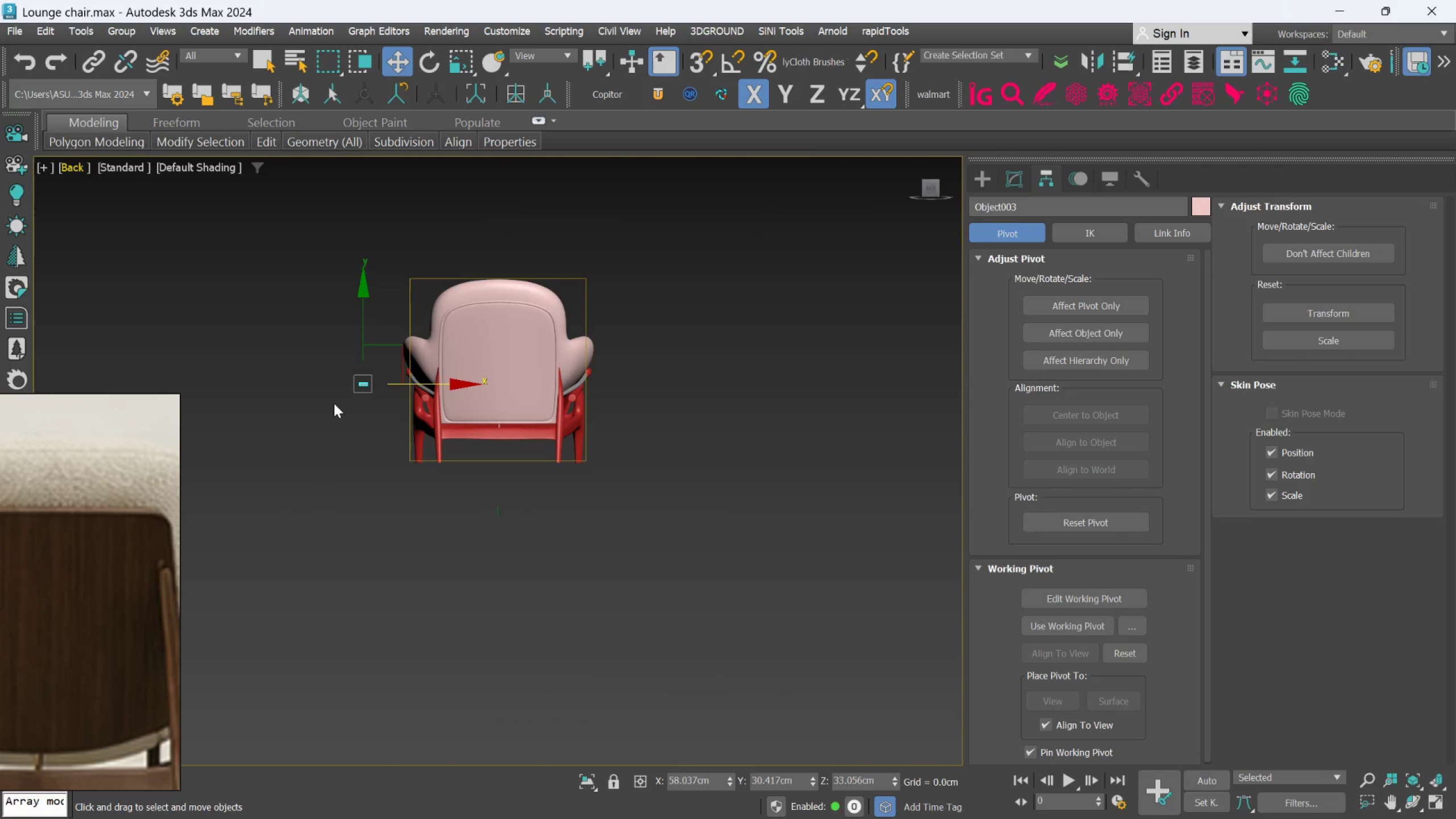 
scroll: coordinate [450, 340], scroll_direction: up, amount: 4.0
 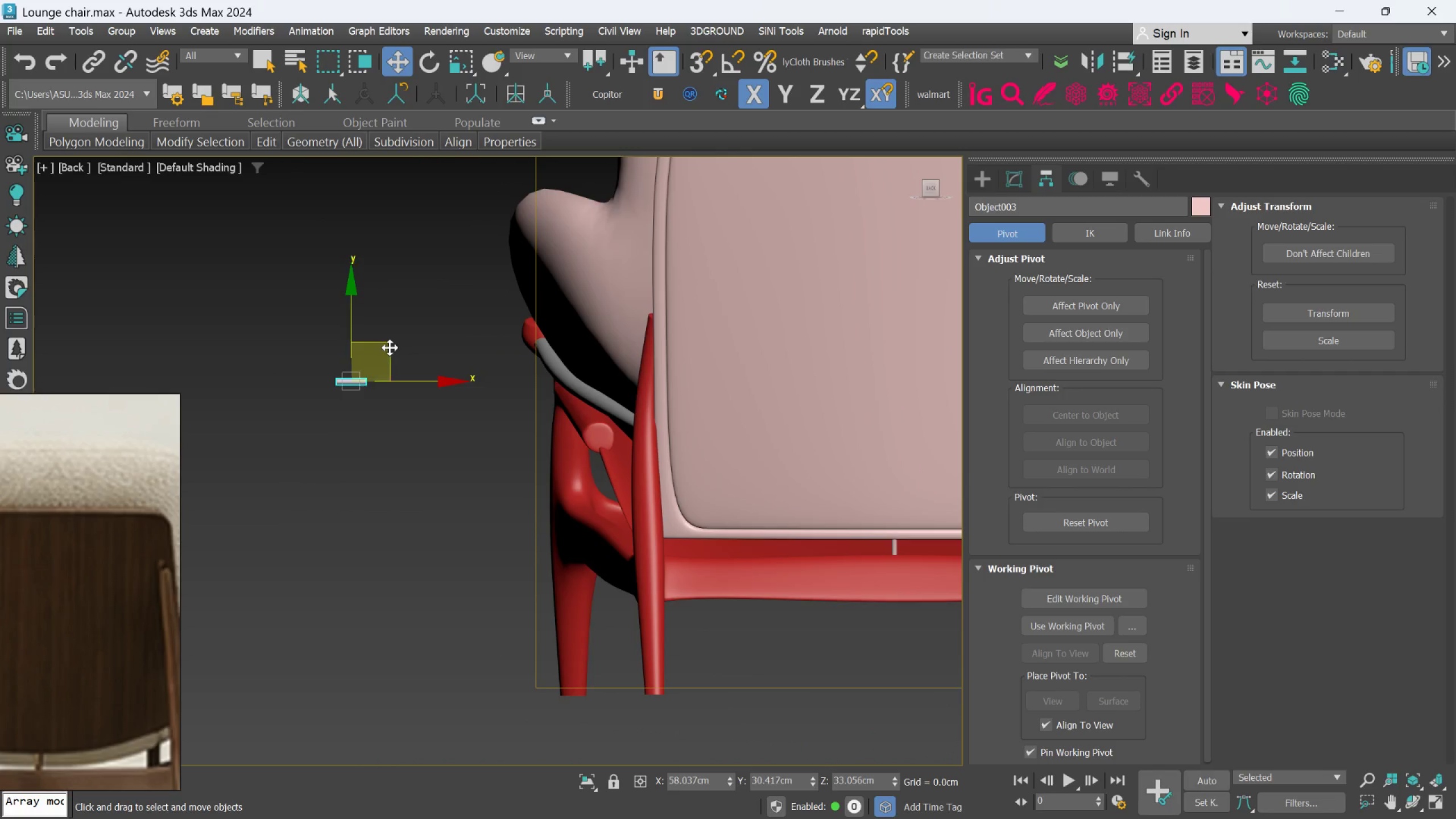 
left_click_drag(start_coordinate=[389, 348], to_coordinate=[691, 386])
 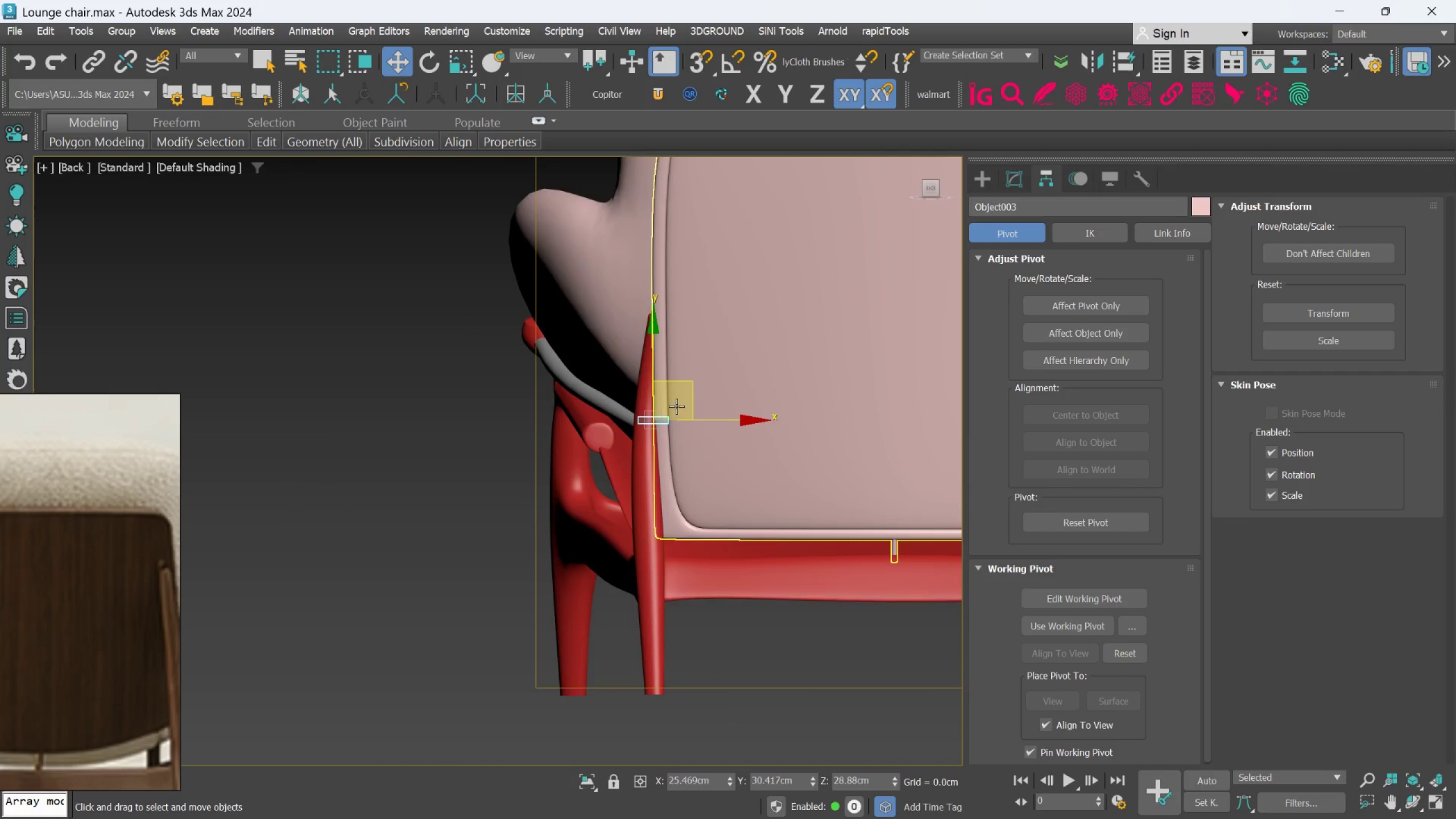 
scroll: coordinate [651, 436], scroll_direction: up, amount: 5.0
 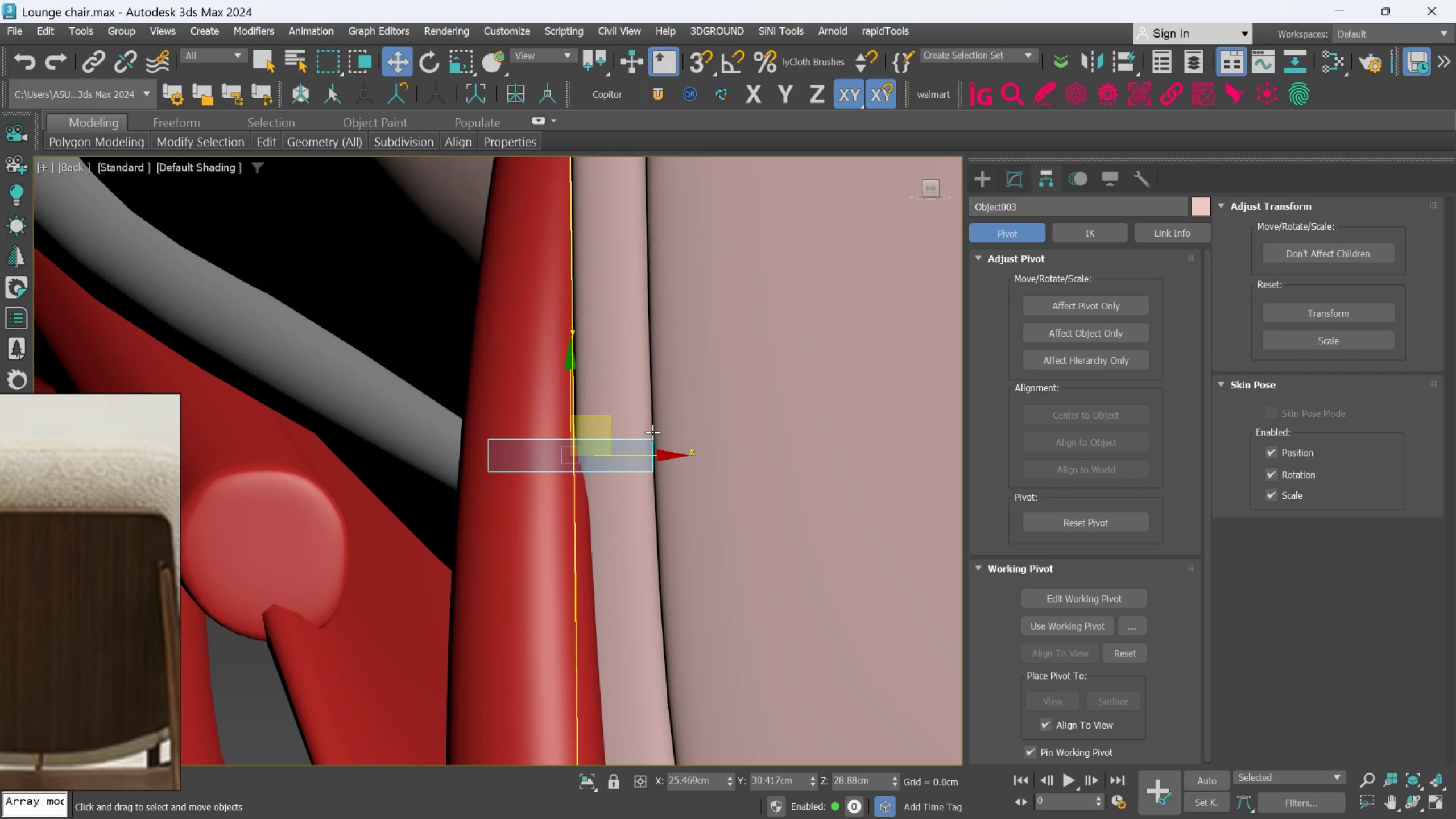 
hold_key(key=AltLeft, duration=1.5)
 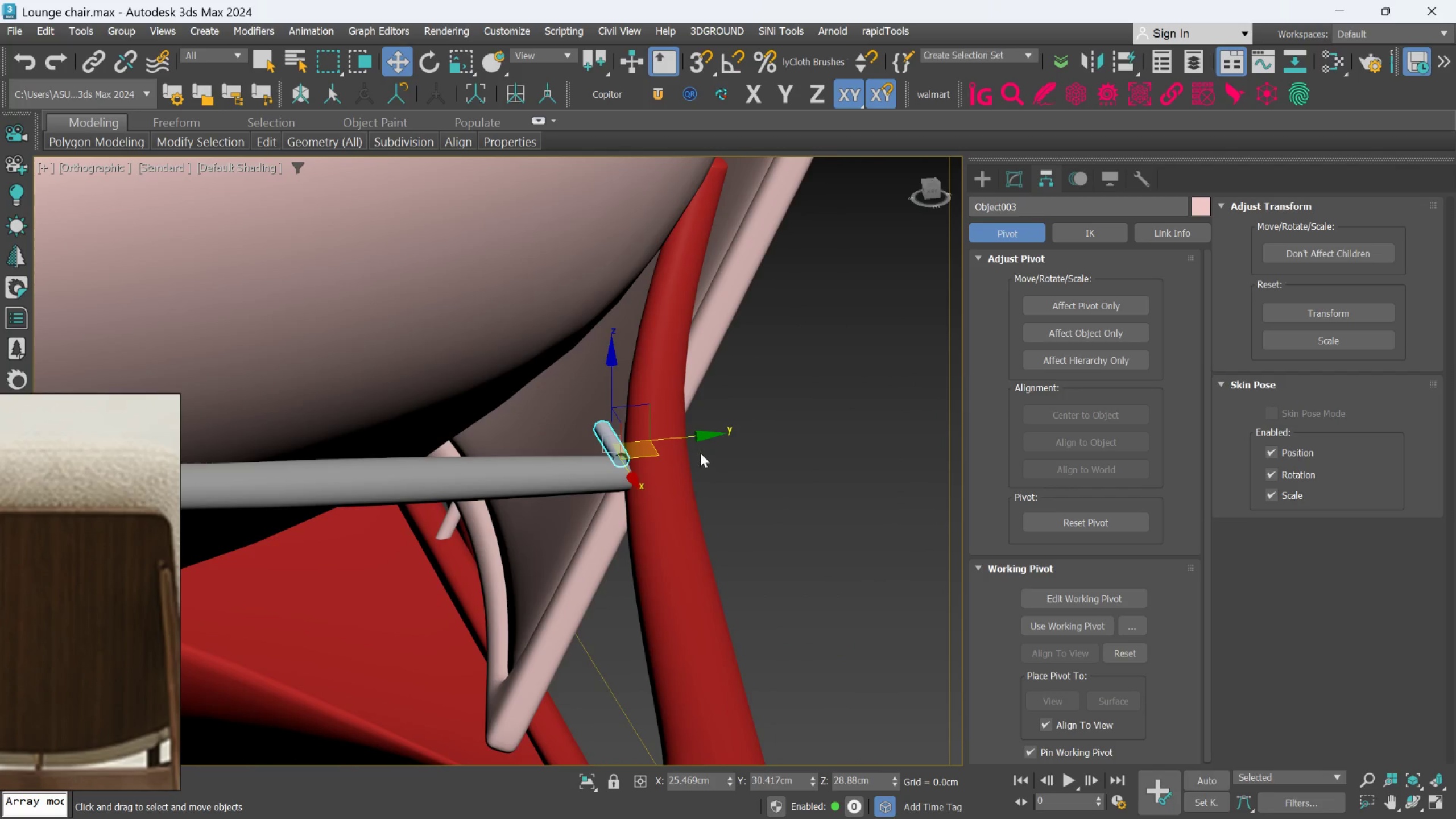 
scroll: coordinate [652, 432], scroll_direction: down, amount: 2.0
 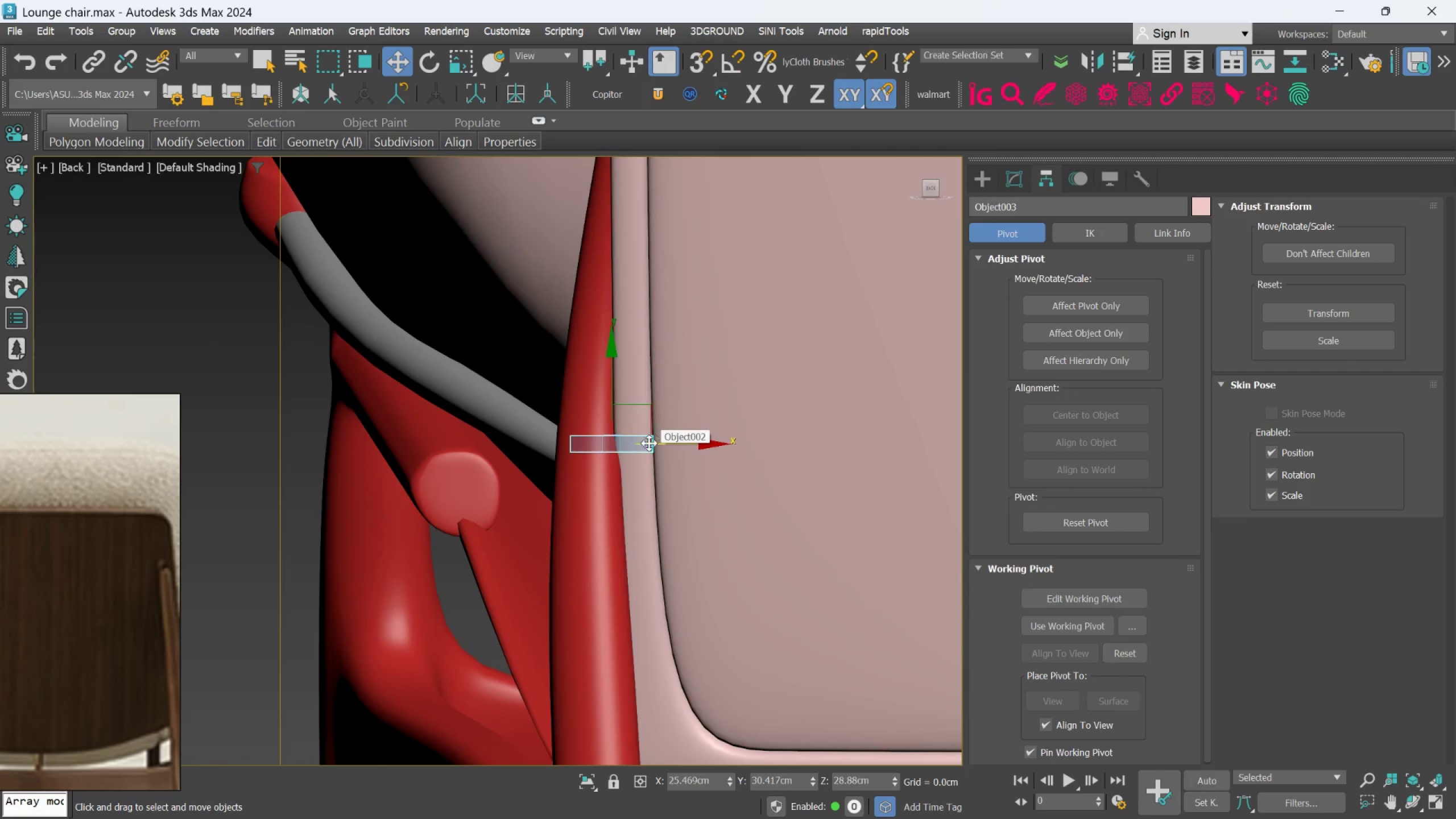 
hold_key(key=AltLeft, duration=0.31)
 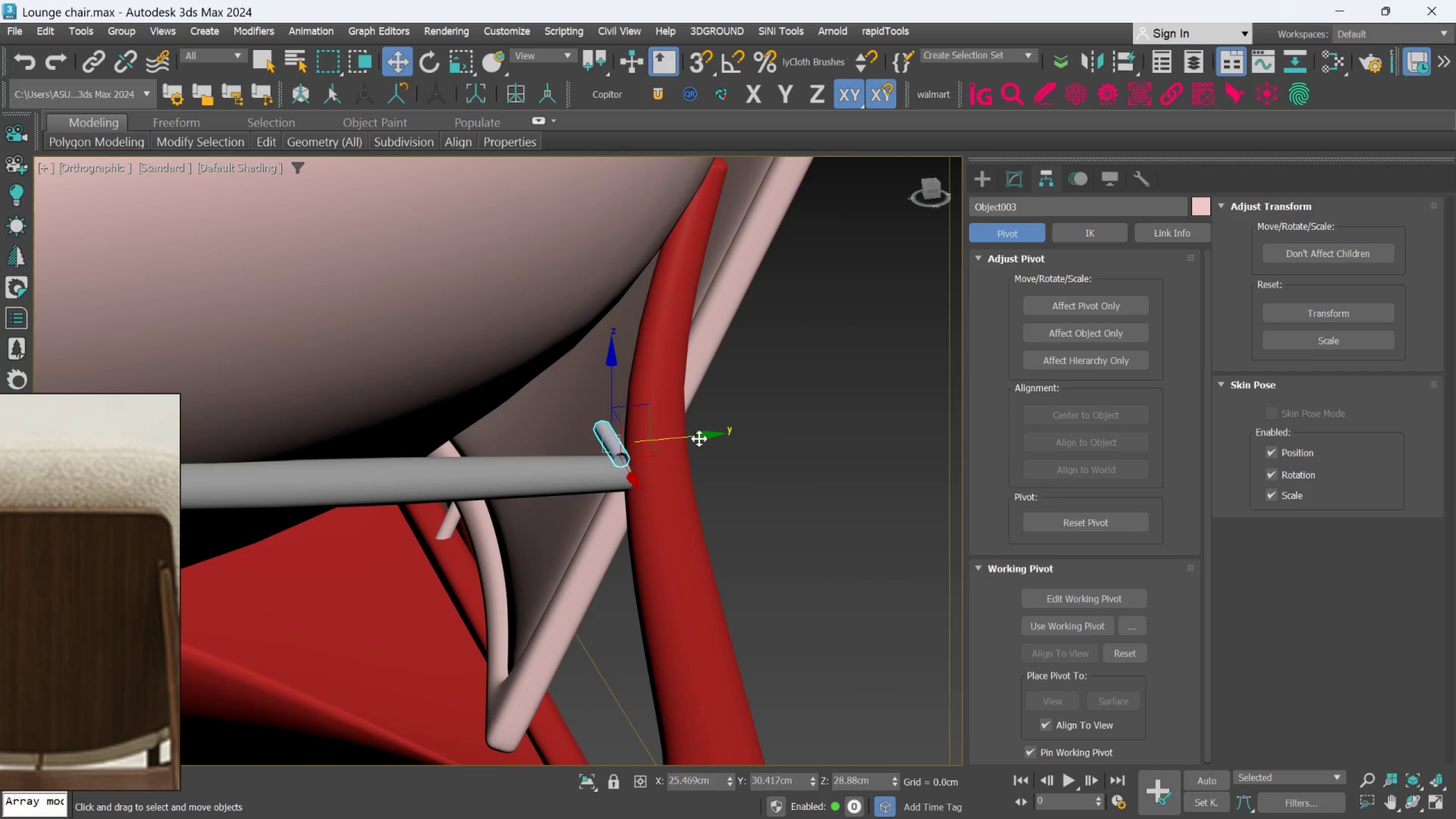 
left_click_drag(start_coordinate=[699, 435], to_coordinate=[747, 431])
 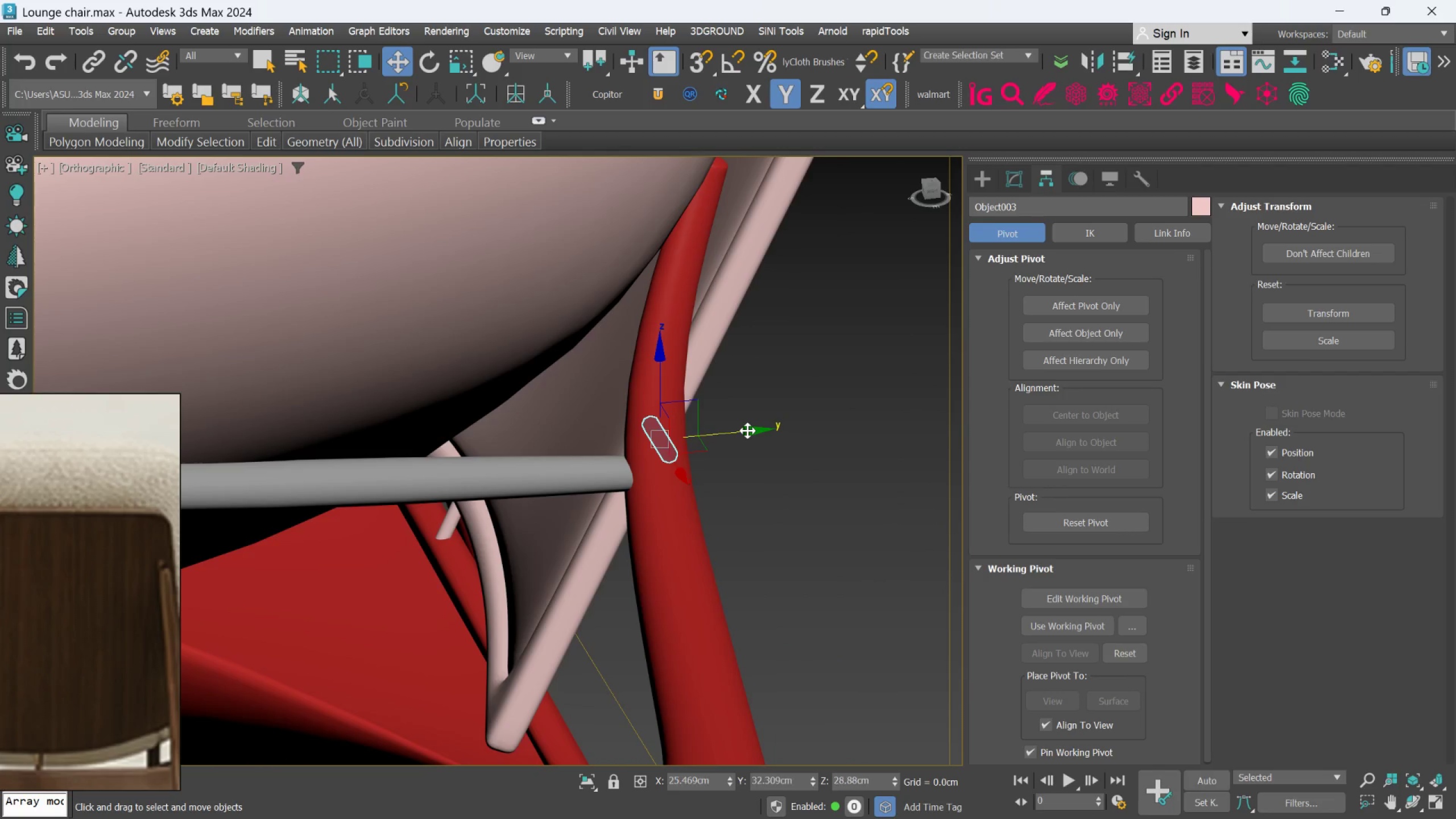 
hold_key(key=AltLeft, duration=1.09)
 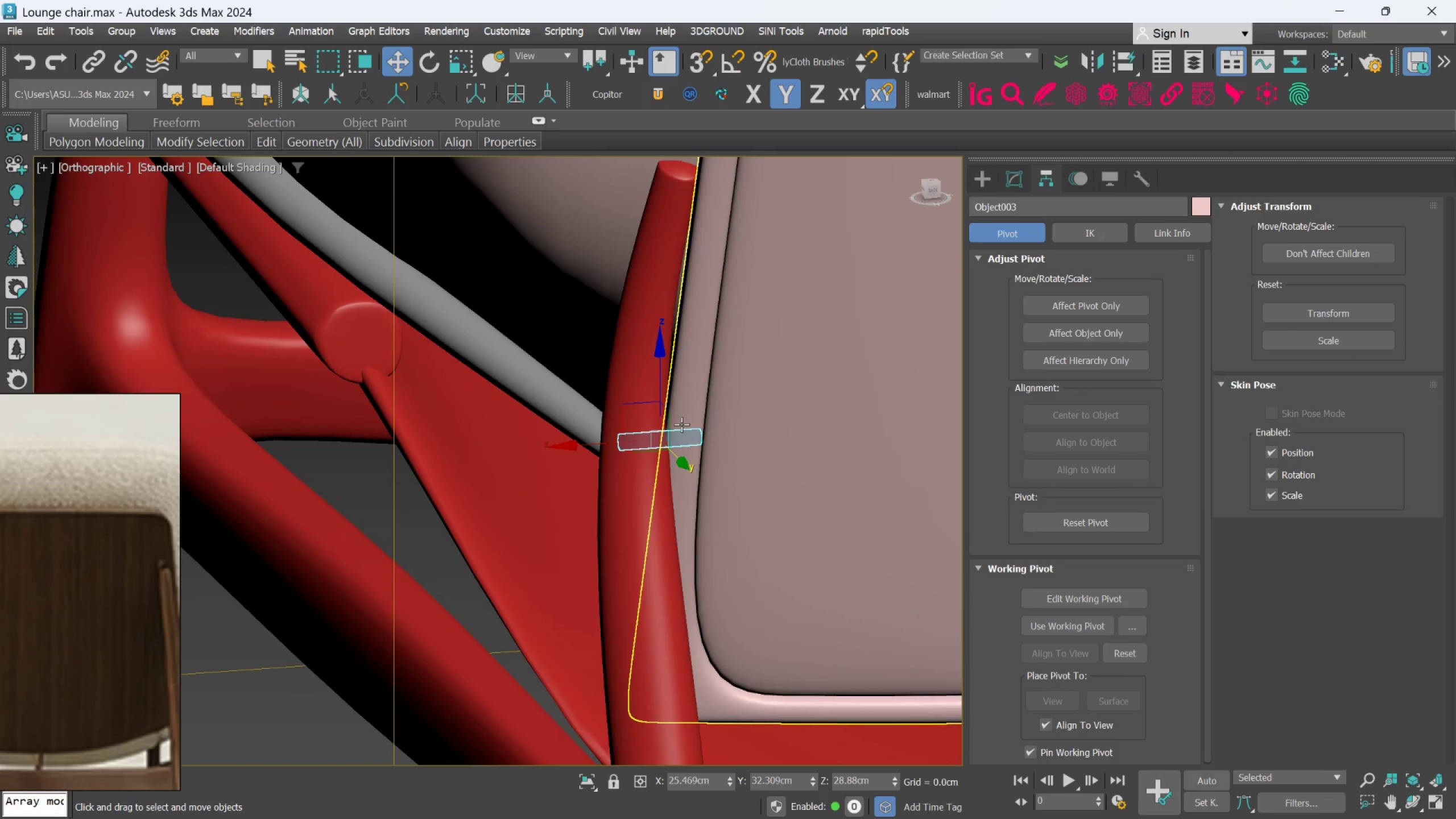 
hold_key(key=AltLeft, duration=0.55)
 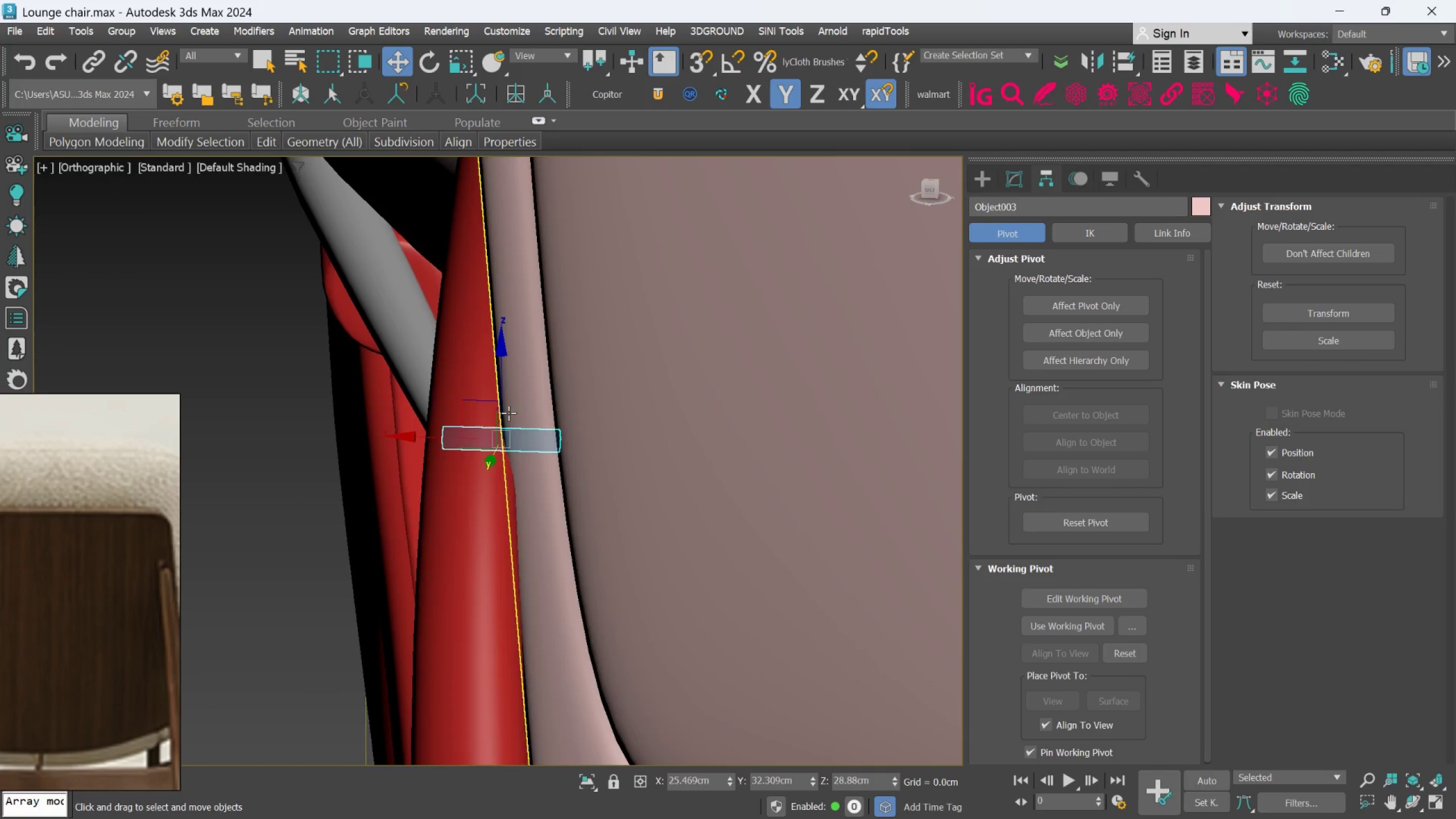 
scroll: coordinate [681, 424], scroll_direction: up, amount: 1.0
 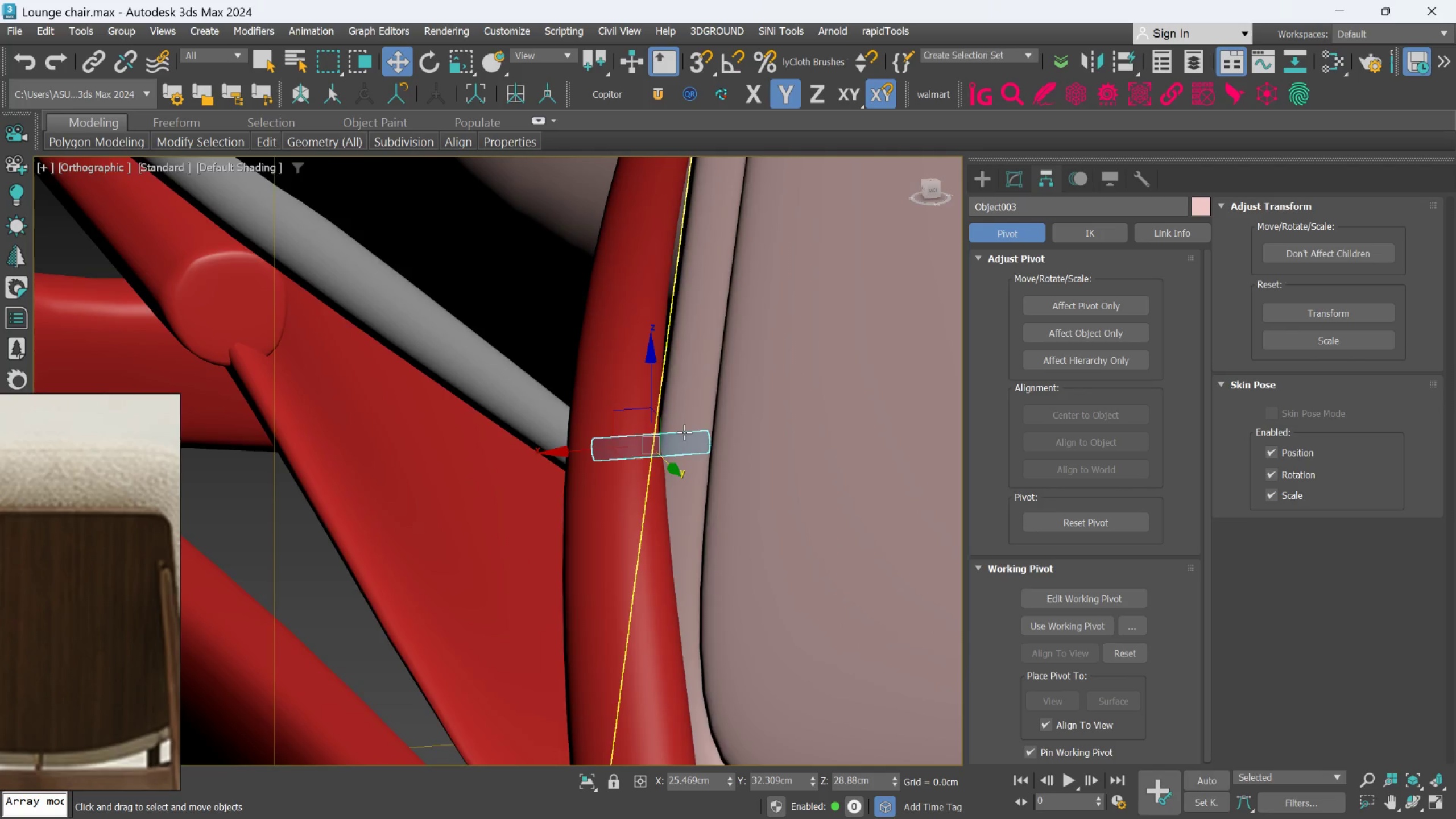 
scroll: coordinate [365, 404], scroll_direction: down, amount: 4.0
 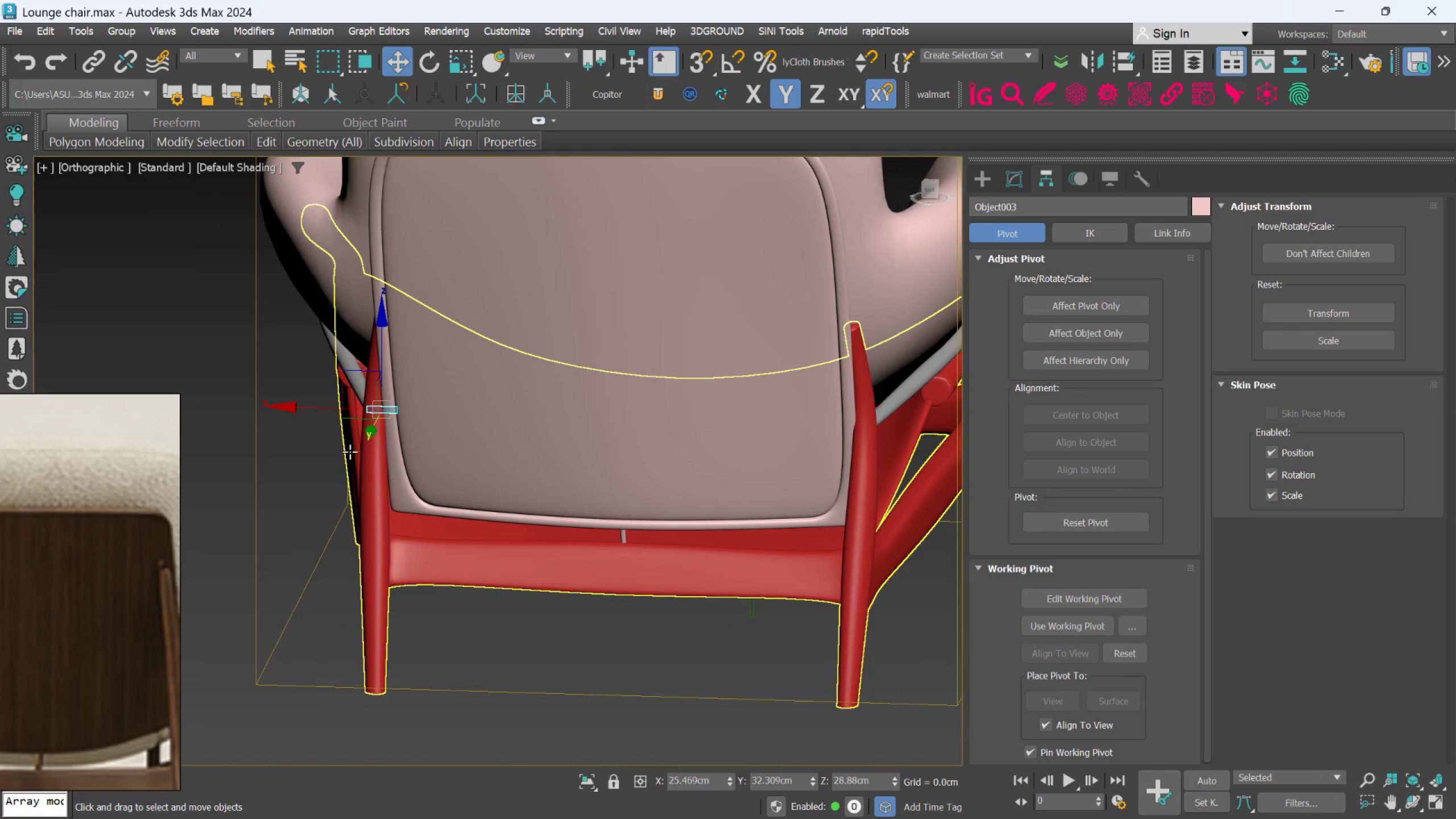 
hold_key(key=ShiftLeft, duration=1.5)
left_click_drag(start_coordinate=[307, 405], to_coordinate=[779, 506])
 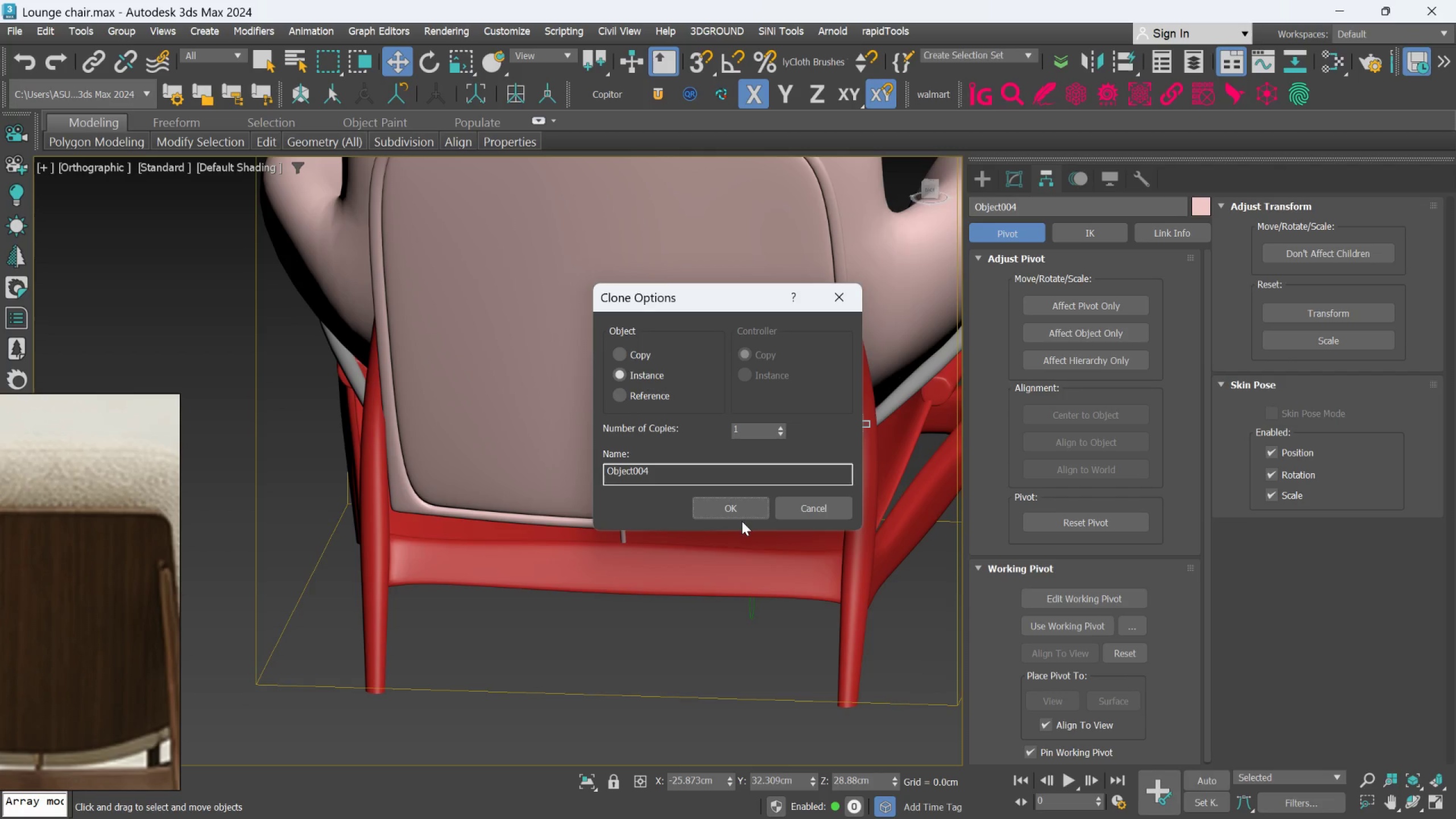 
hold_key(key=ShiftLeft, duration=1.53)
 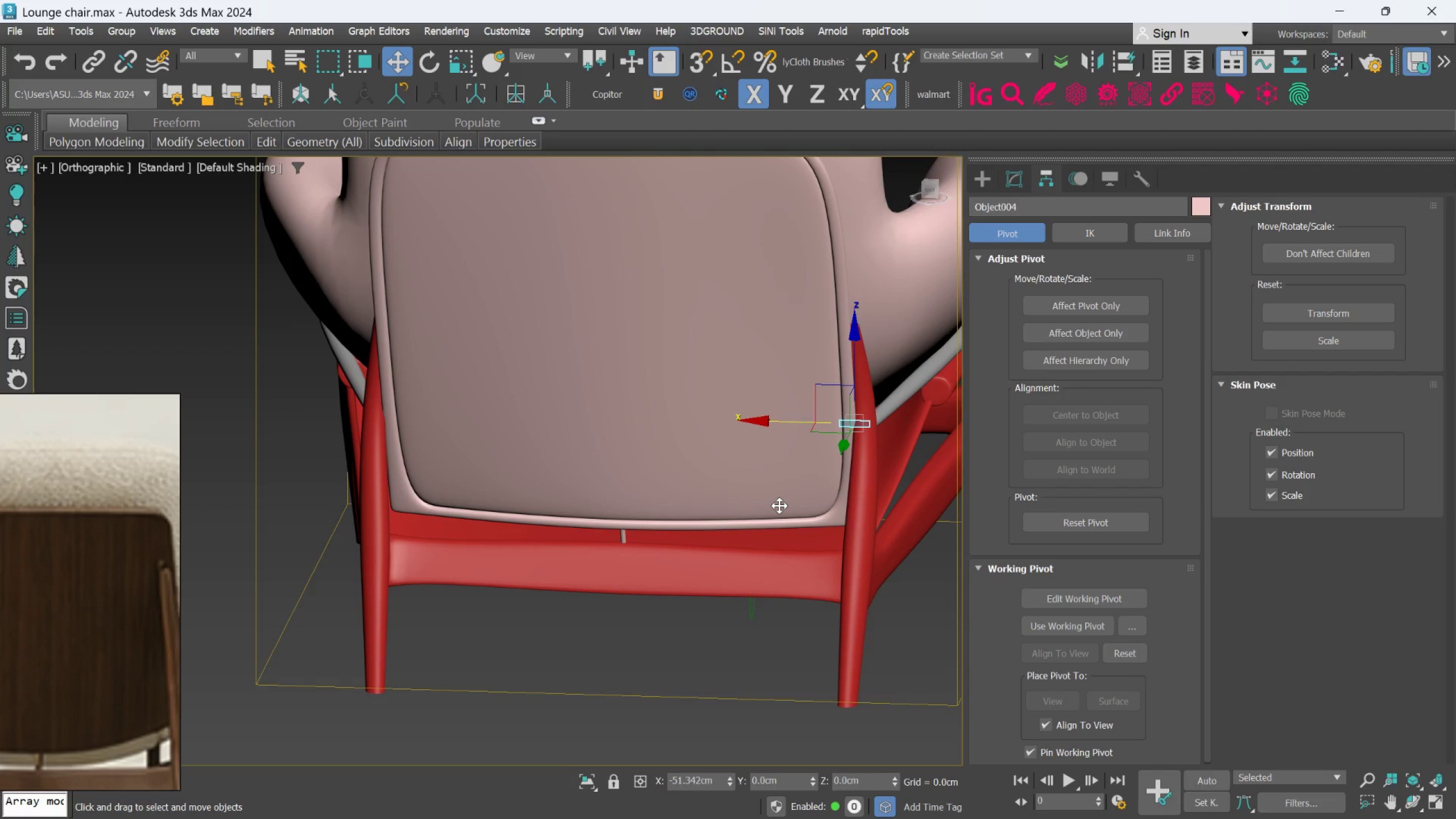 
hold_key(key=ShiftLeft, duration=0.81)
 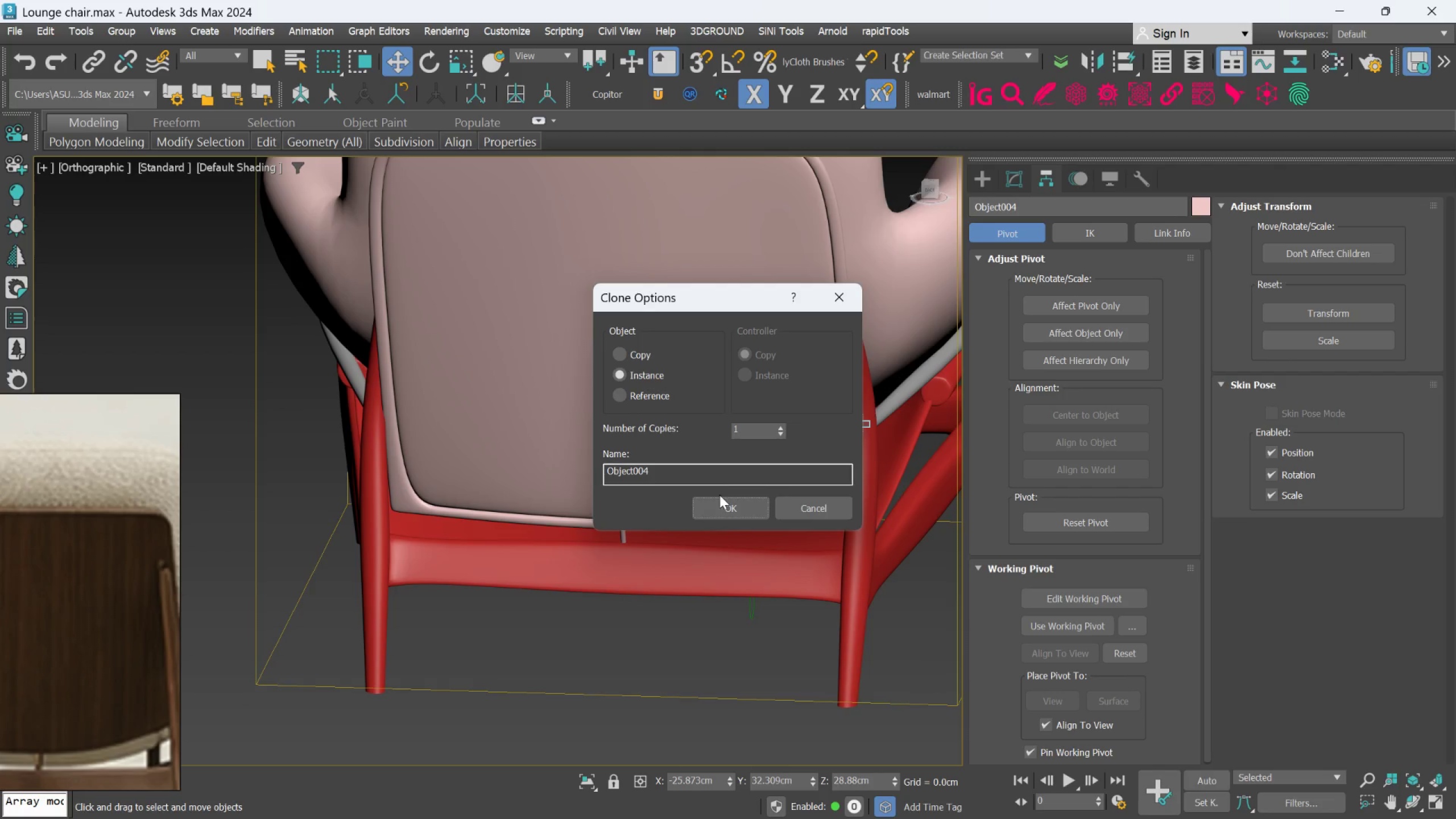 
left_click([737, 510])
 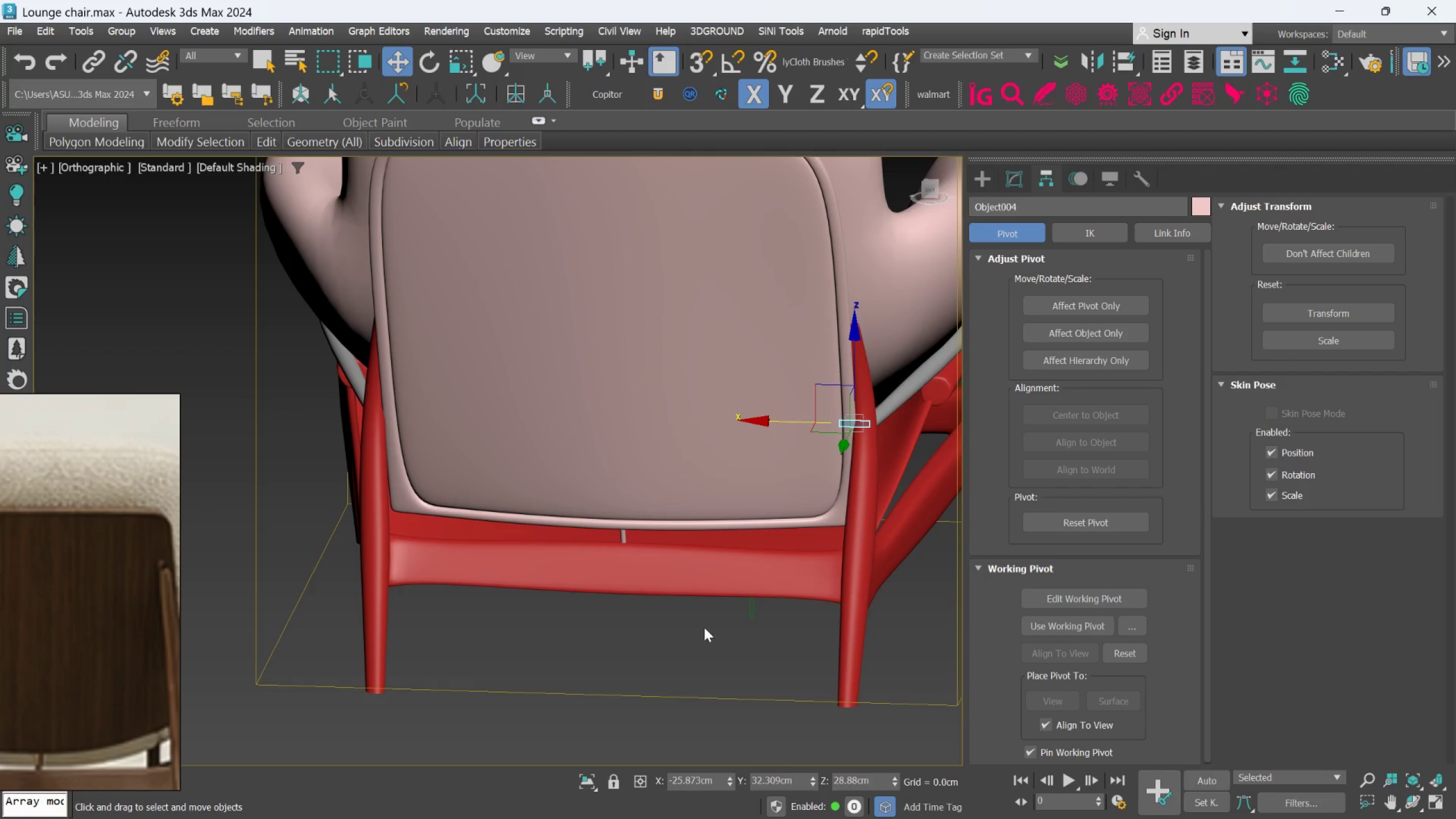 
left_click([700, 628])
 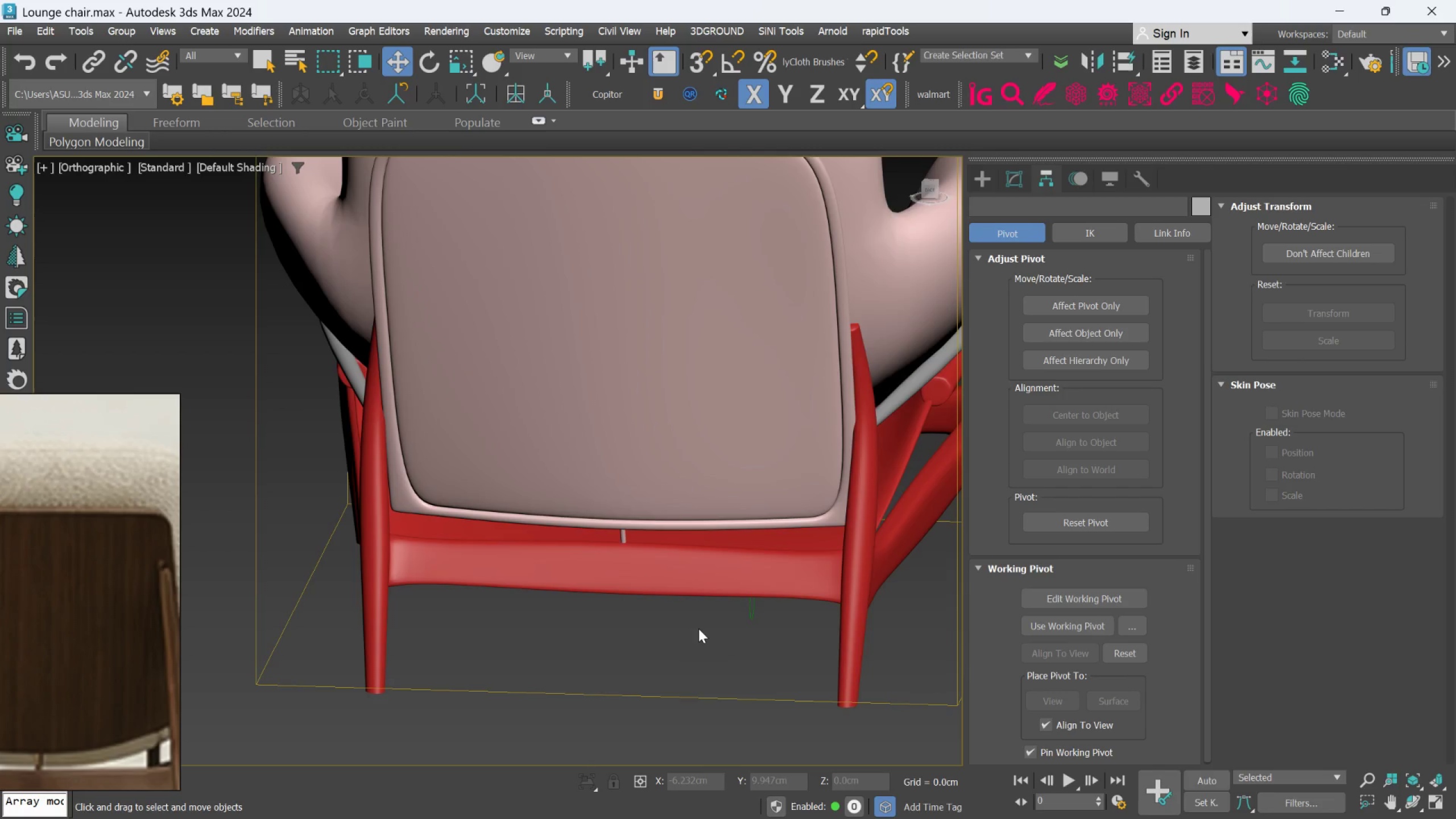 
scroll: coordinate [698, 628], scroll_direction: down, amount: 3.0
 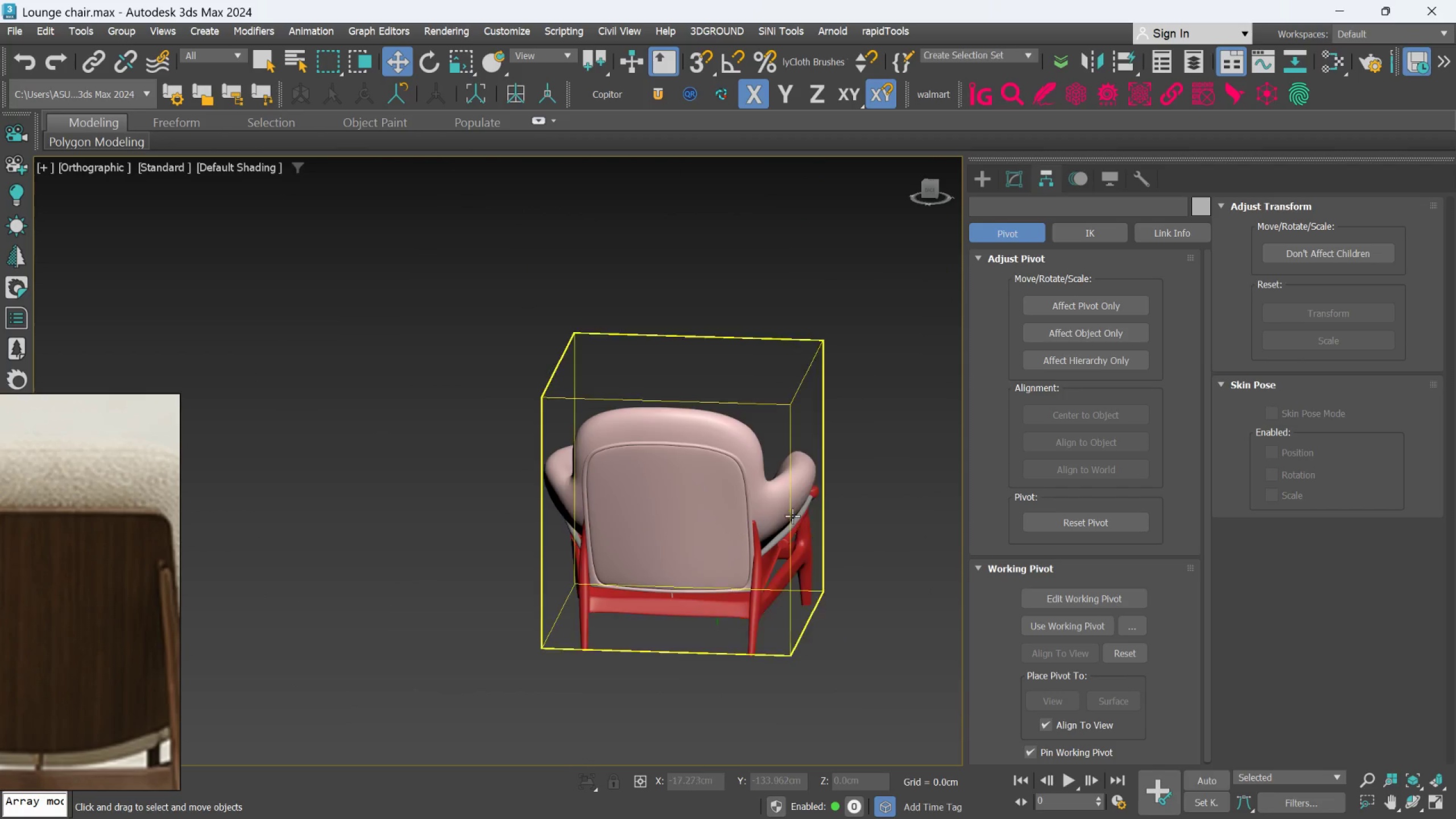 
scroll: coordinate [791, 515], scroll_direction: up, amount: 2.0
 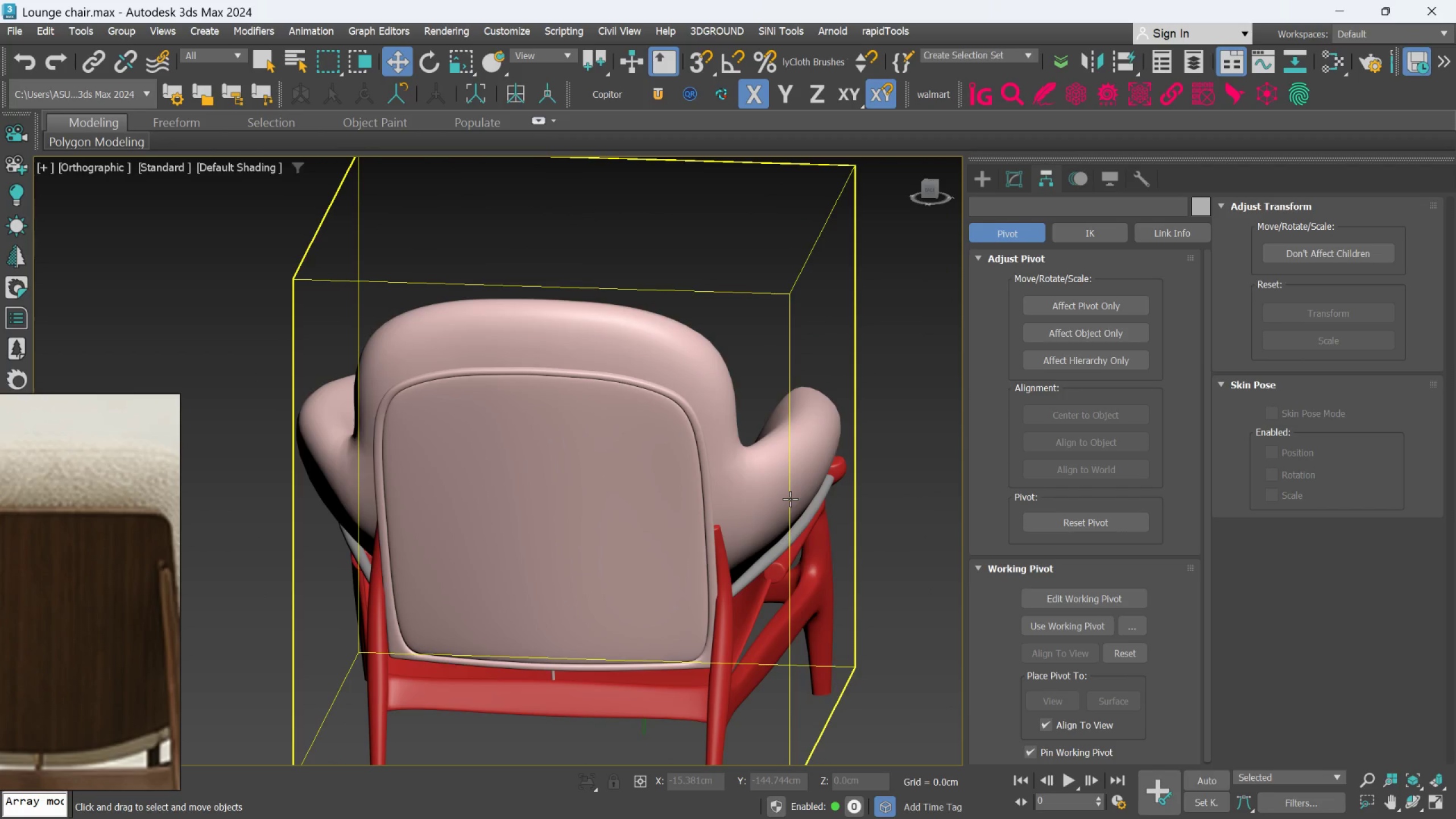 
hold_key(key=AltLeft, duration=0.55)
 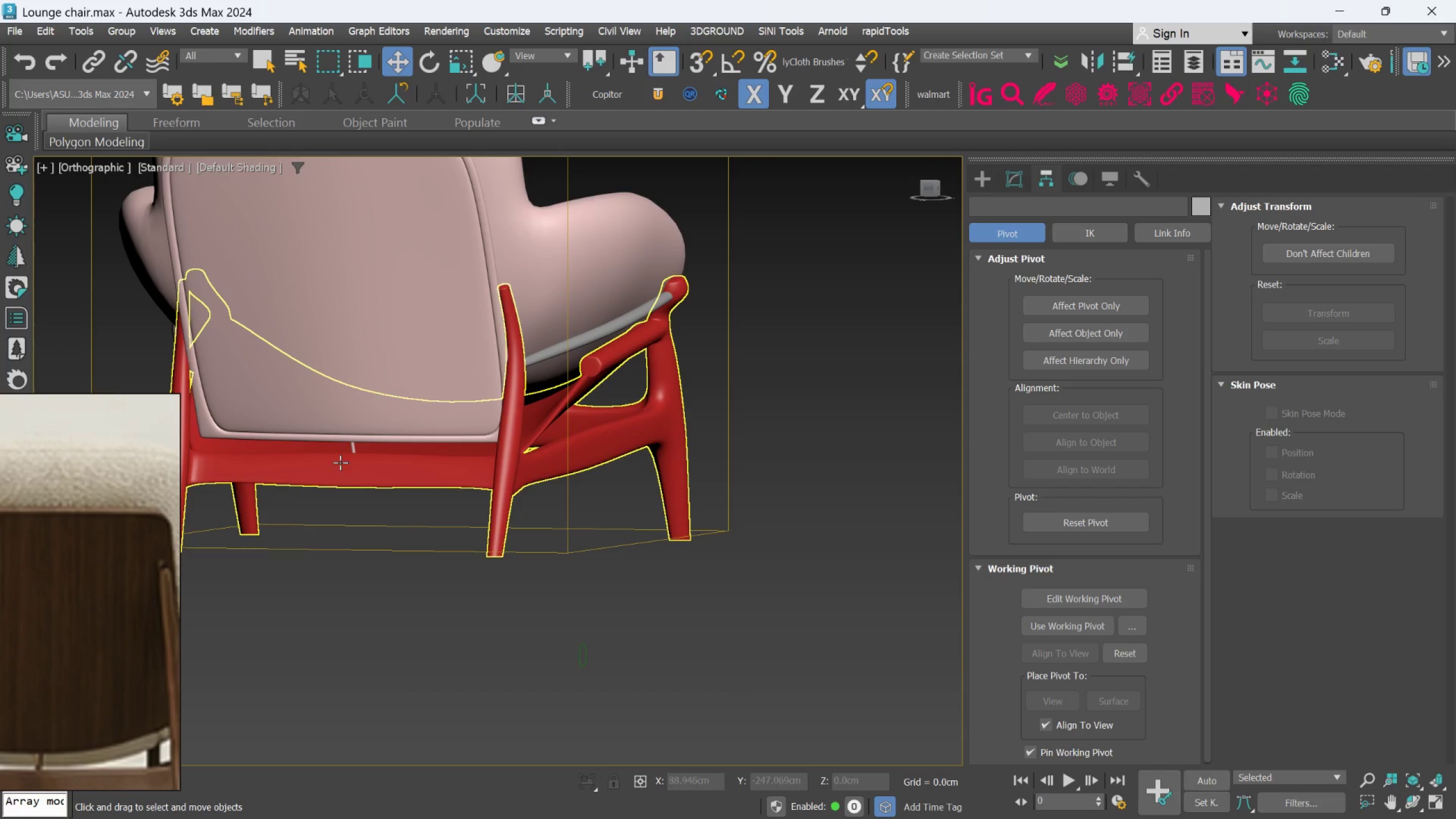 
hold_key(key=AltLeft, duration=0.42)
 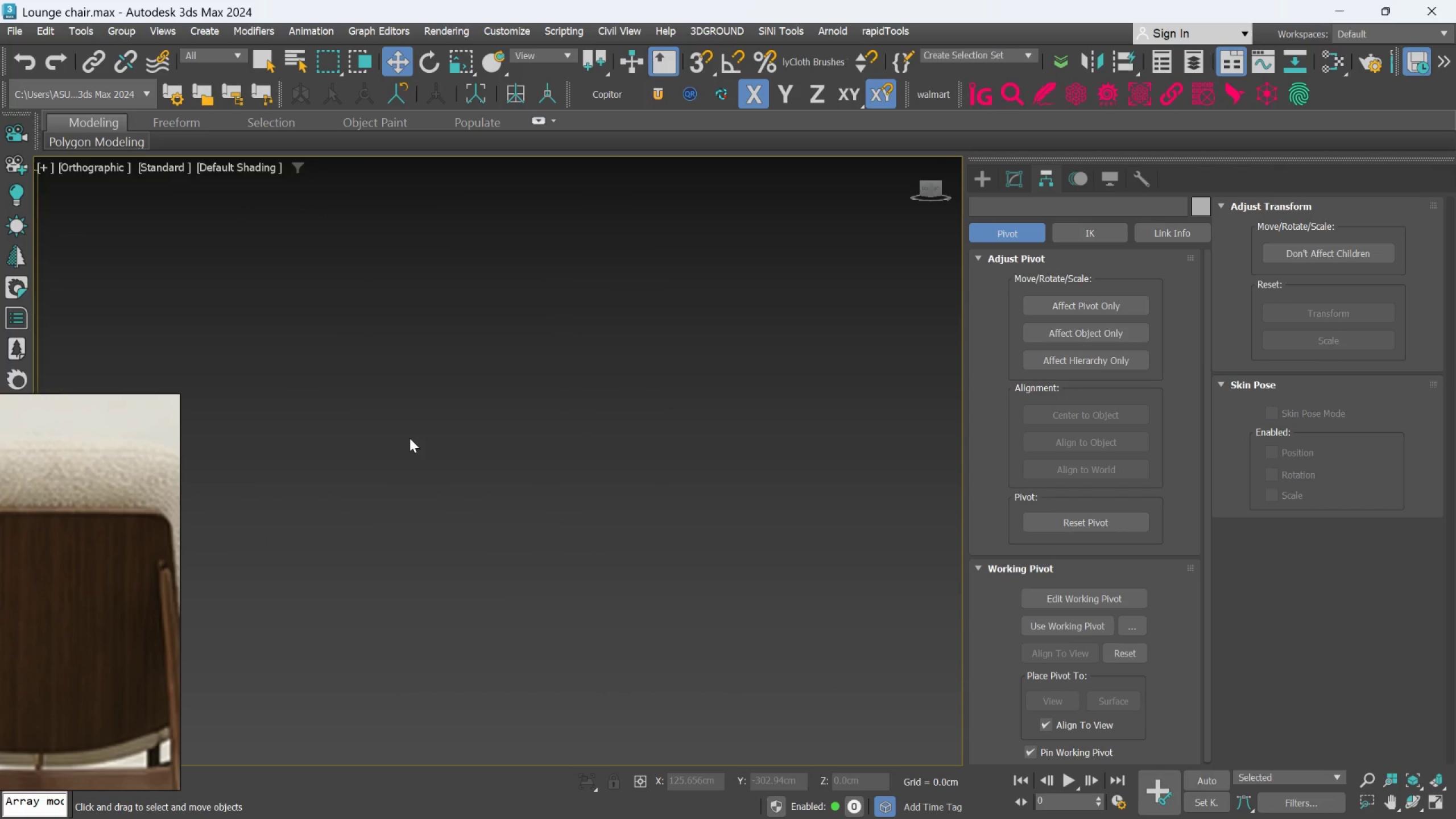 
scroll: coordinate [341, 453], scroll_direction: down, amount: 1.0
 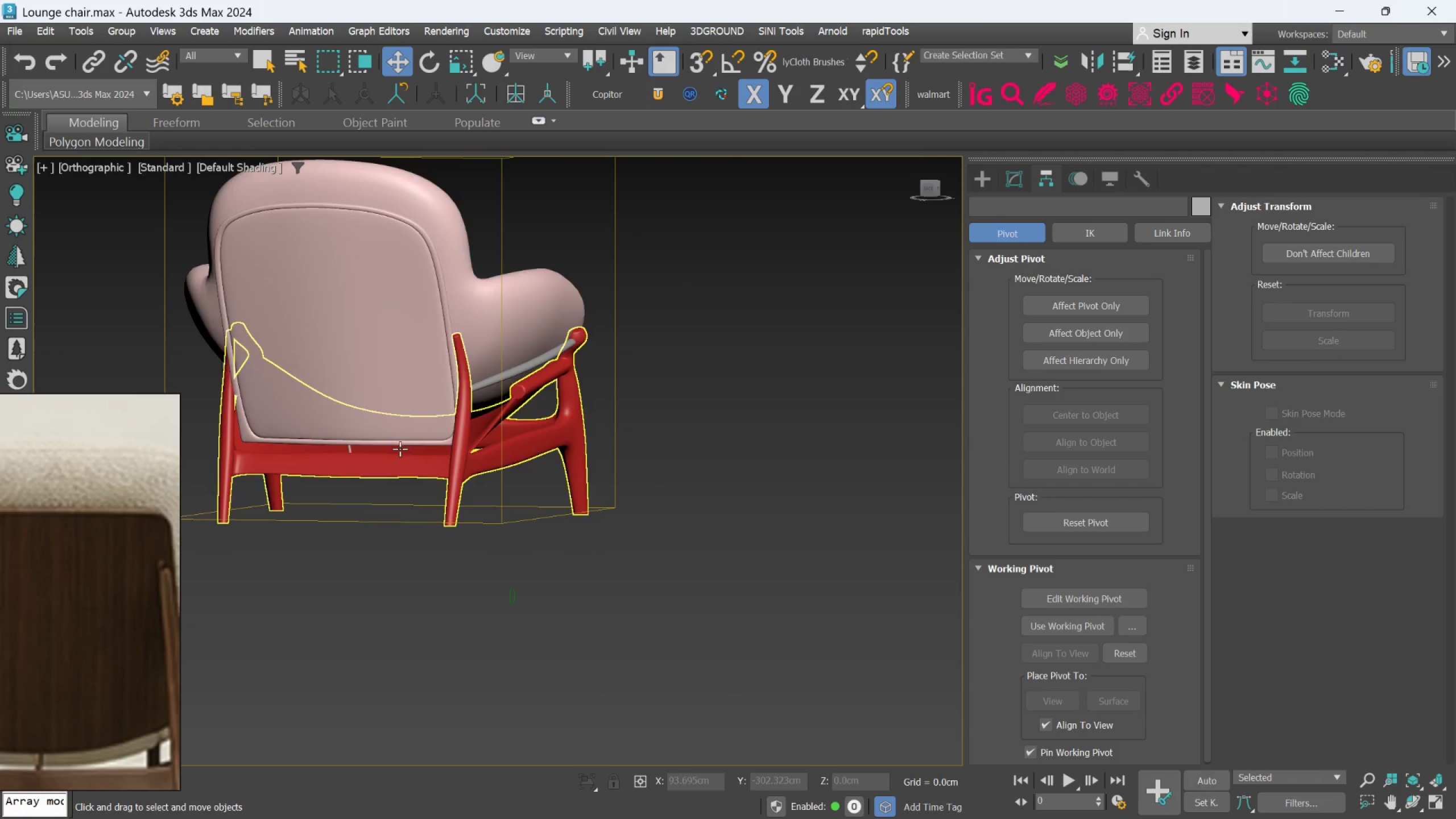 
hold_key(key=AltLeft, duration=0.42)
 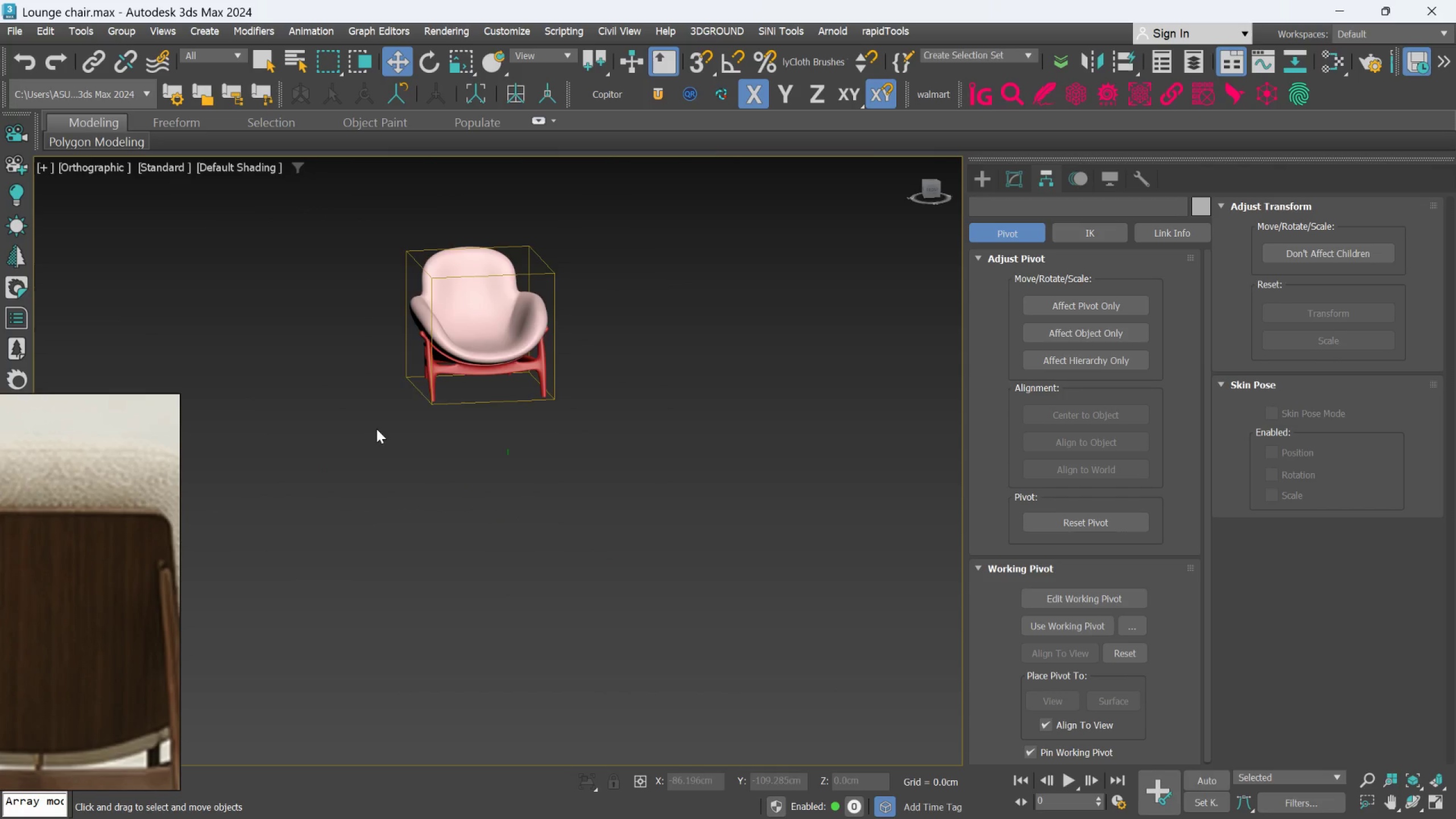 
scroll: coordinate [437, 446], scroll_direction: down, amount: 3.0
 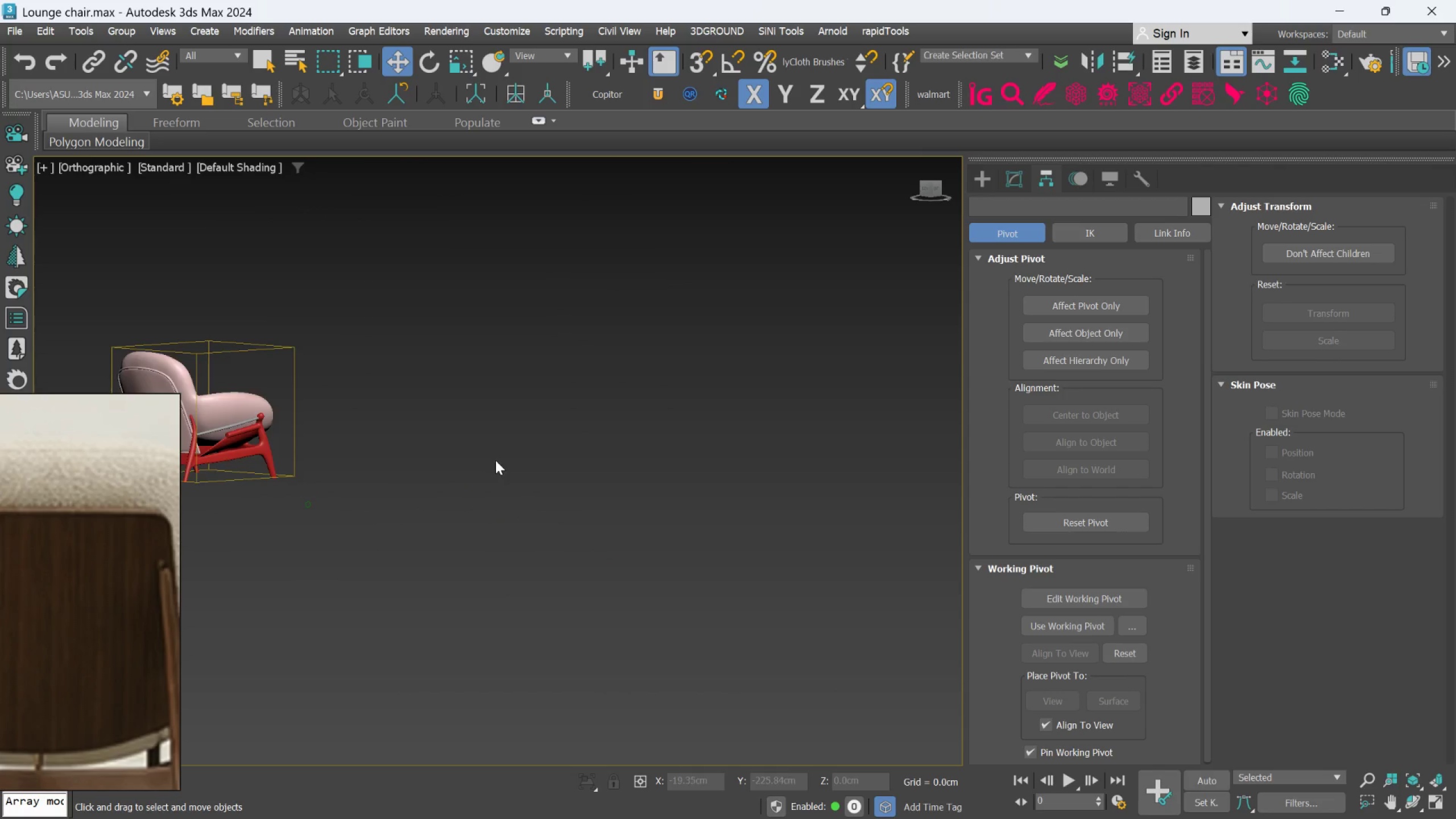 
hold_key(key=AltLeft, duration=0.38)
 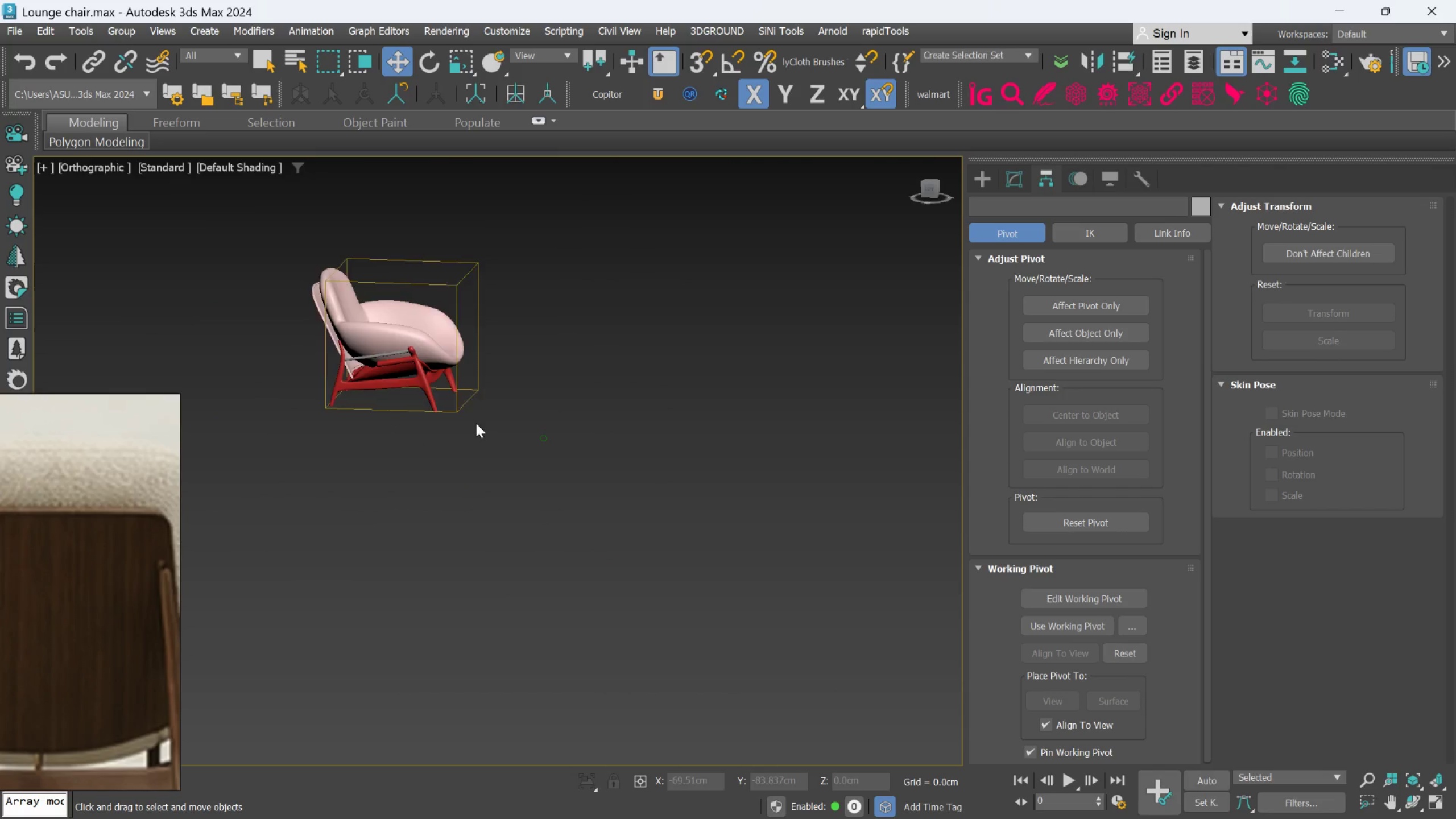 
scroll: coordinate [368, 365], scroll_direction: up, amount: 3.0
 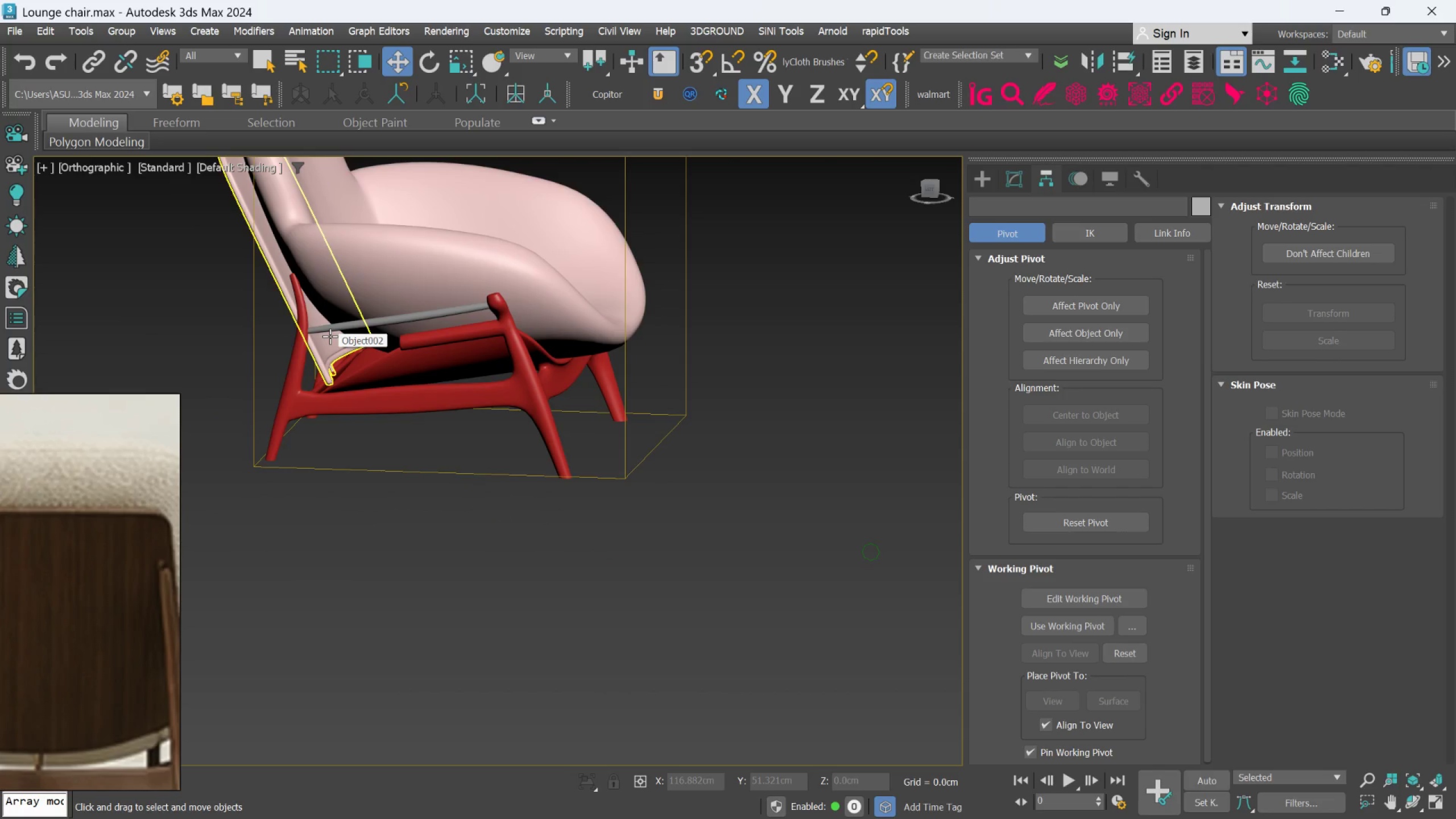 
key(Control+S)
 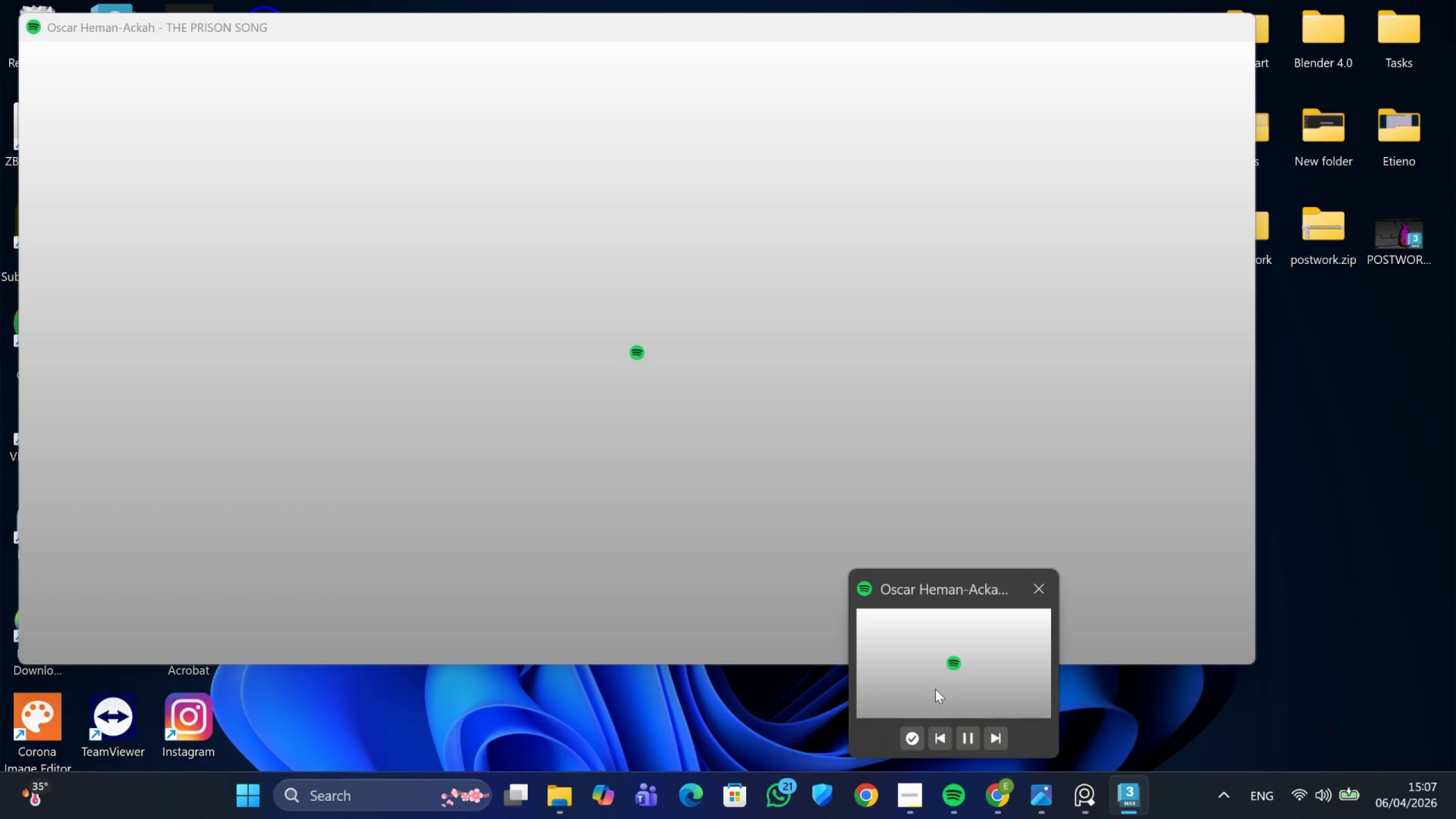 
wait(20.17)
 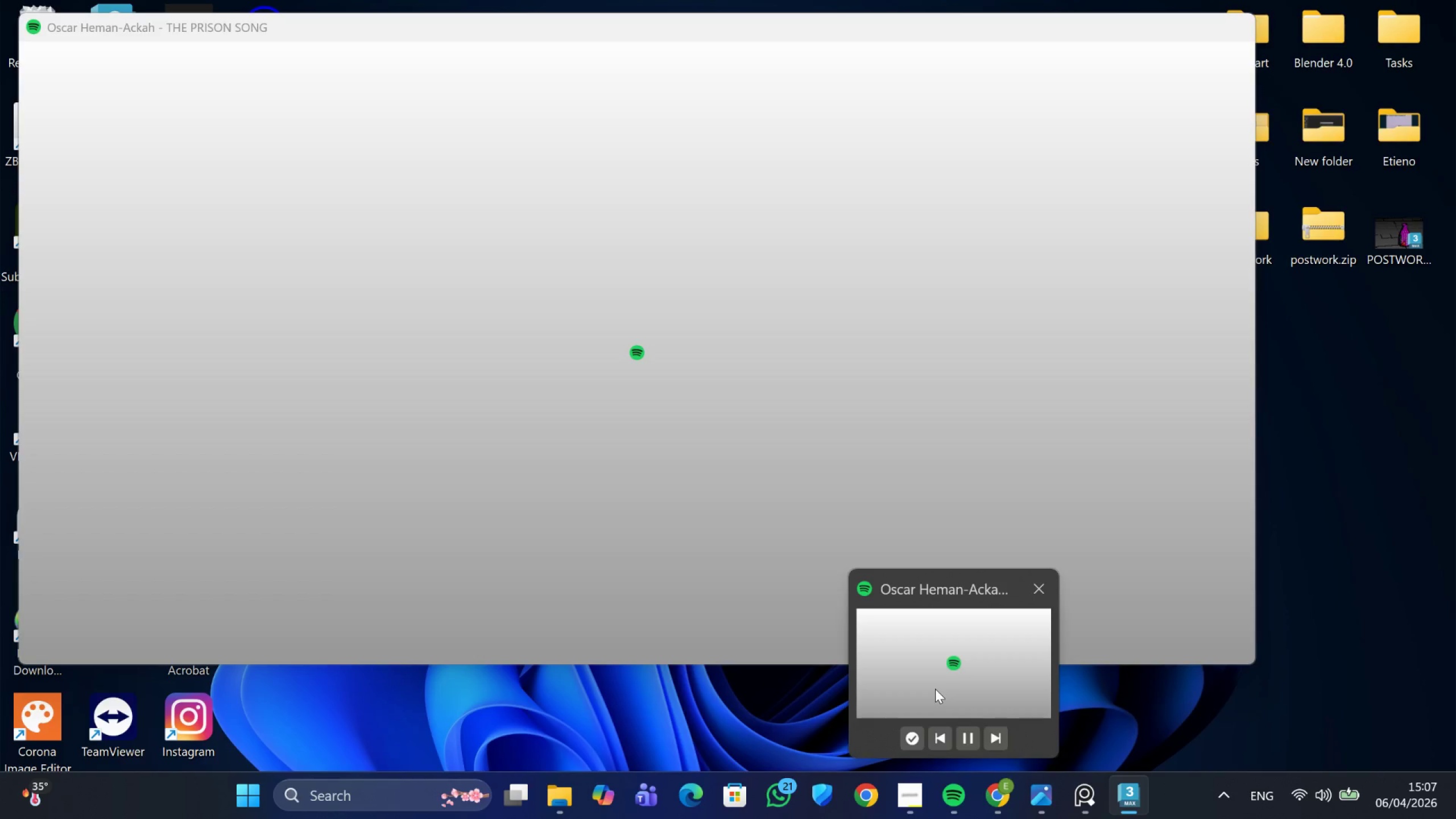 
mouse_move([1104, 792])
 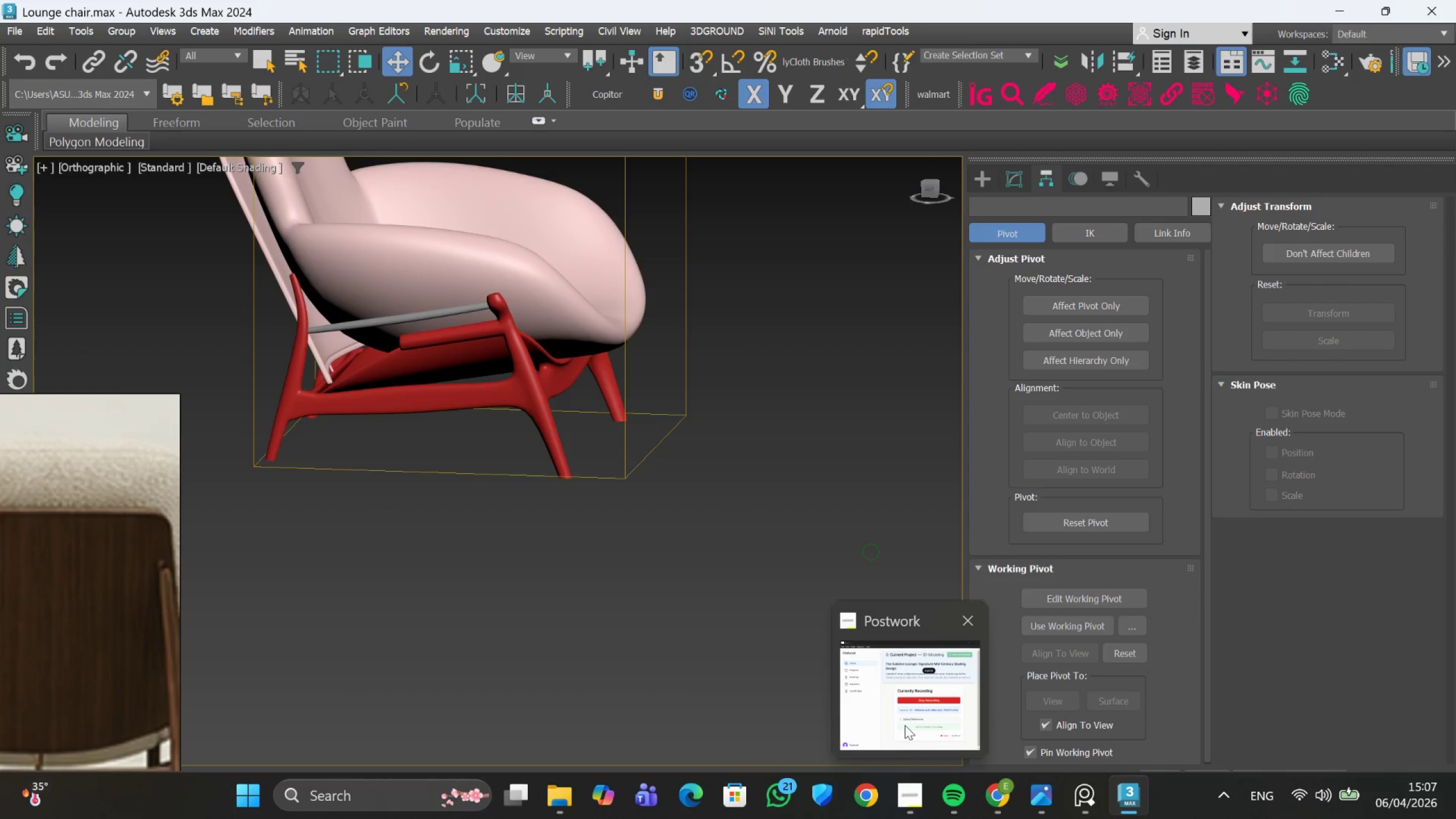 
left_click([900, 726])
 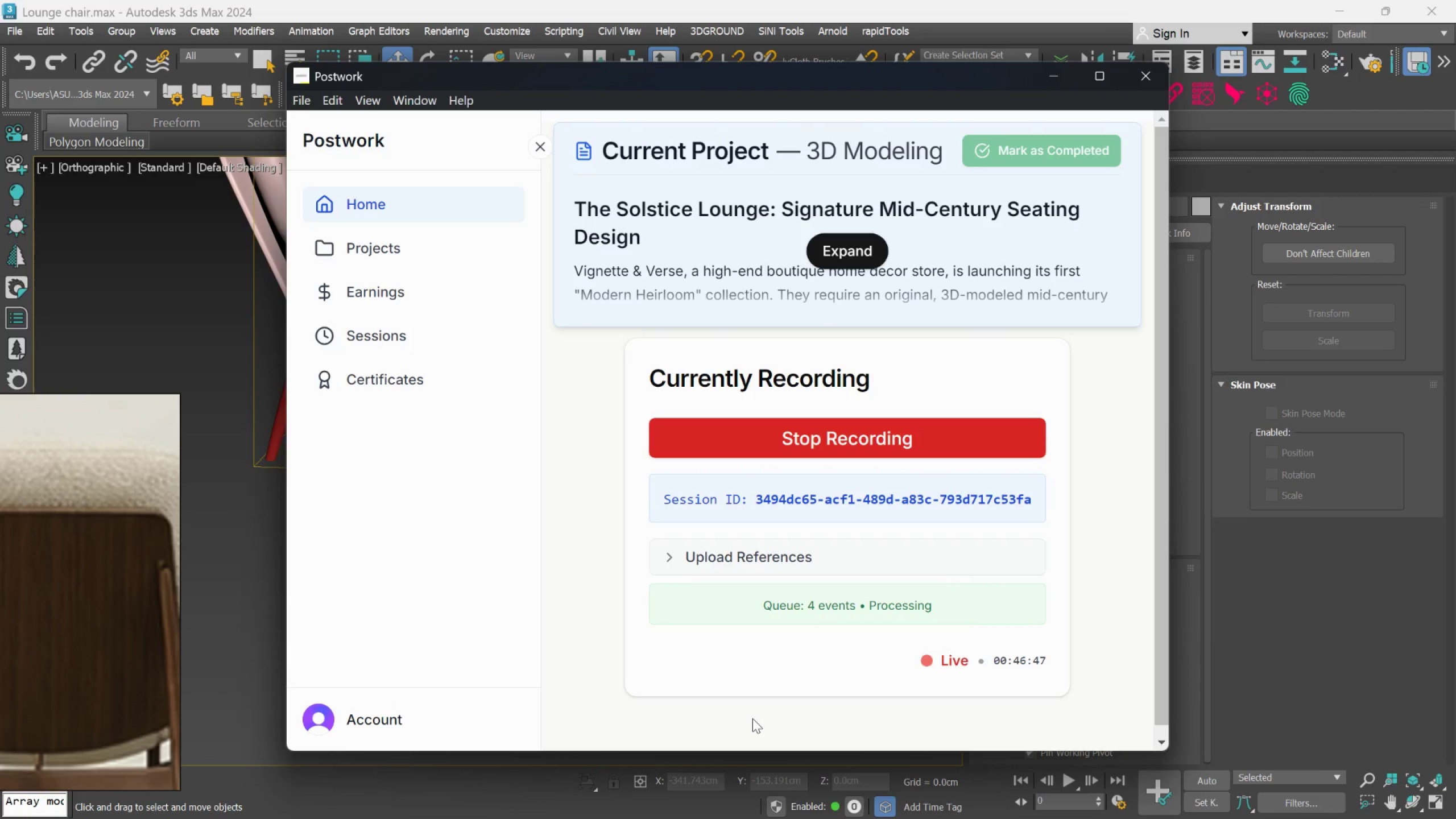 
wait(5.81)
 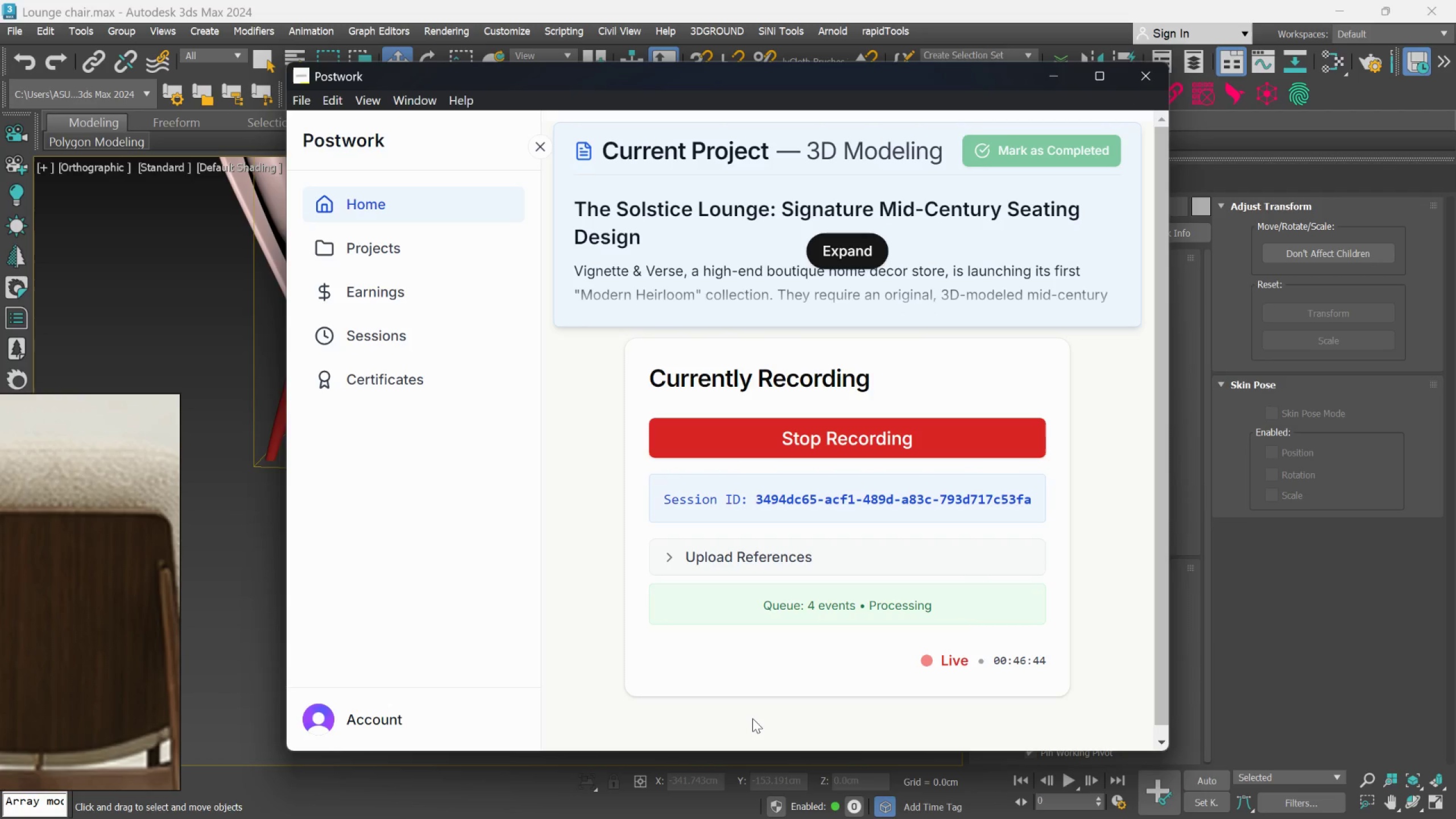 
left_click([1044, 67])
 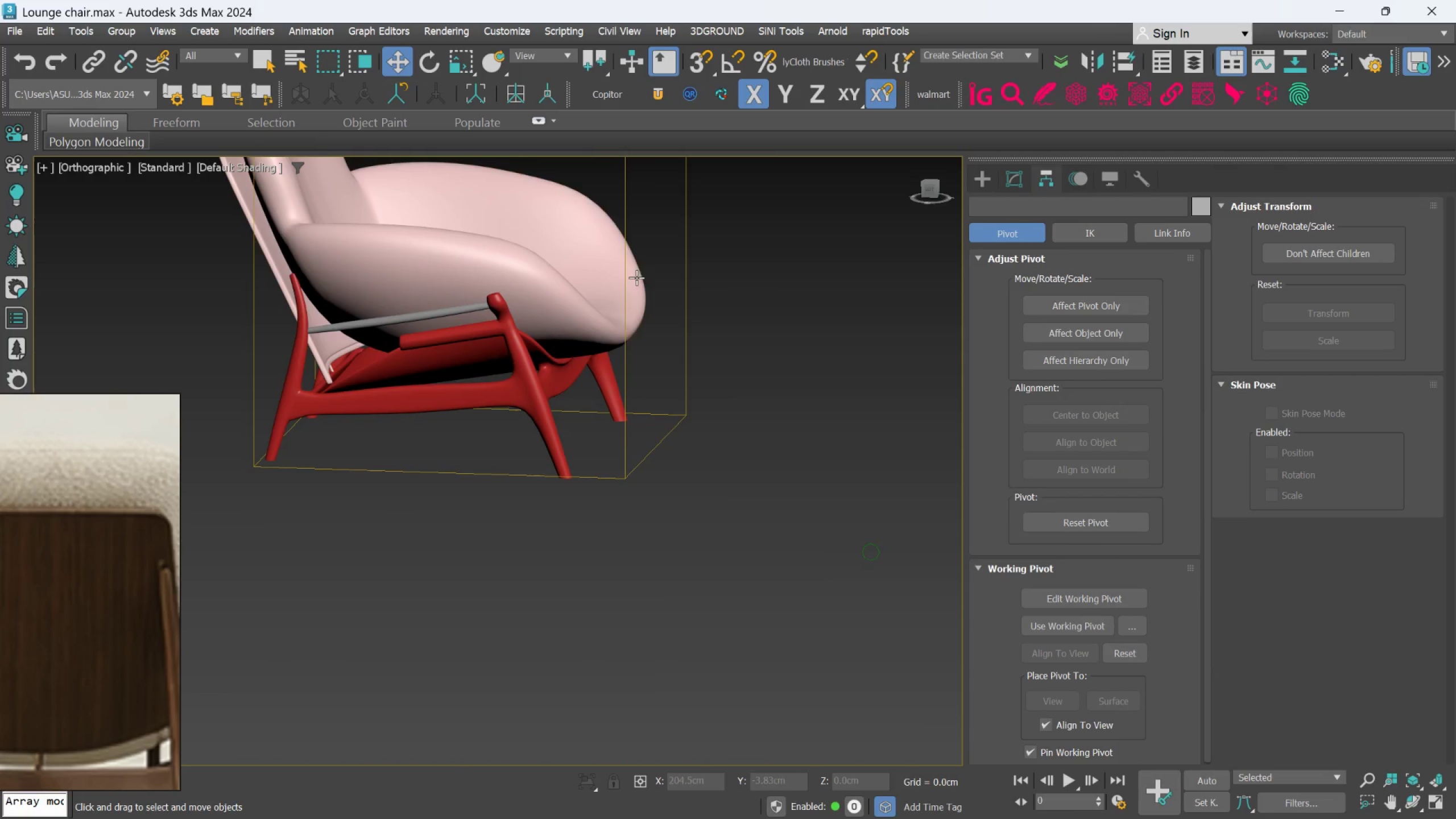 
hold_key(key=AltLeft, duration=0.62)
 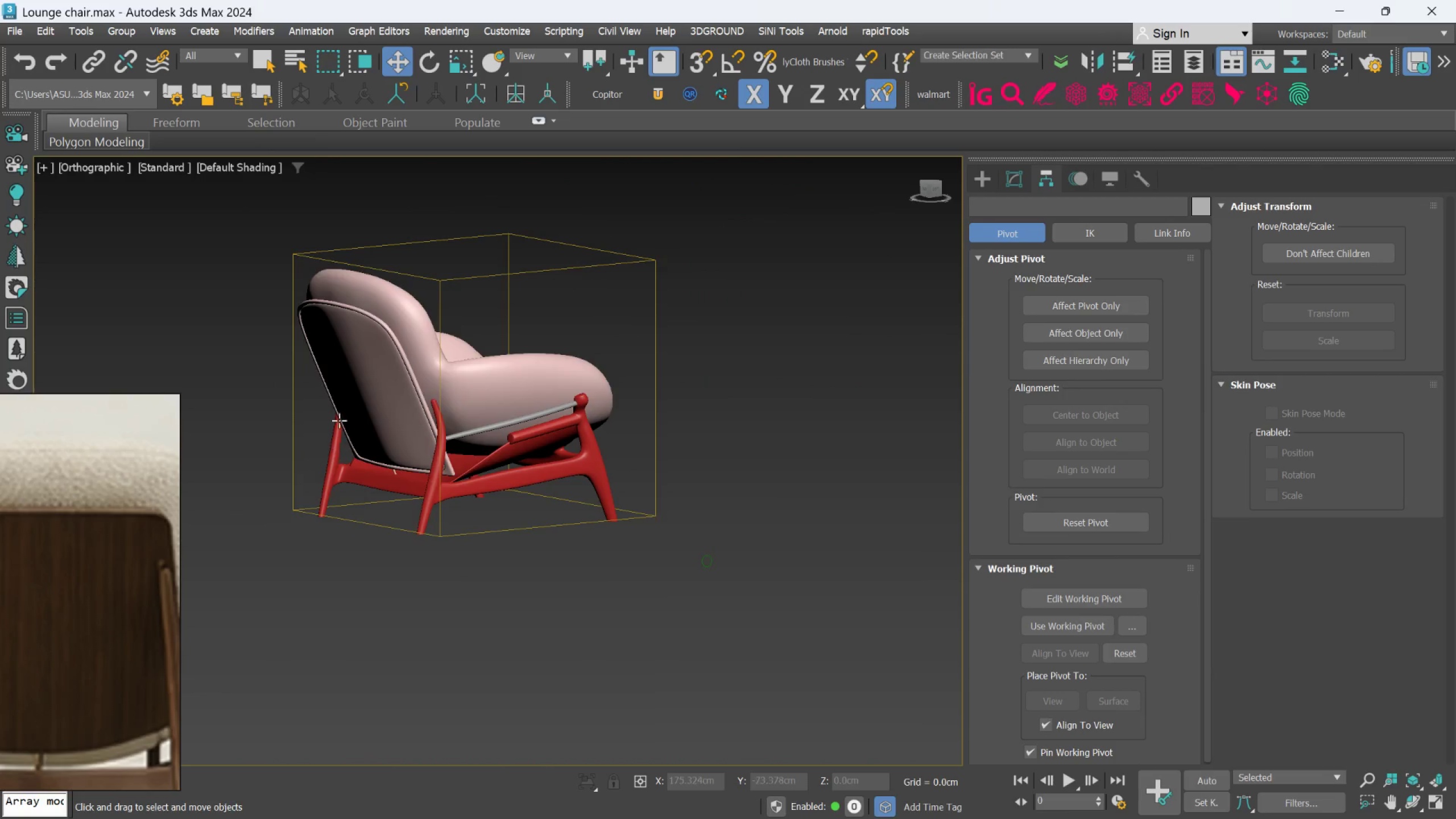 
scroll: coordinate [560, 322], scroll_direction: down, amount: 1.0
 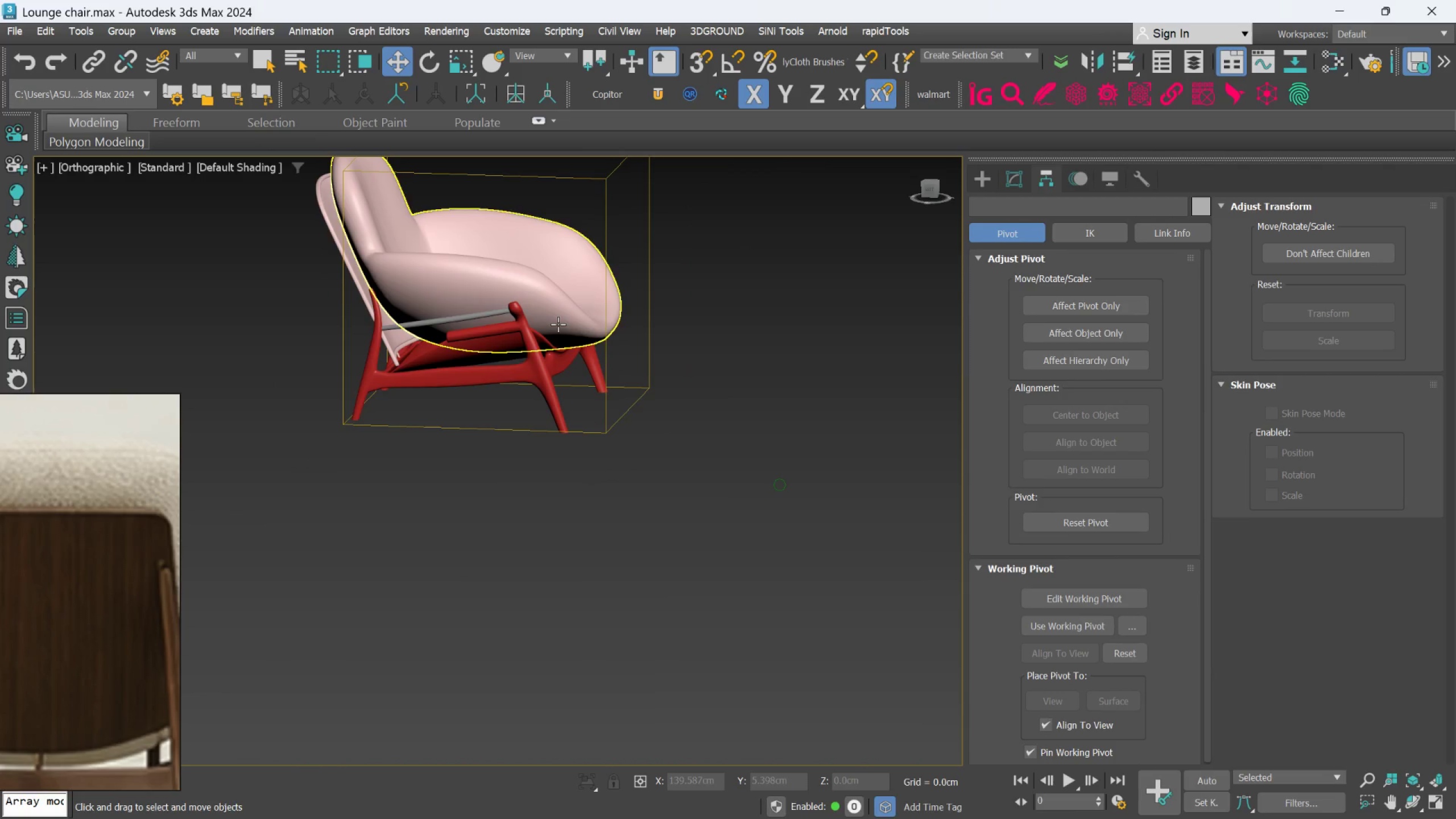 
scroll: coordinate [500, 505], scroll_direction: up, amount: 5.0
 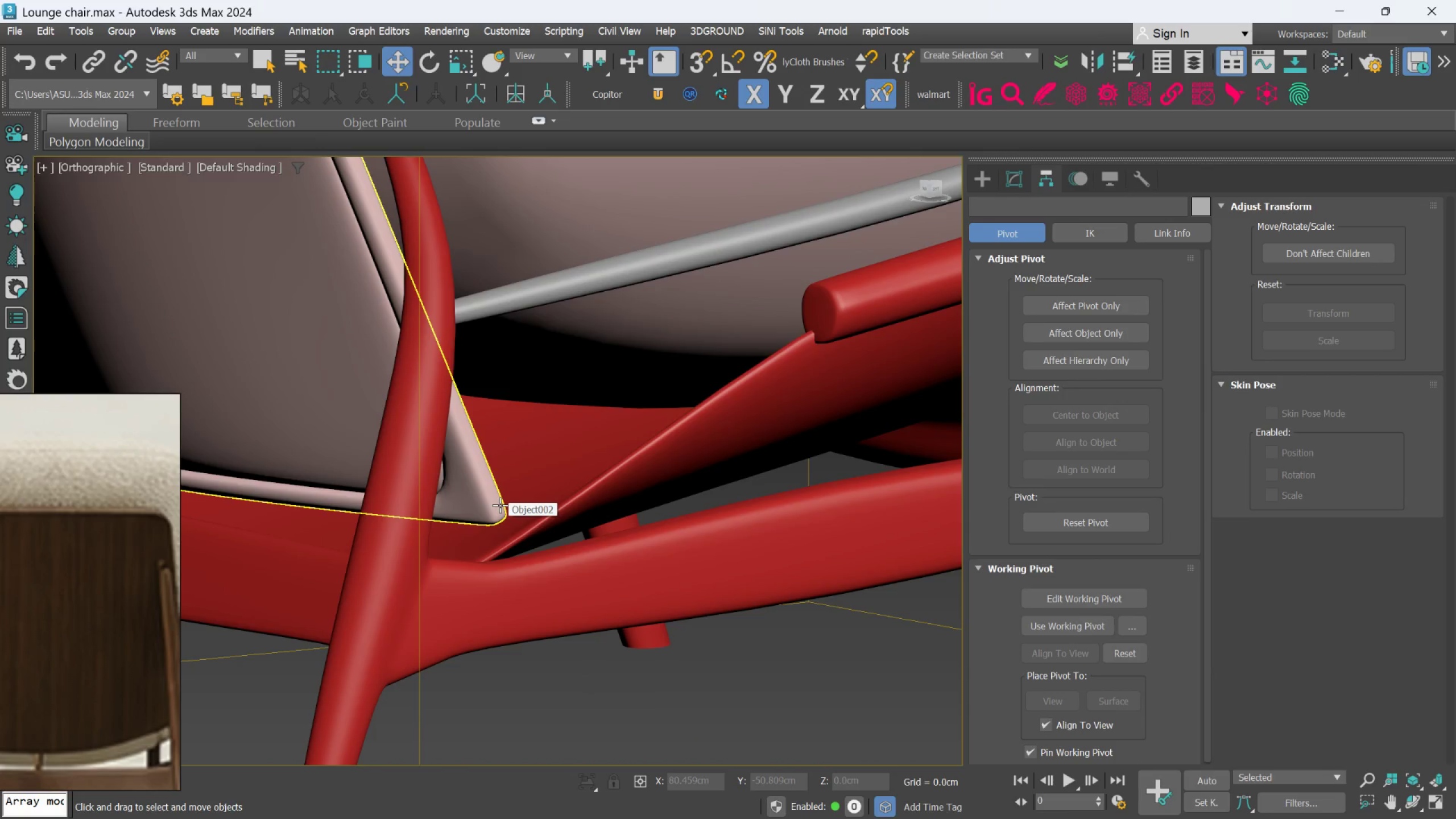 
scroll: coordinate [499, 510], scroll_direction: down, amount: 3.0
 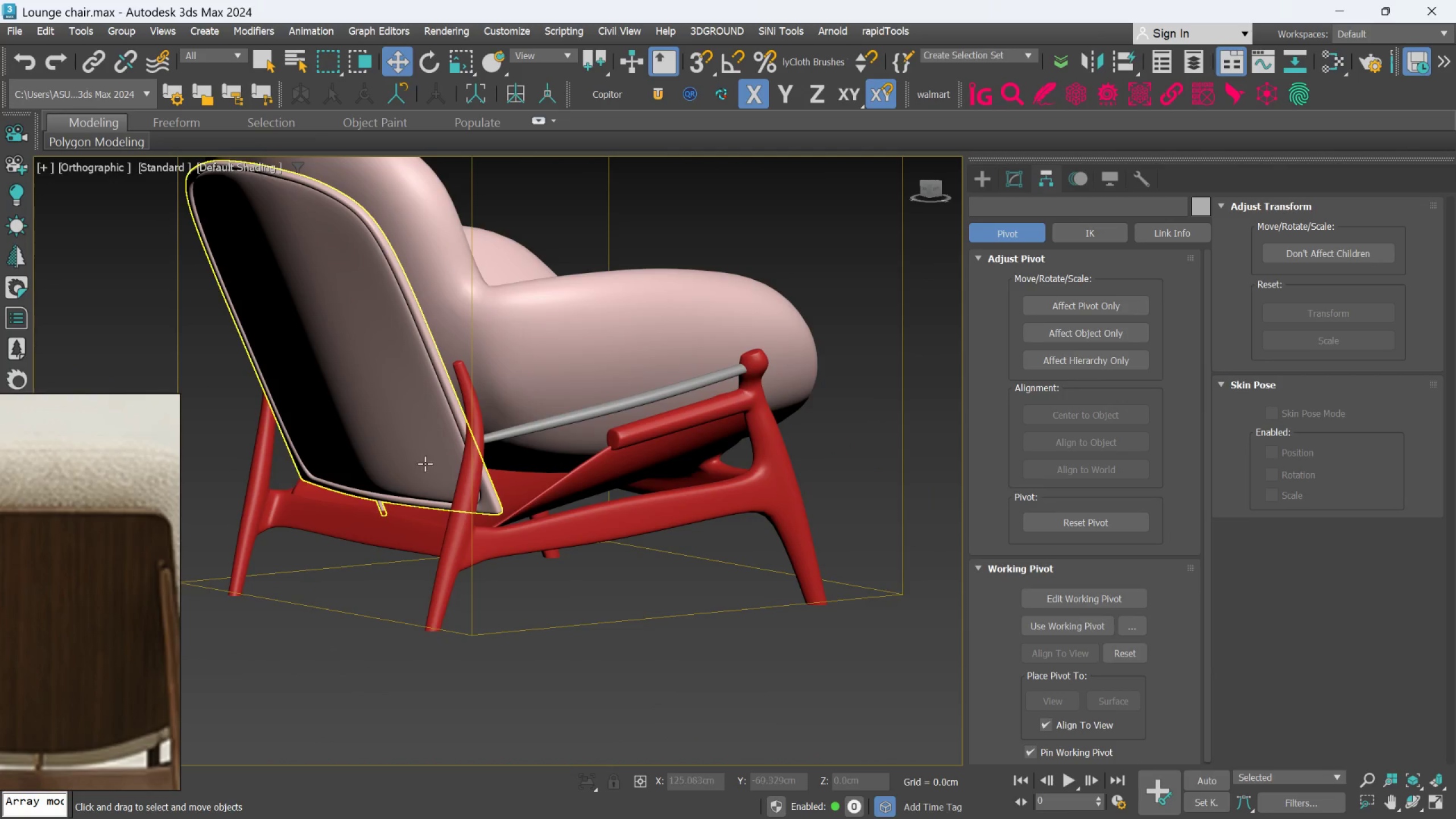 
left_click([423, 458])
 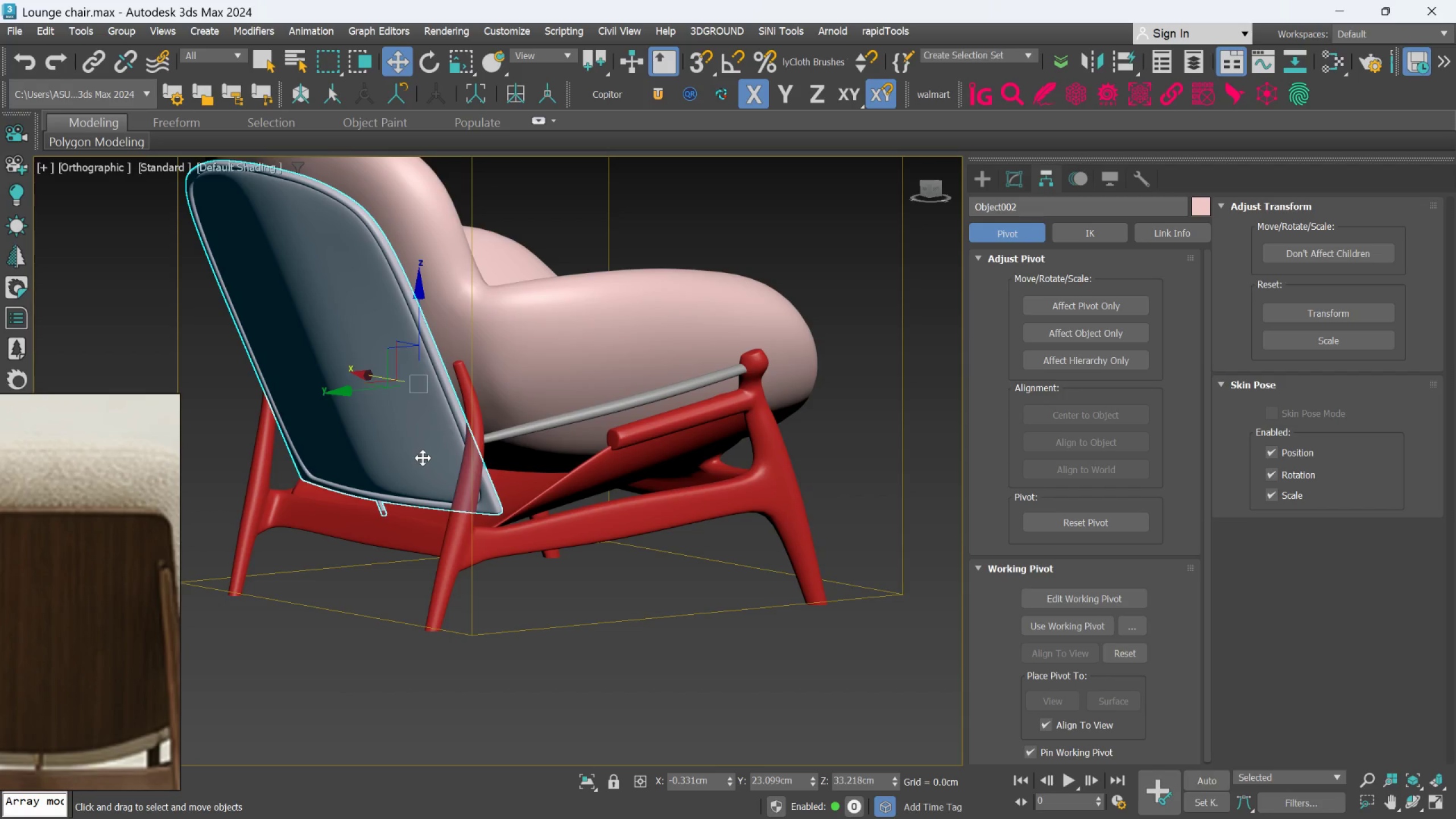 
hold_key(key=AltLeft, duration=1.27)
 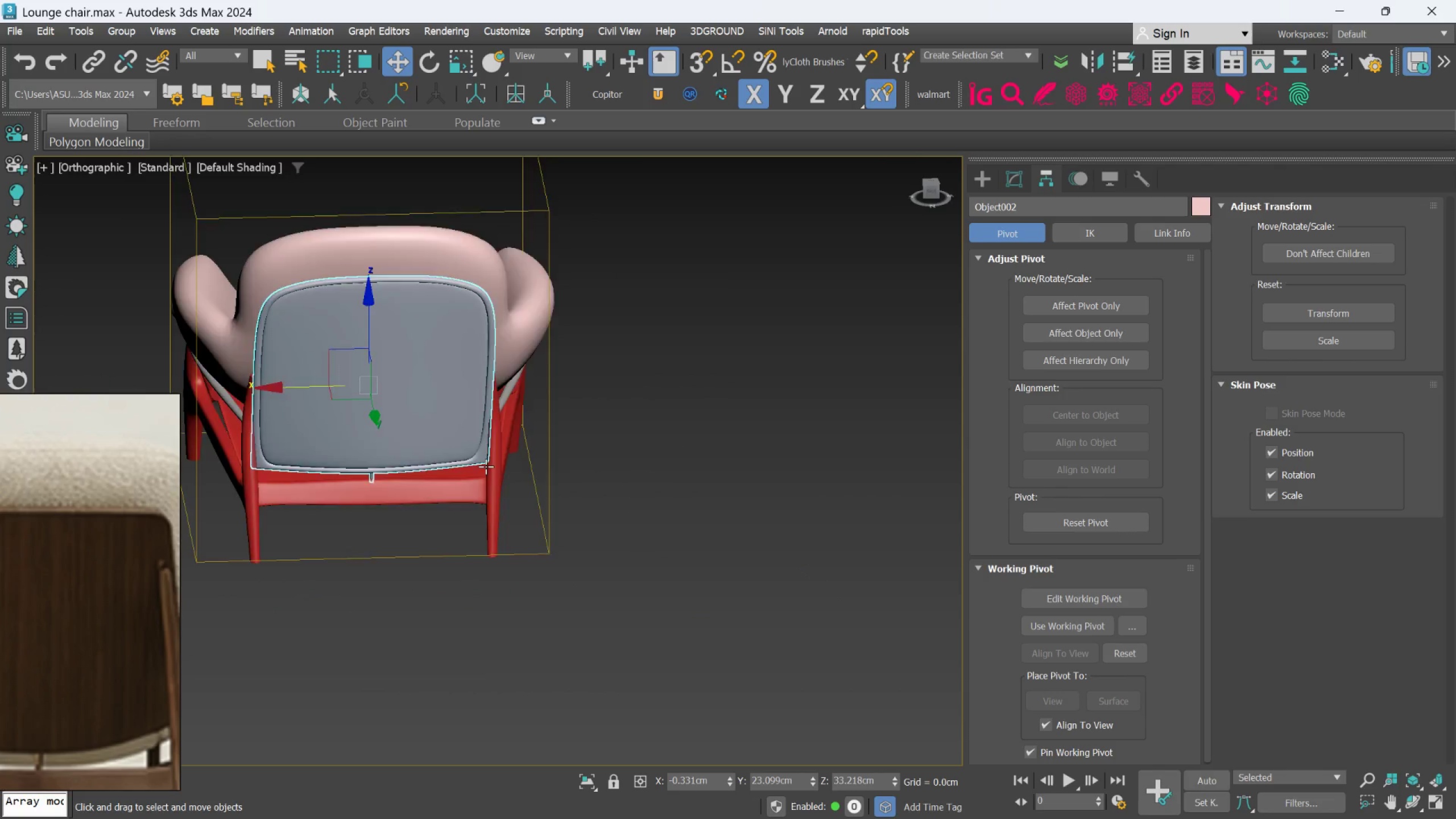 
hold_key(key=AltLeft, duration=0.89)
 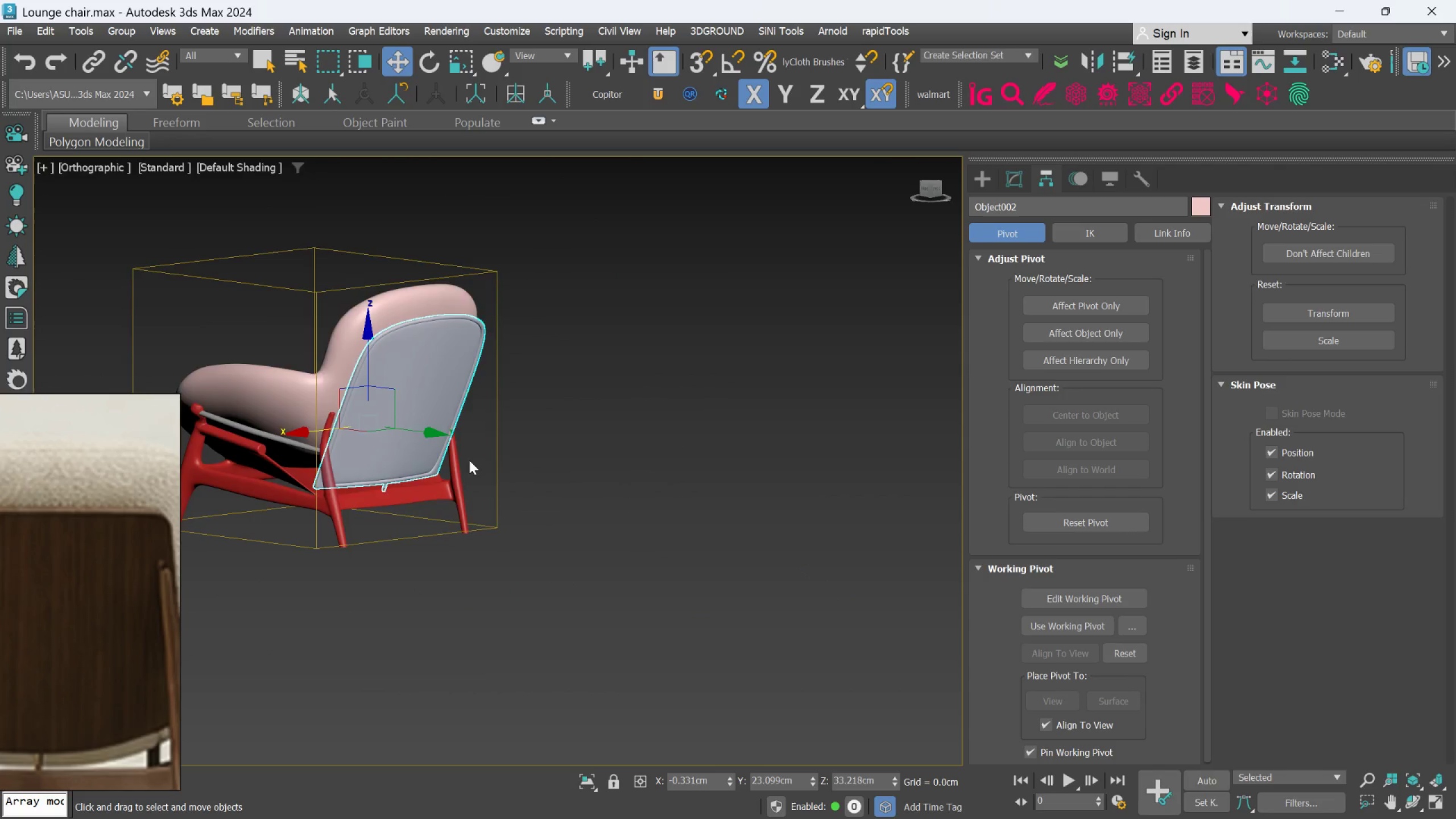 
scroll: coordinate [486, 466], scroll_direction: down, amount: 2.0
 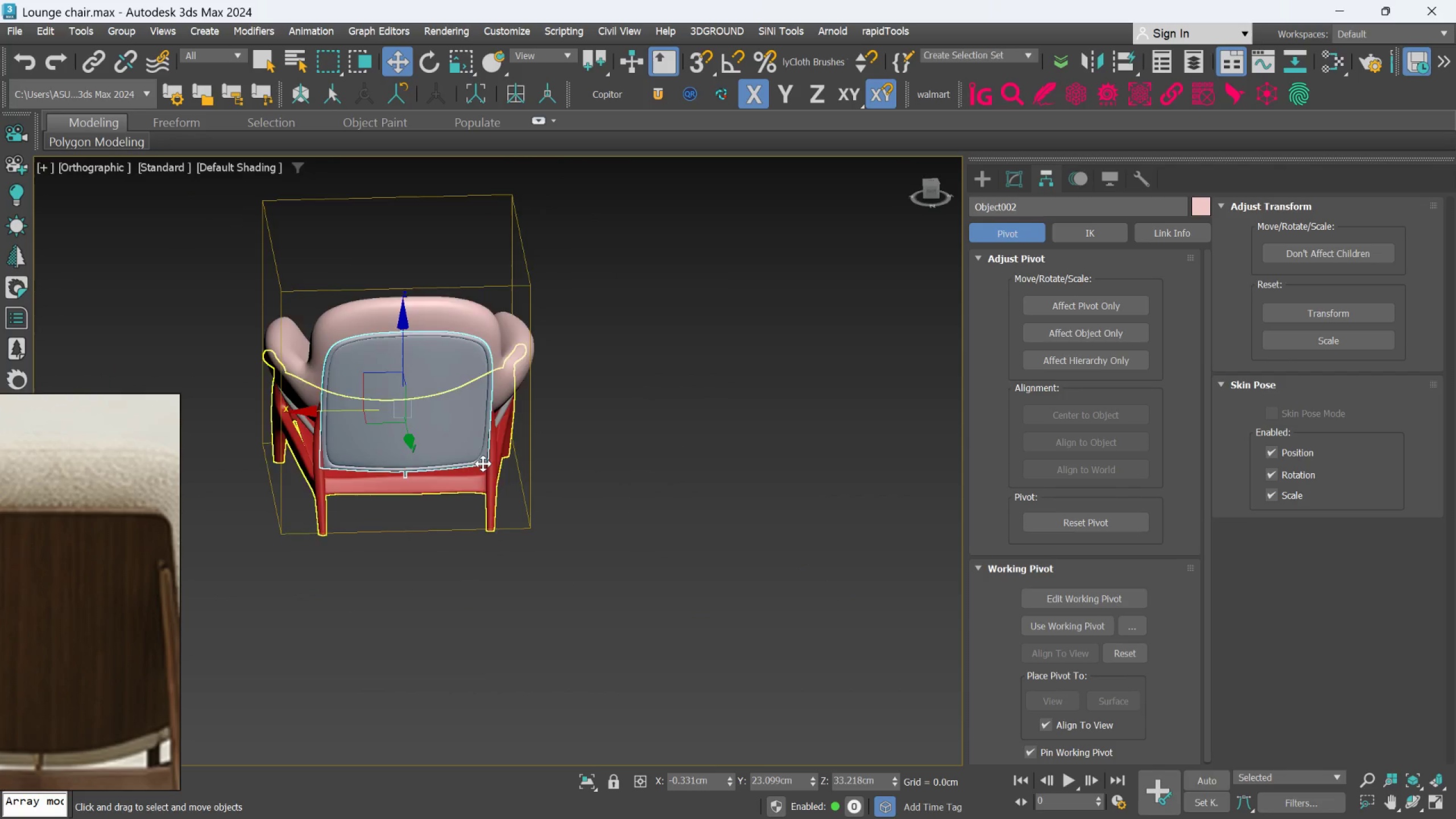 
hold_key(key=AltLeft, duration=1.08)
 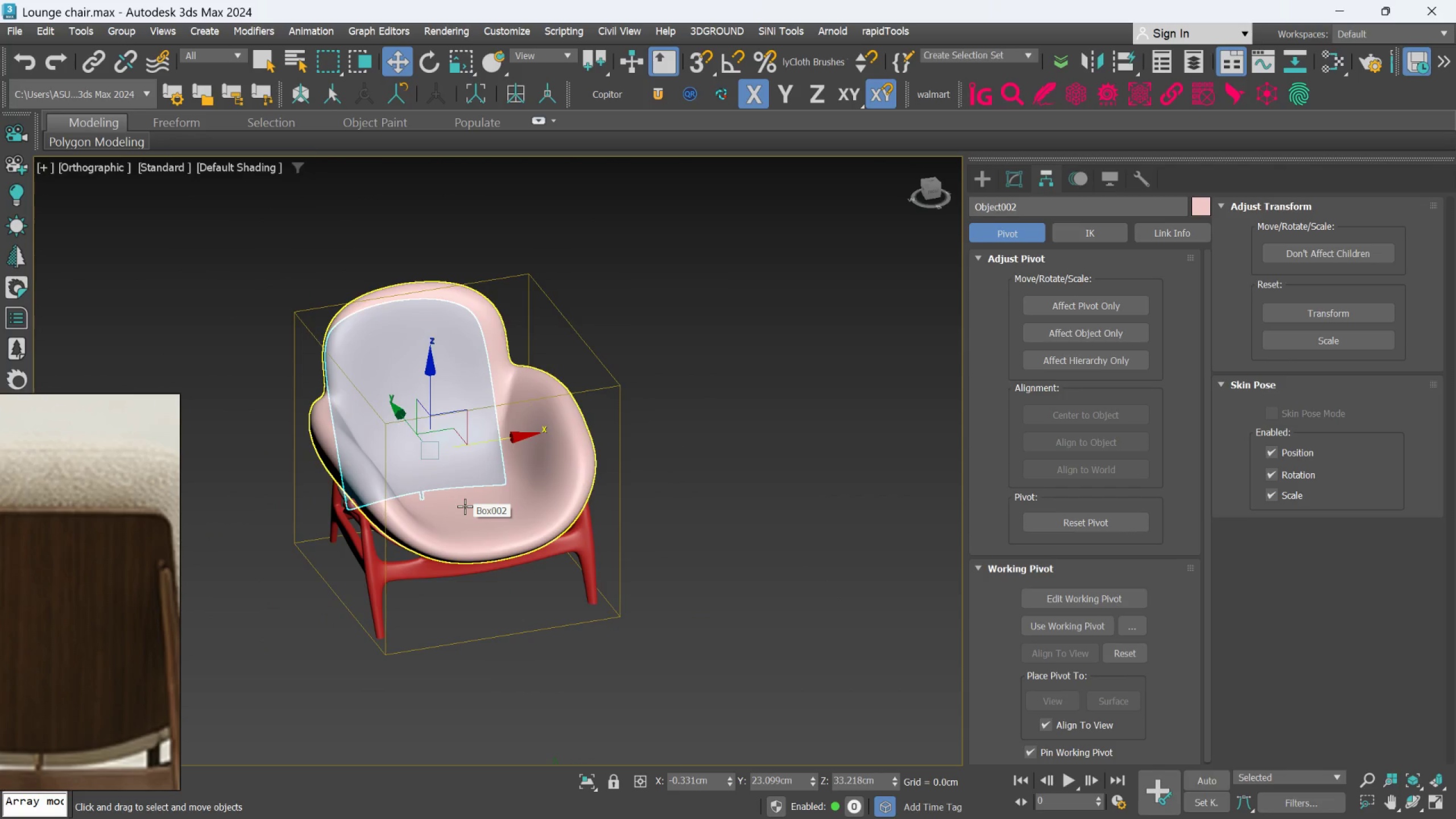 
hold_key(key=AltLeft, duration=0.62)
 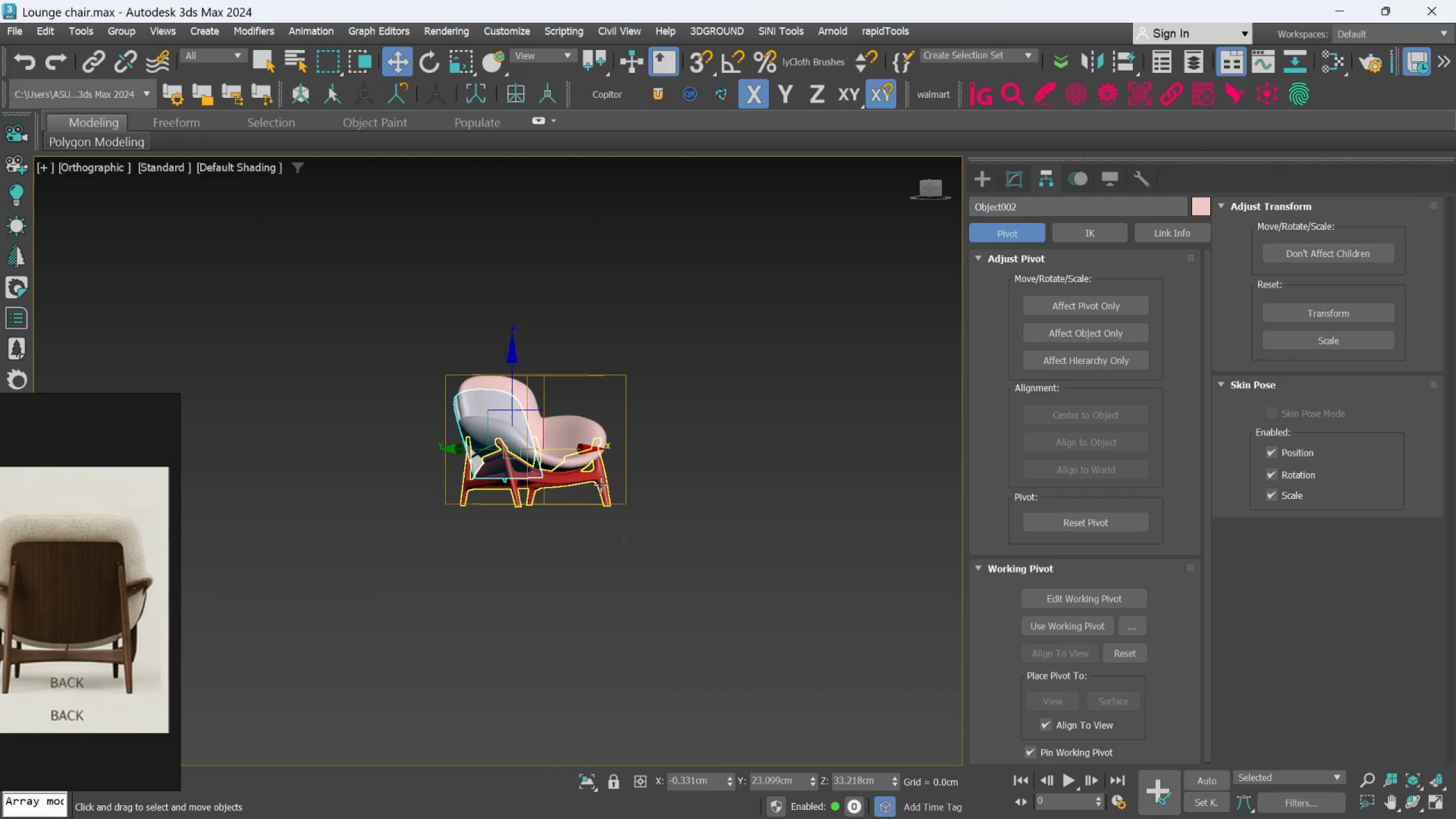 
scroll: coordinate [578, 469], scroll_direction: down, amount: 6.0
 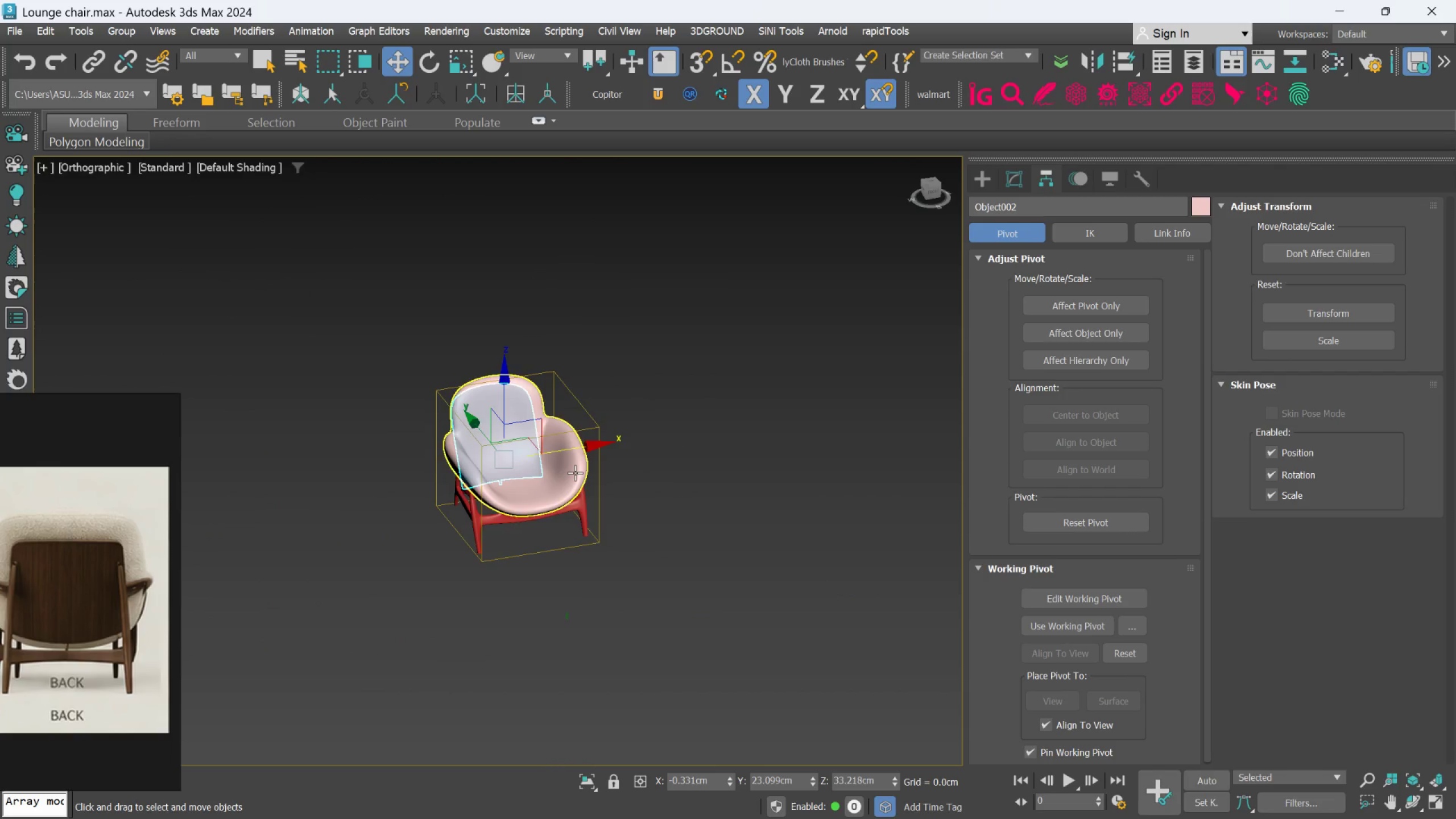 
scroll: coordinate [601, 485], scroll_direction: up, amount: 1.0
 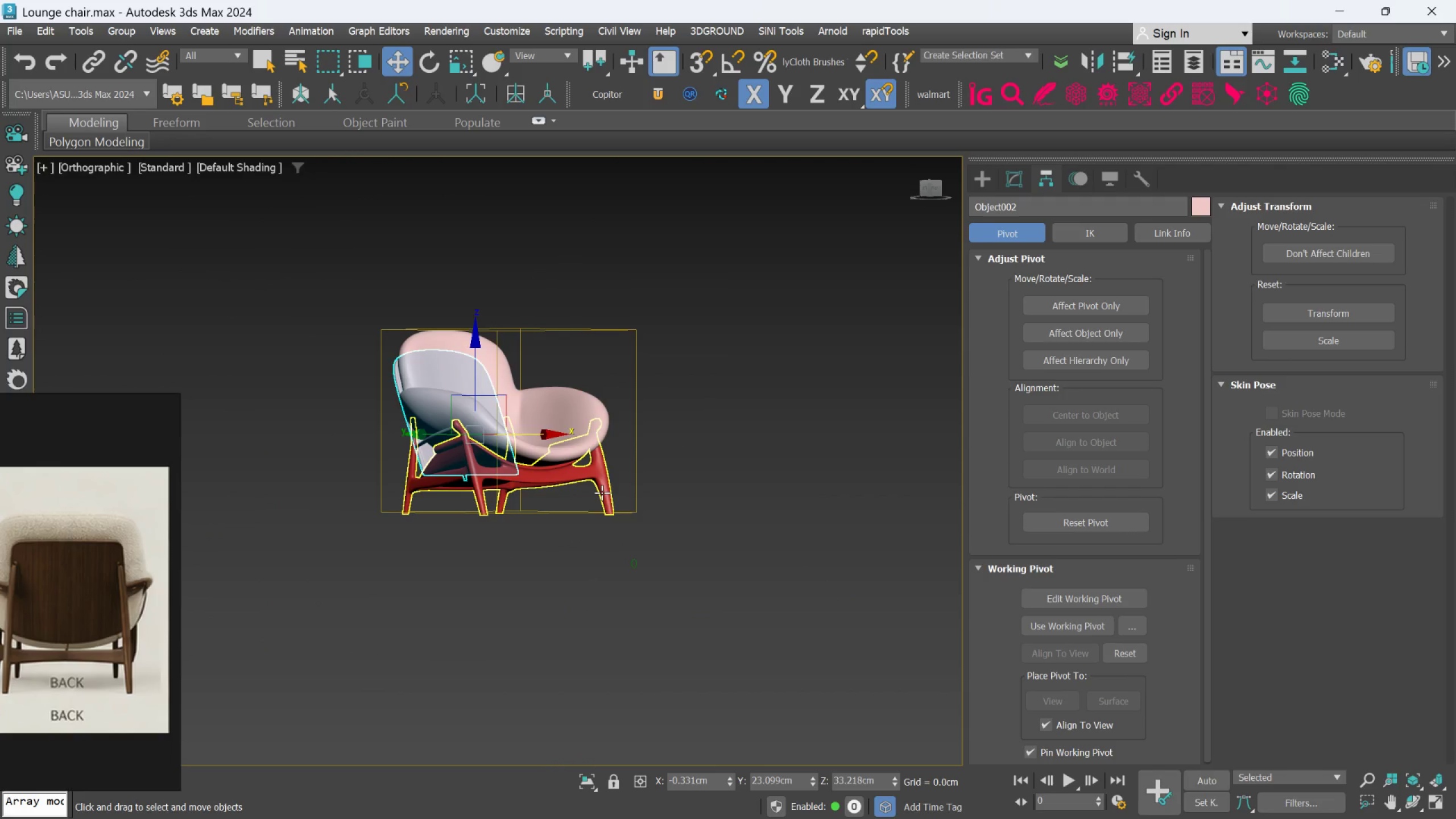 
key(F)
 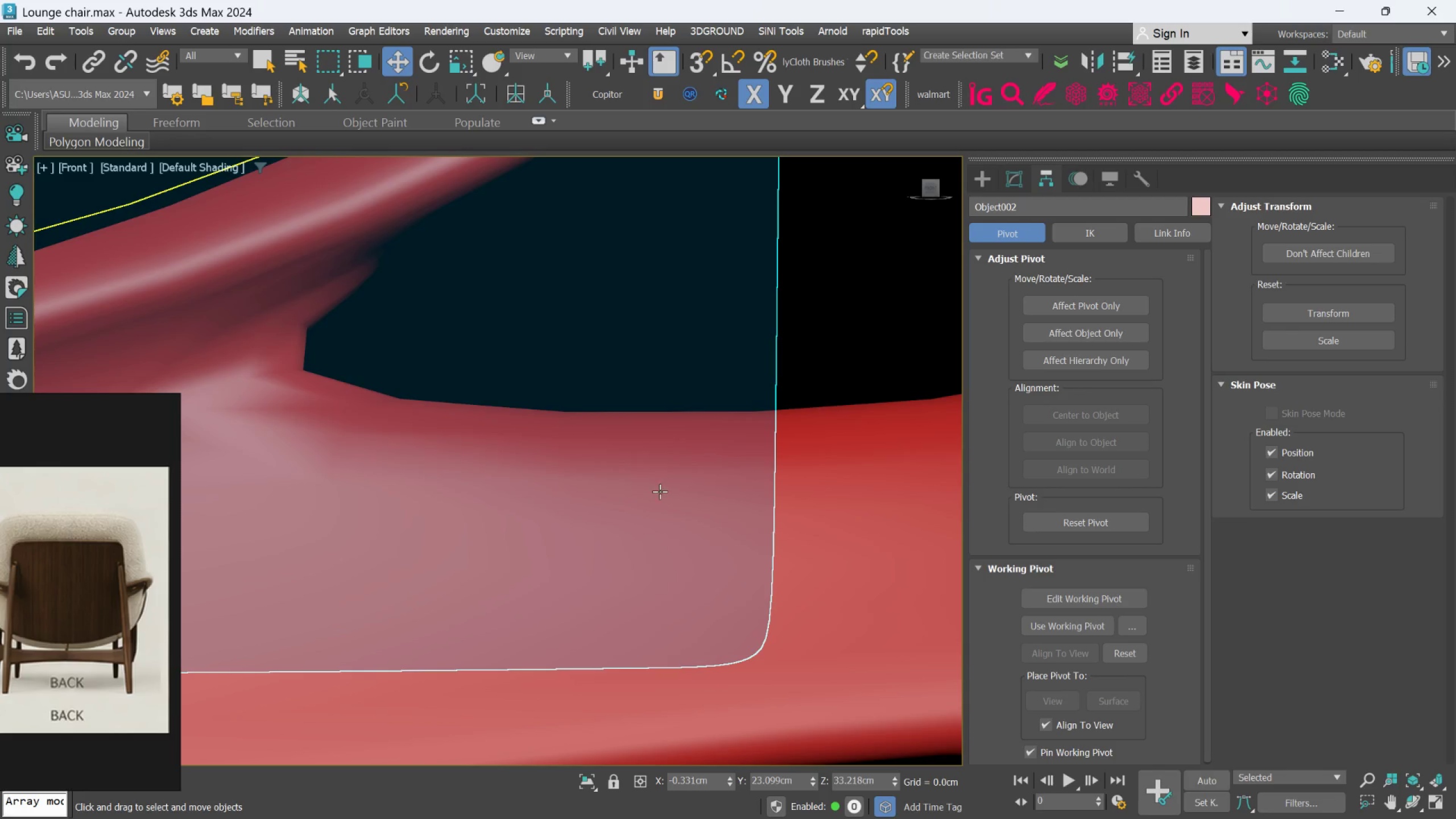 
scroll: coordinate [656, 509], scroll_direction: down, amount: 7.0
 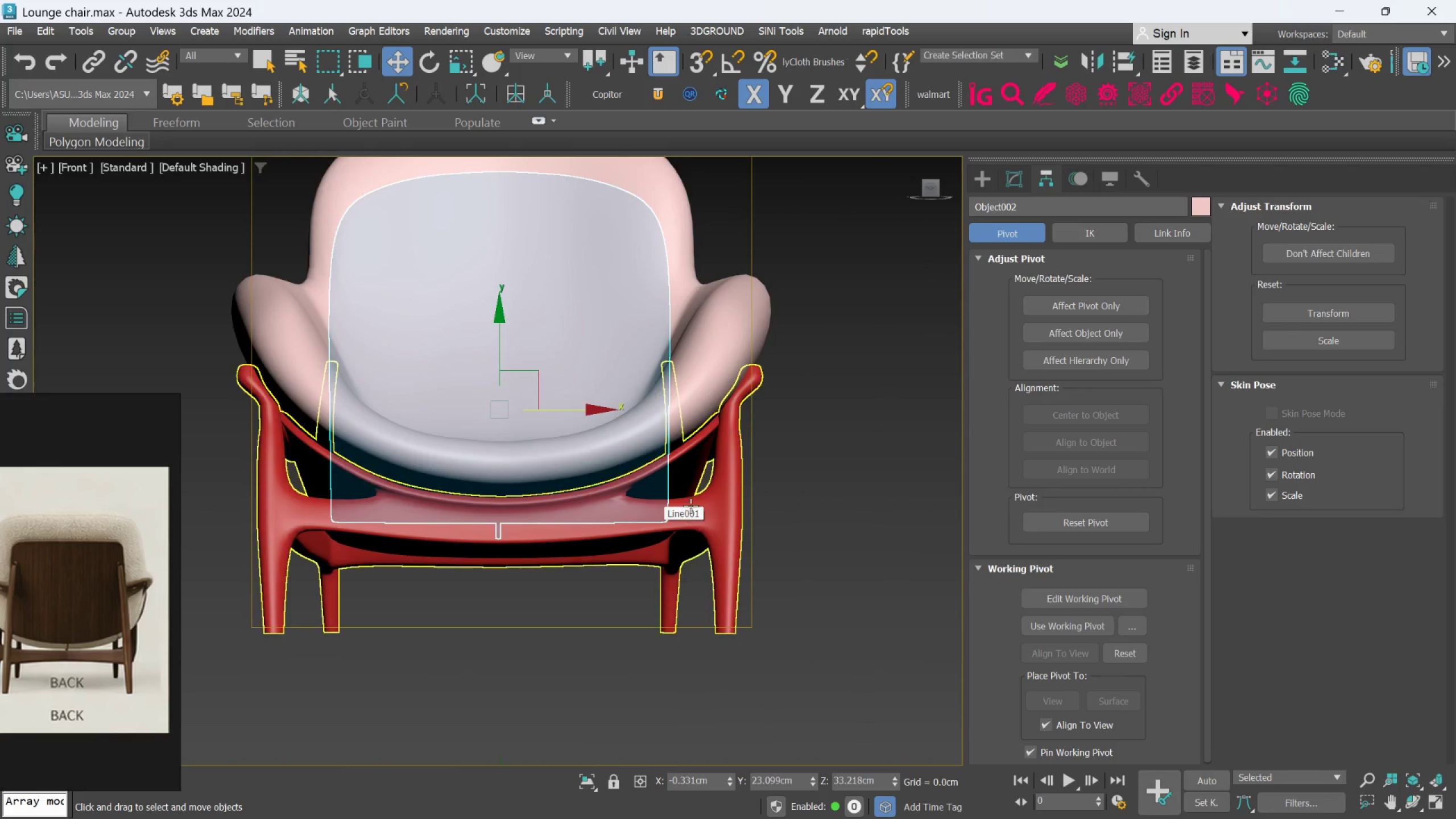 
scroll: coordinate [690, 506], scroll_direction: up, amount: 1.0
 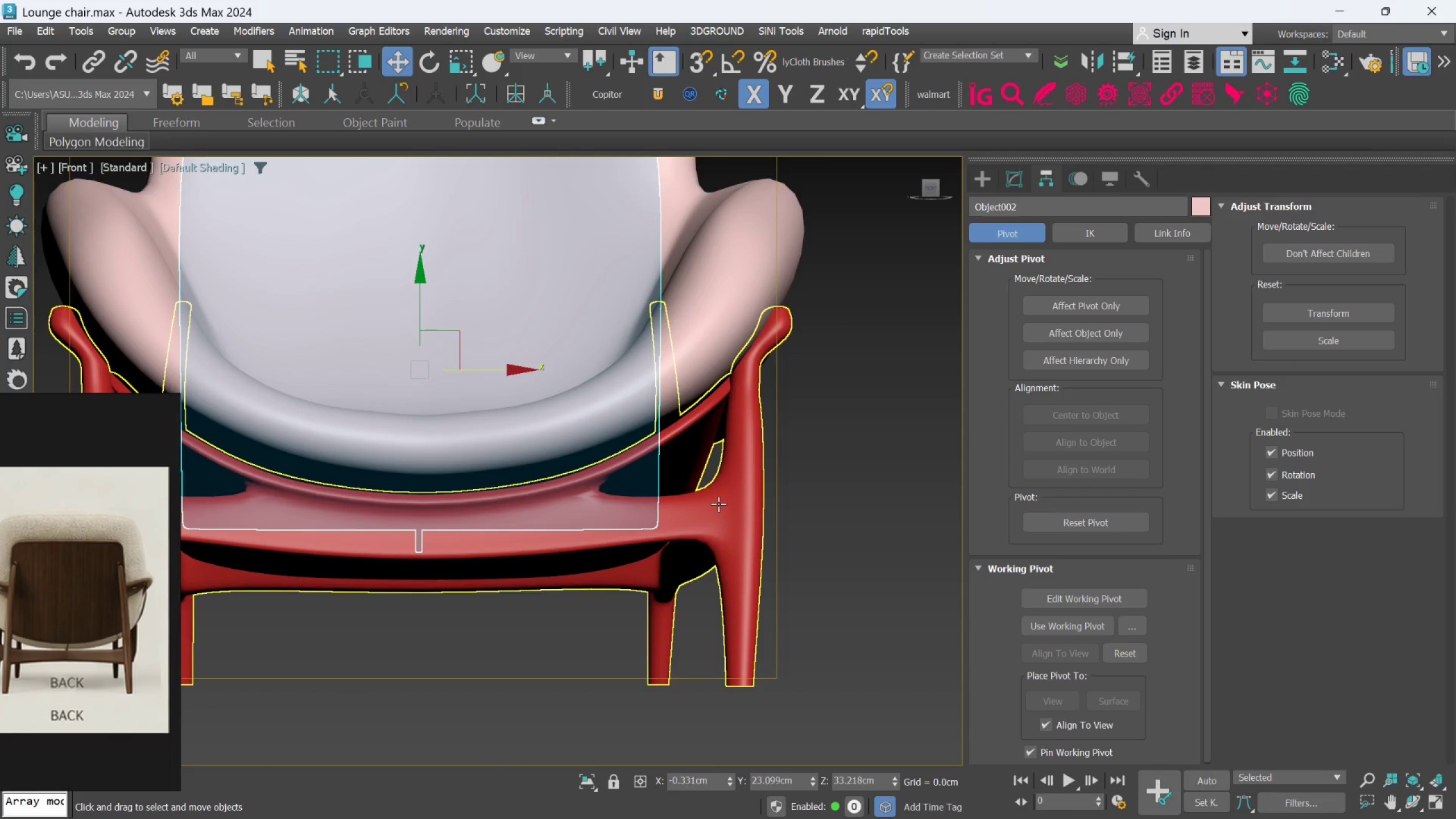 
left_click([718, 504])
 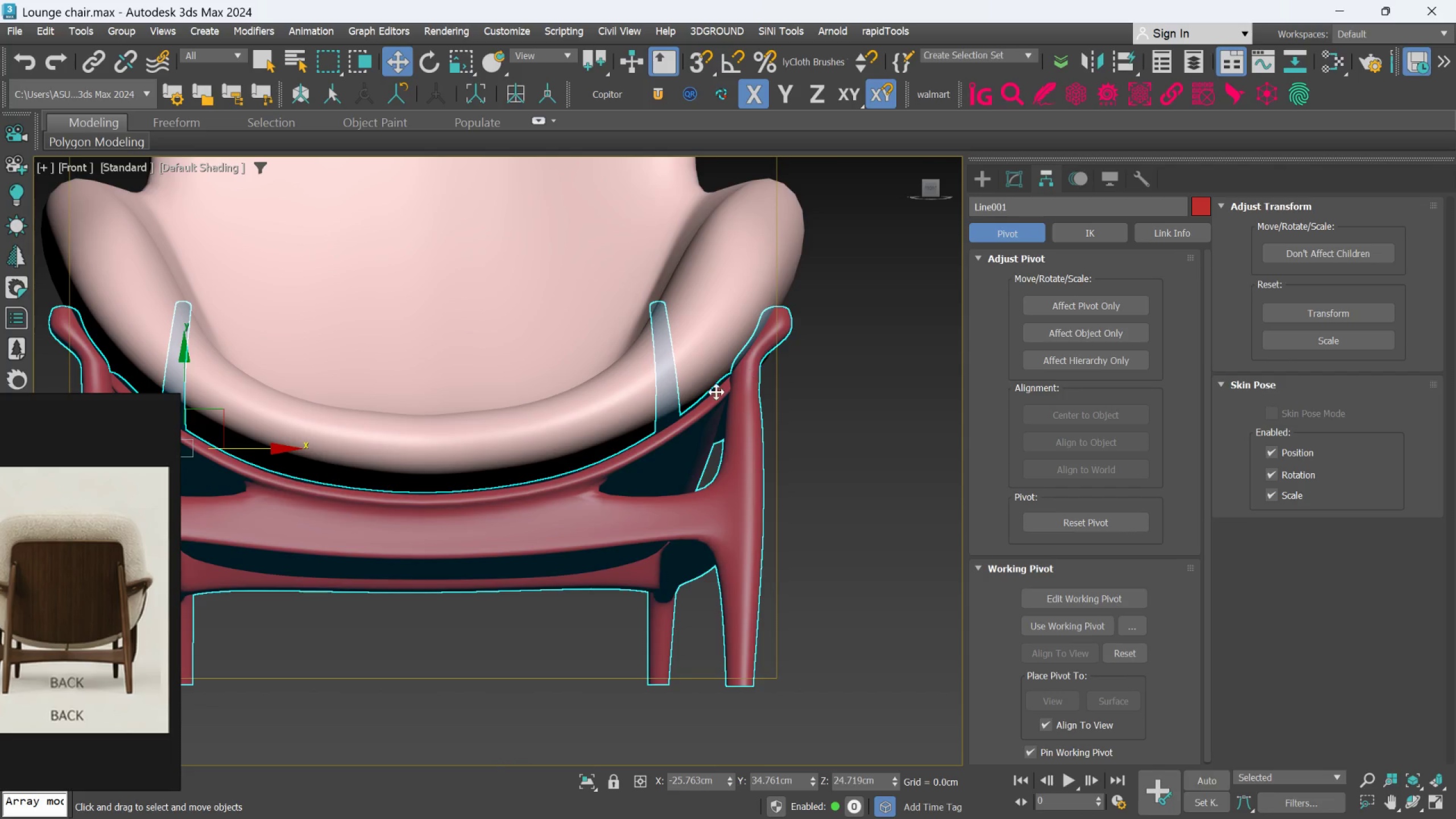 
scroll: coordinate [712, 395], scroll_direction: down, amount: 2.0
 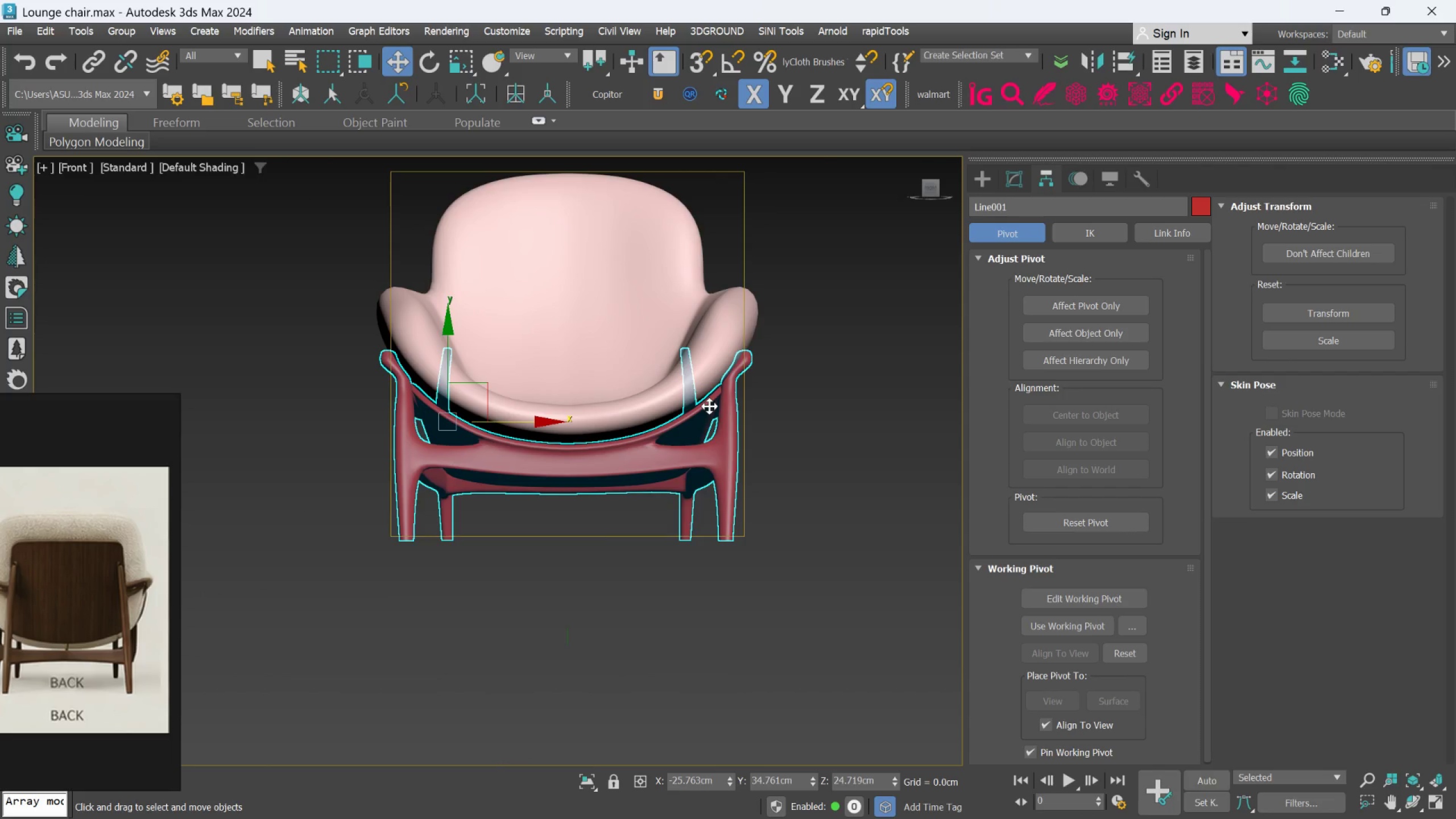 
hold_key(key=AltLeft, duration=1.17)
 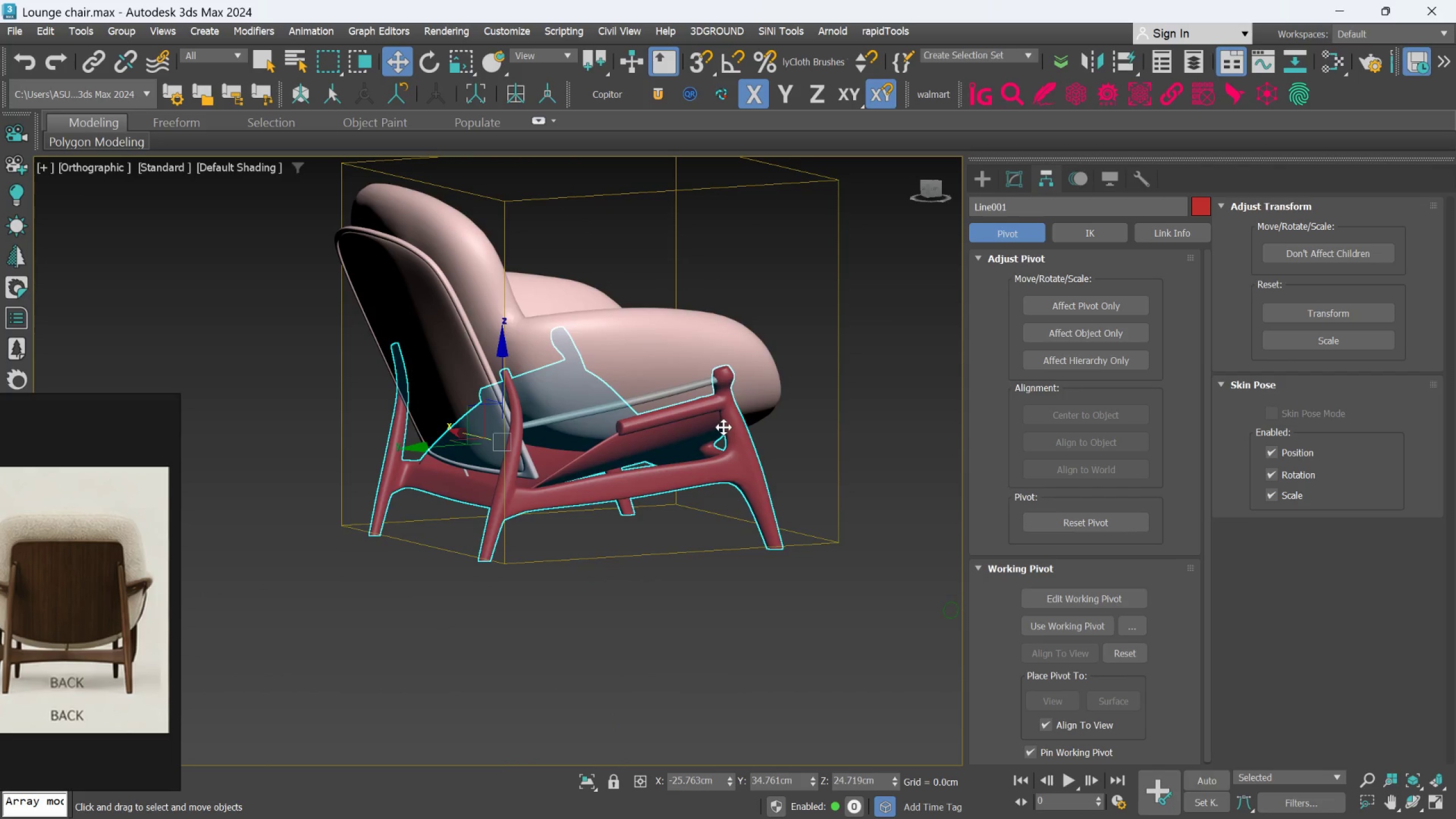 
hold_key(key=AltLeft, duration=1.42)
 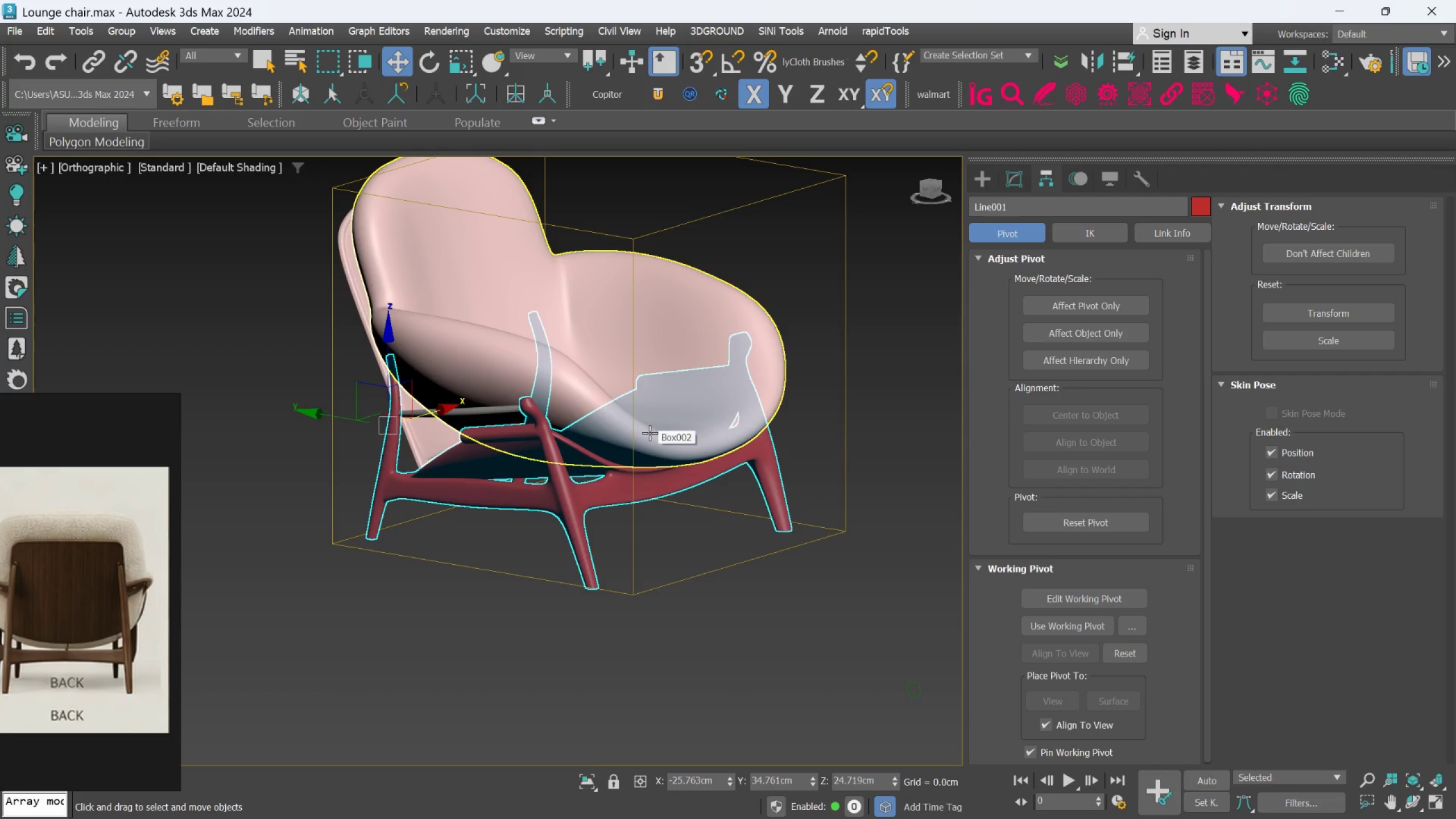 
wait(5.09)
 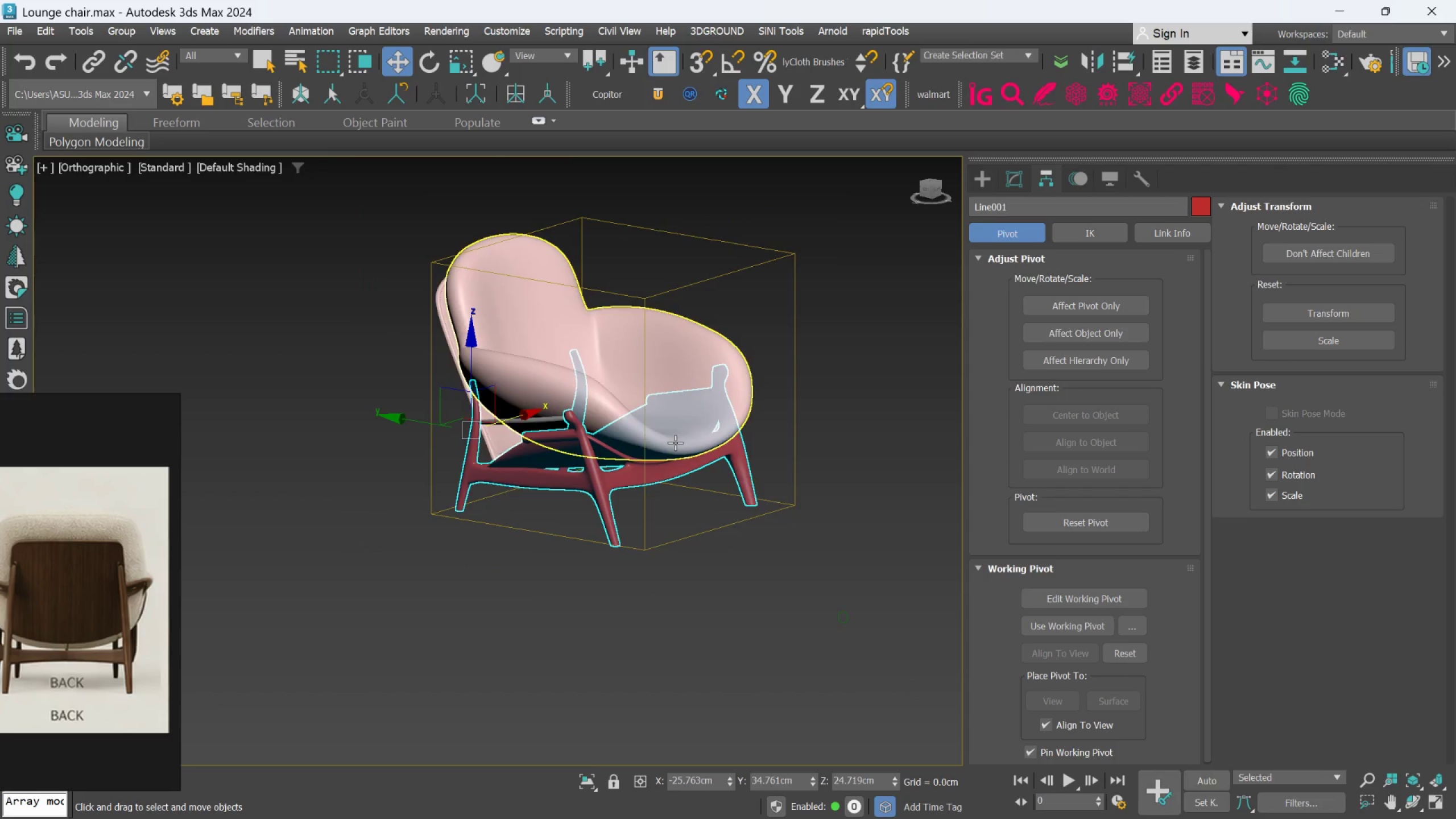 
hold_key(key=AltLeft, duration=0.88)
 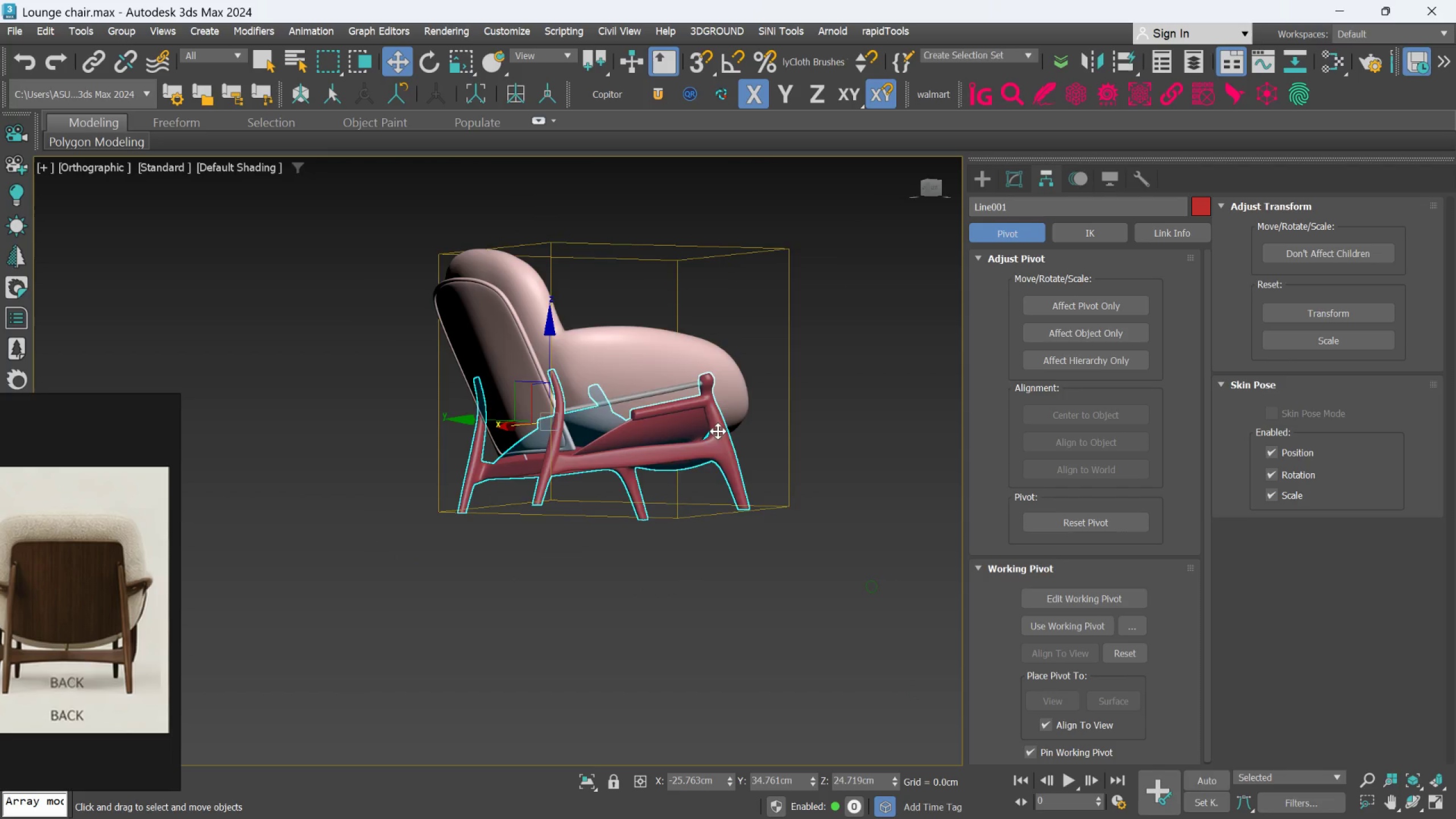 
scroll: coordinate [671, 442], scroll_direction: down, amount: 2.0
 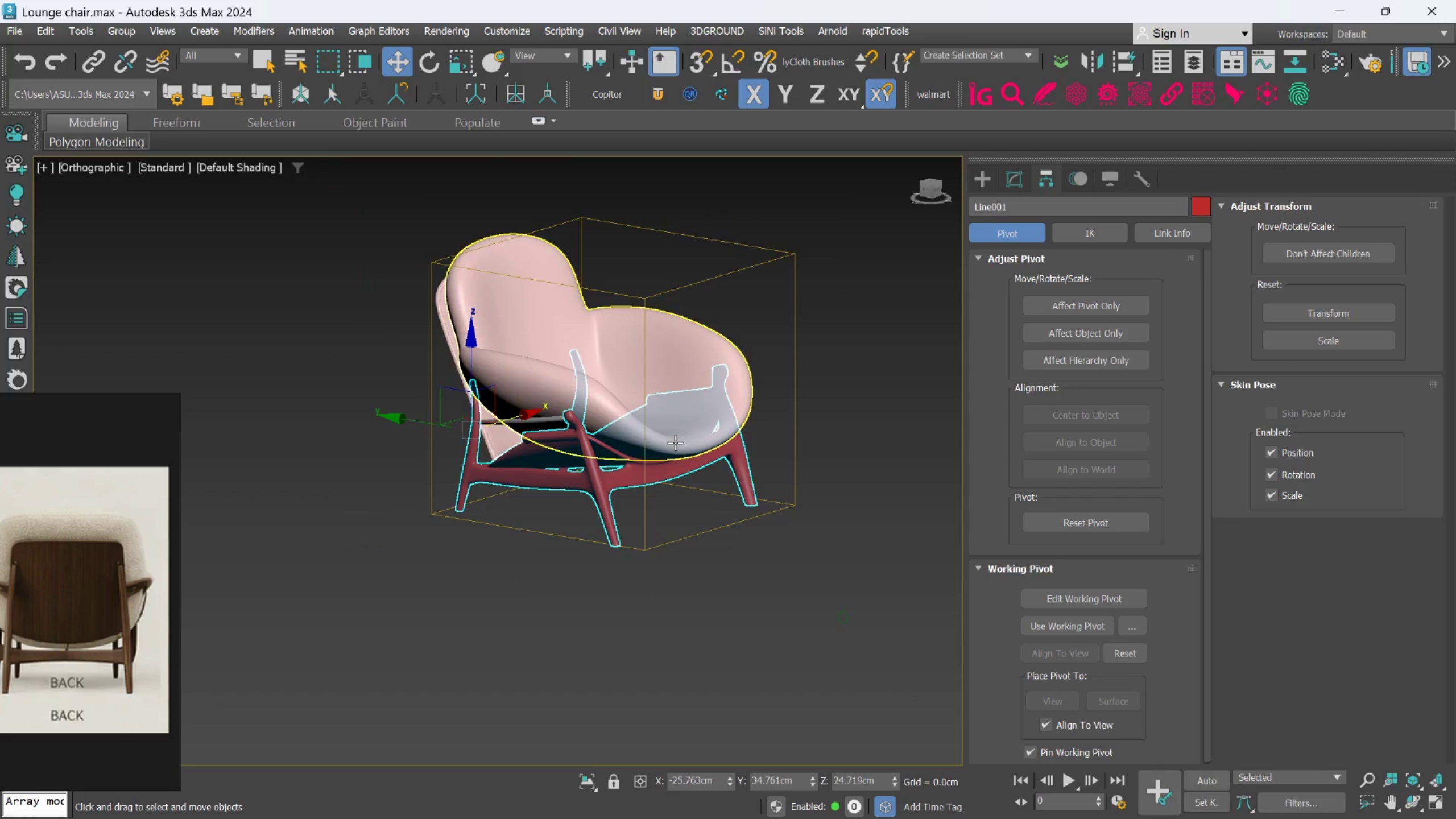 
key(Alt+AltLeft)
 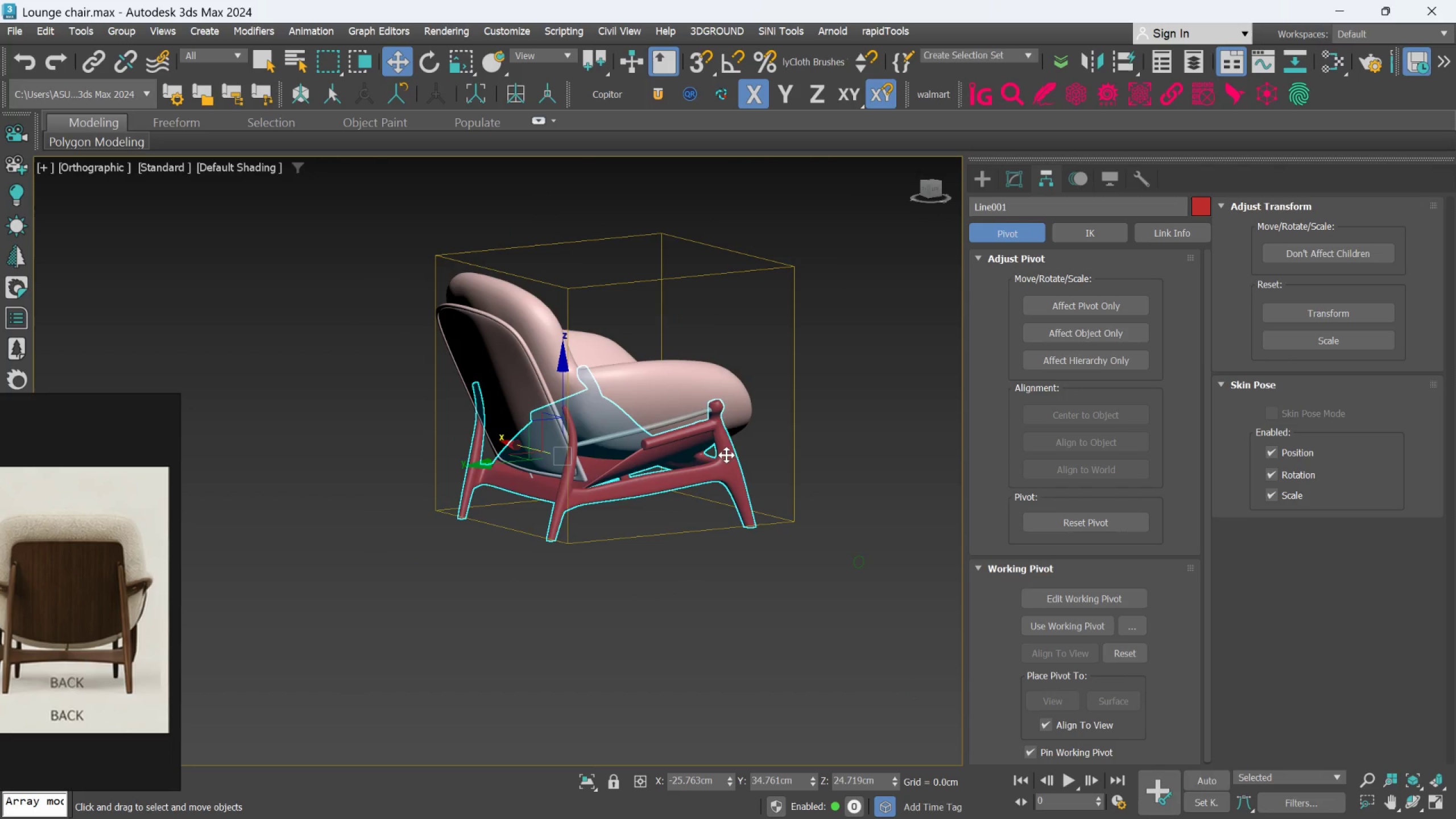 
key(Control+S)
 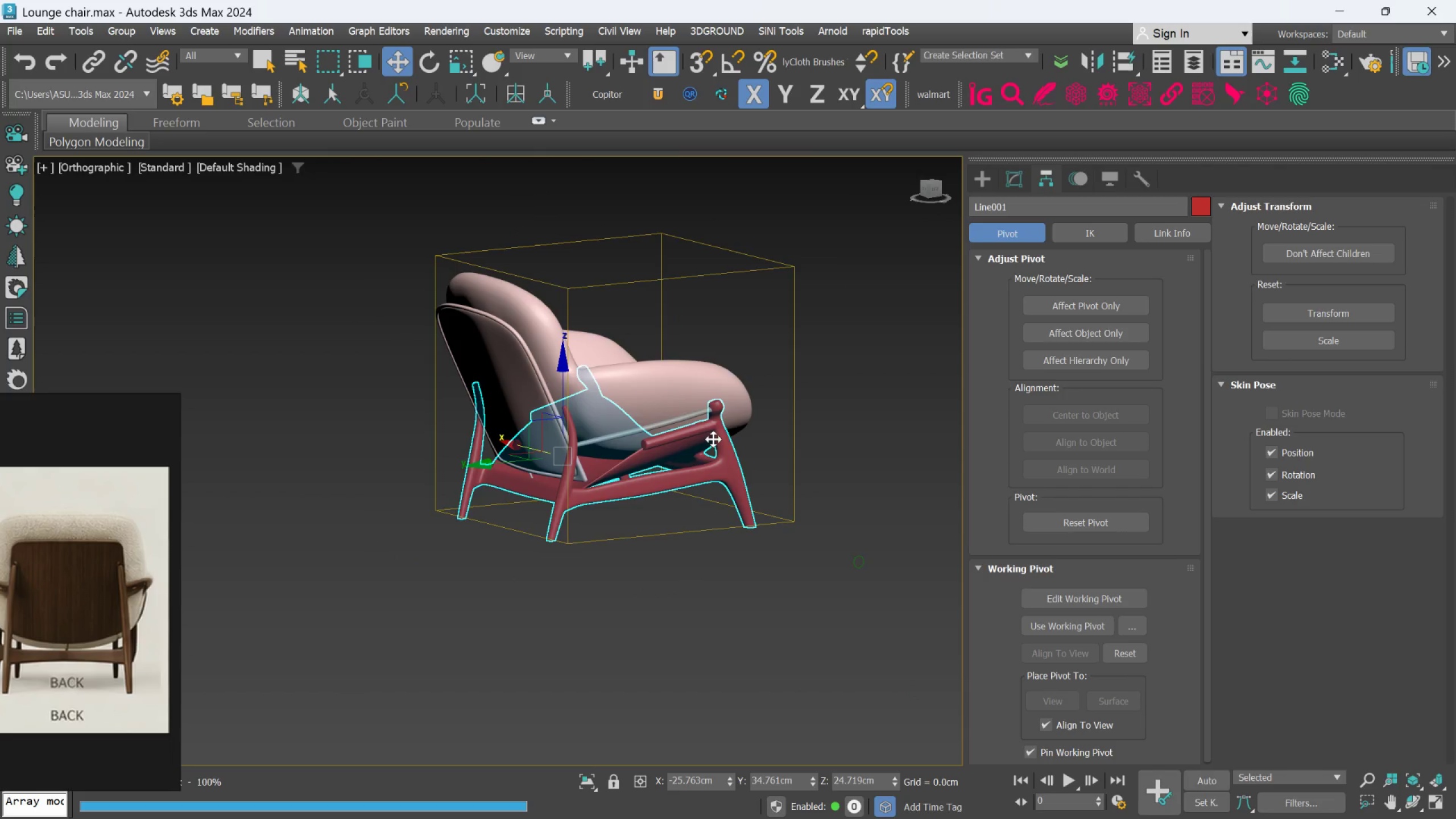 
hold_key(key=AltLeft, duration=1.51)
 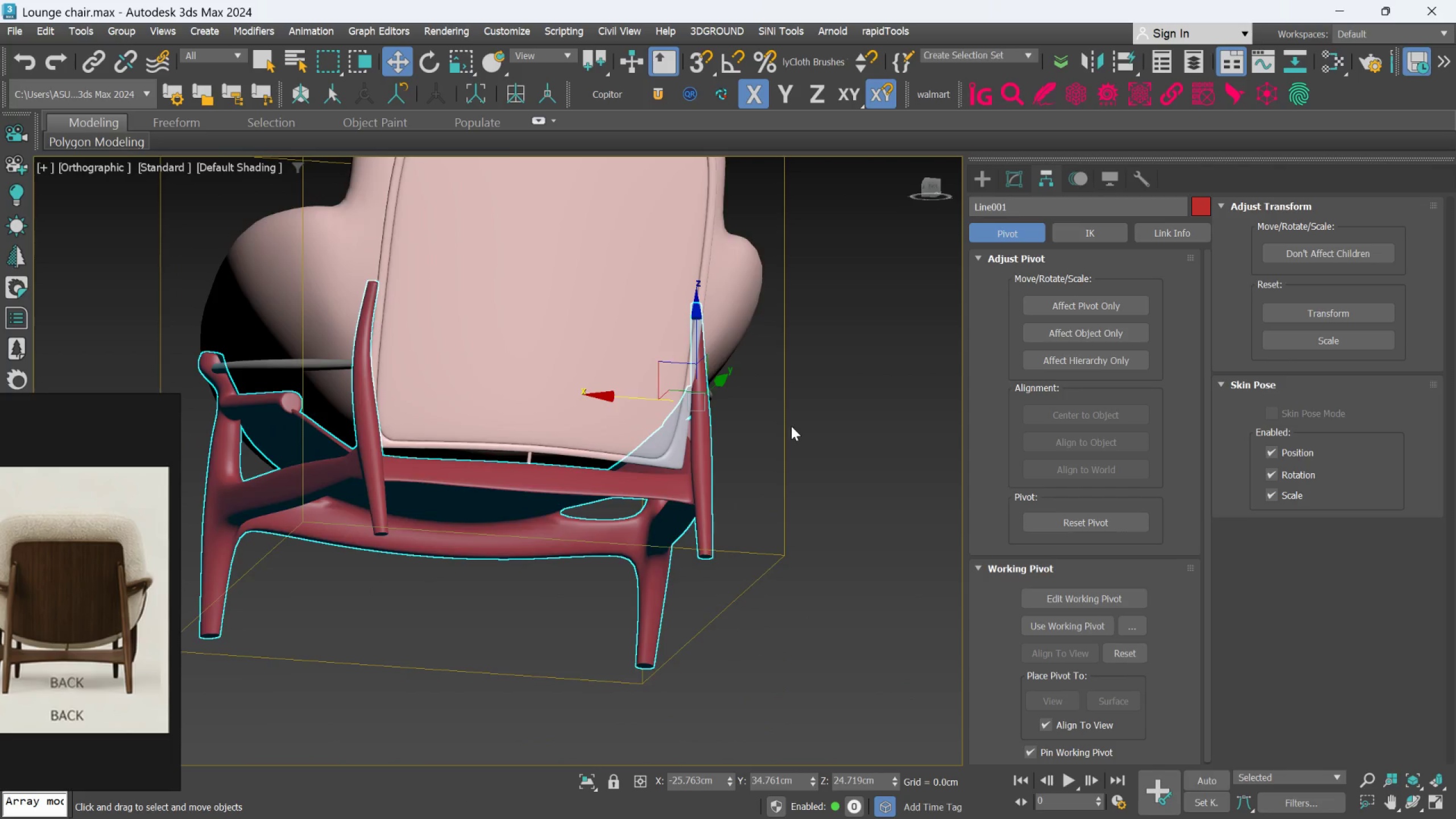 
scroll: coordinate [712, 439], scroll_direction: up, amount: 2.0
 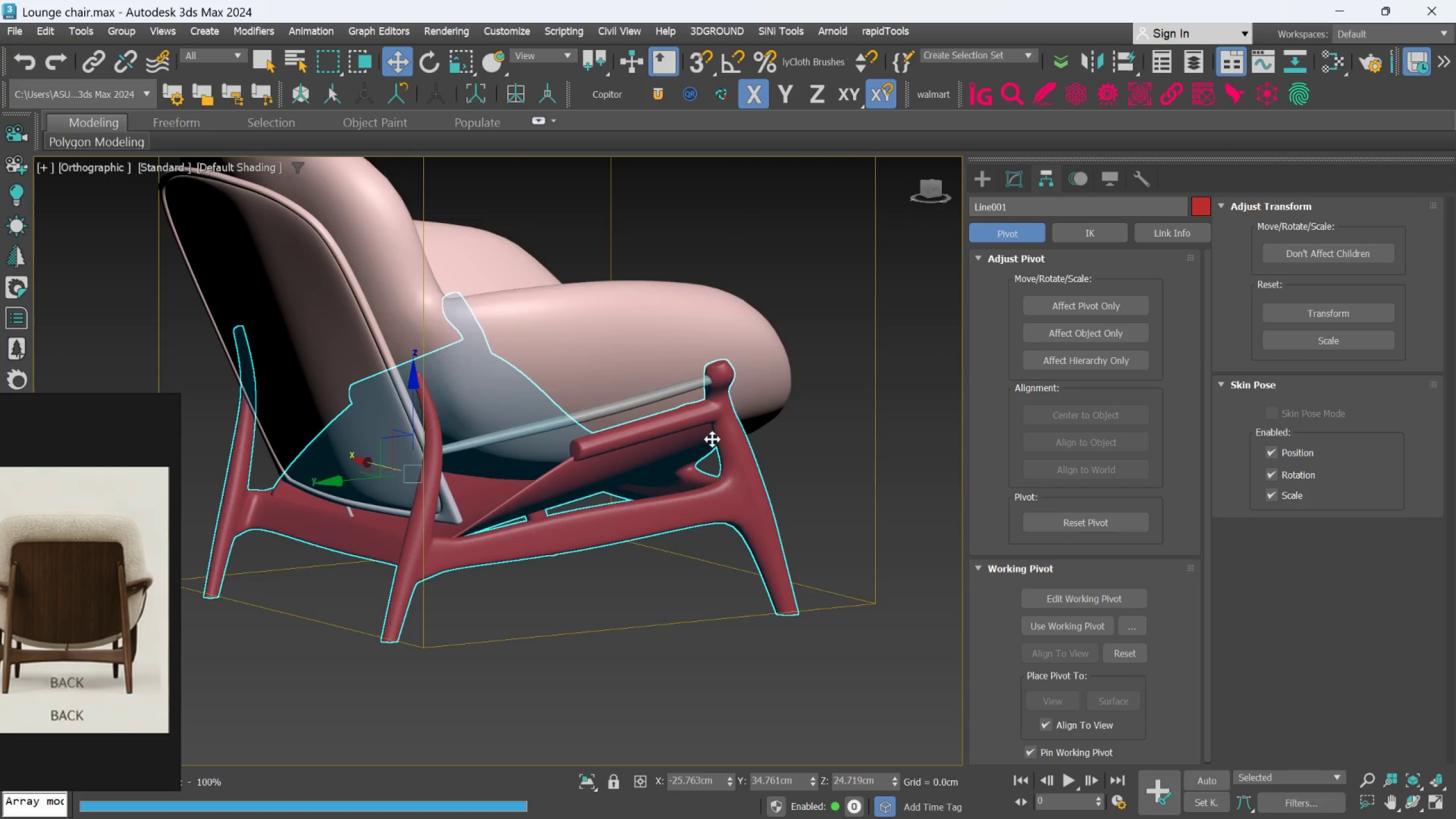 
hold_key(key=AltLeft, duration=0.38)
 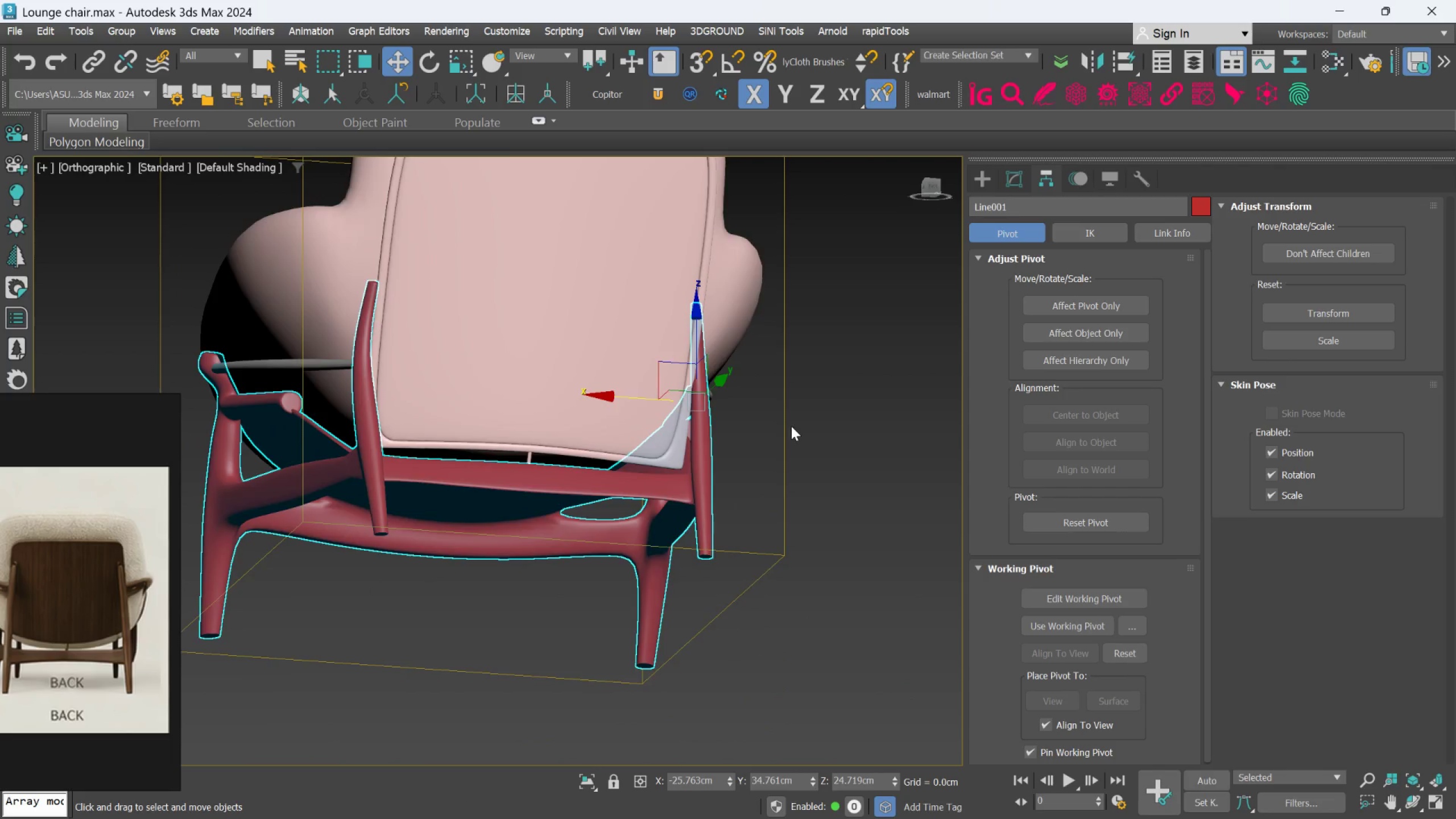 
hold_key(key=AltLeft, duration=0.97)
 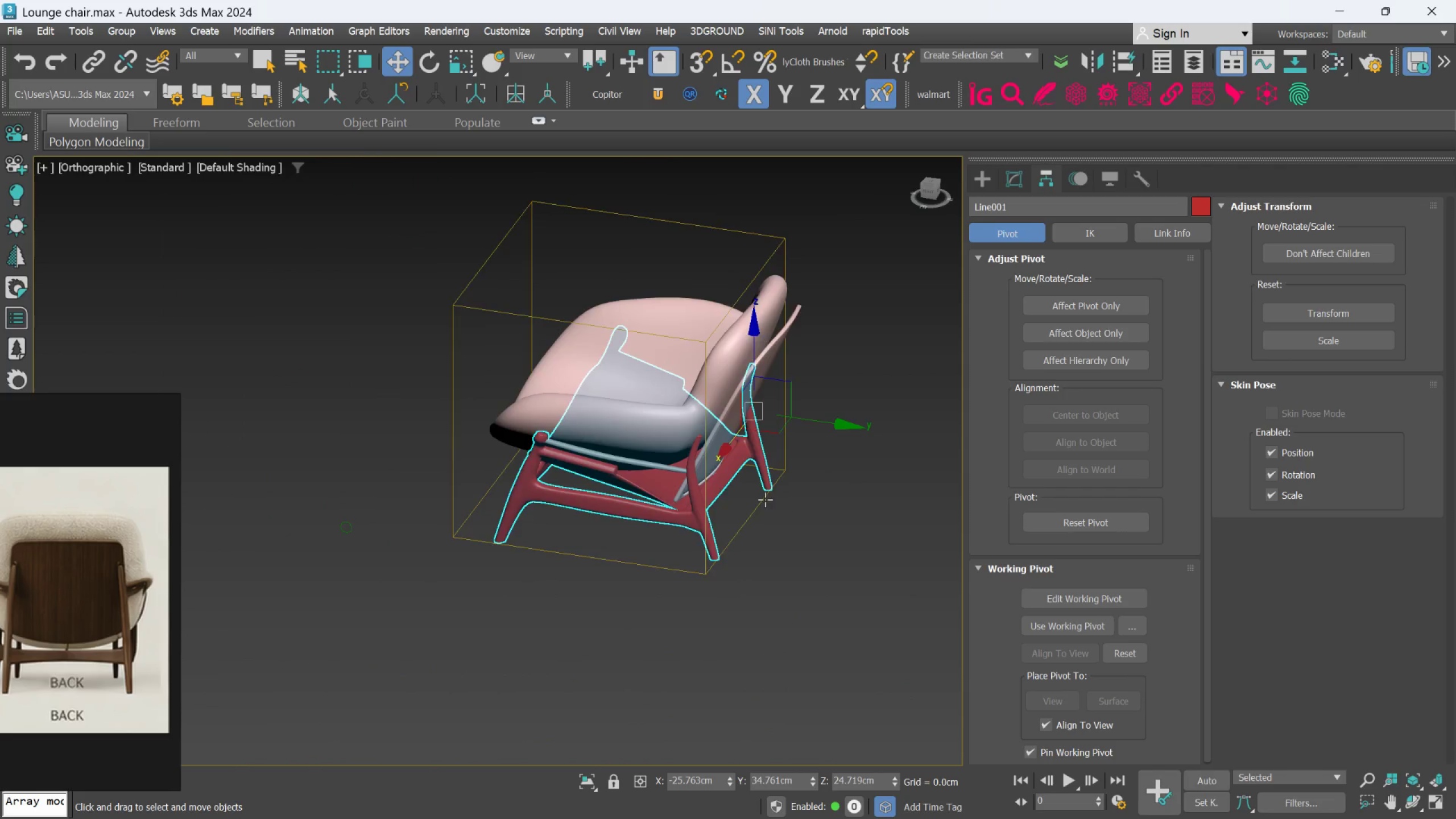 
scroll: coordinate [791, 428], scroll_direction: down, amount: 2.0
 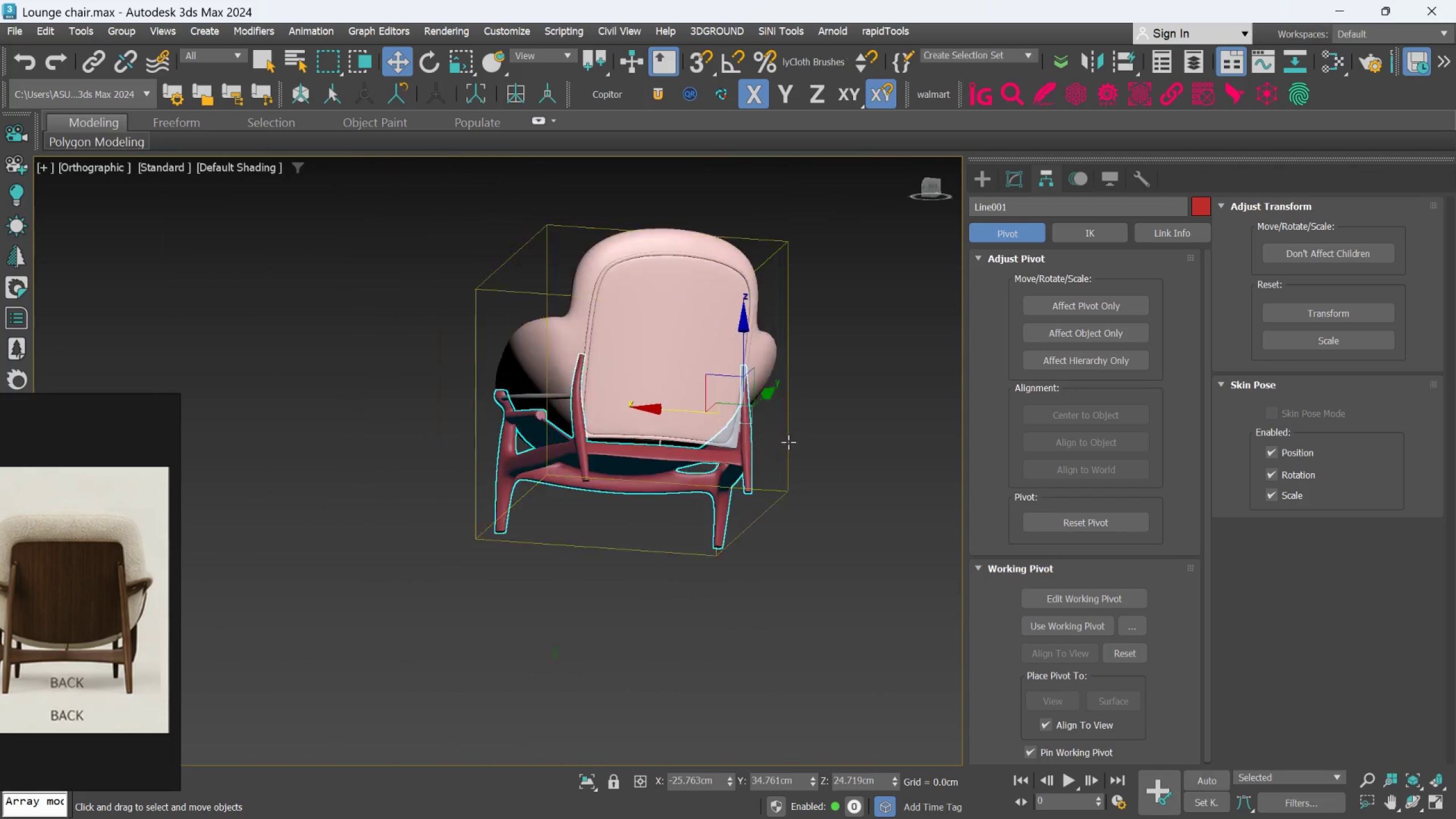 
hold_key(key=AltLeft, duration=0.64)
 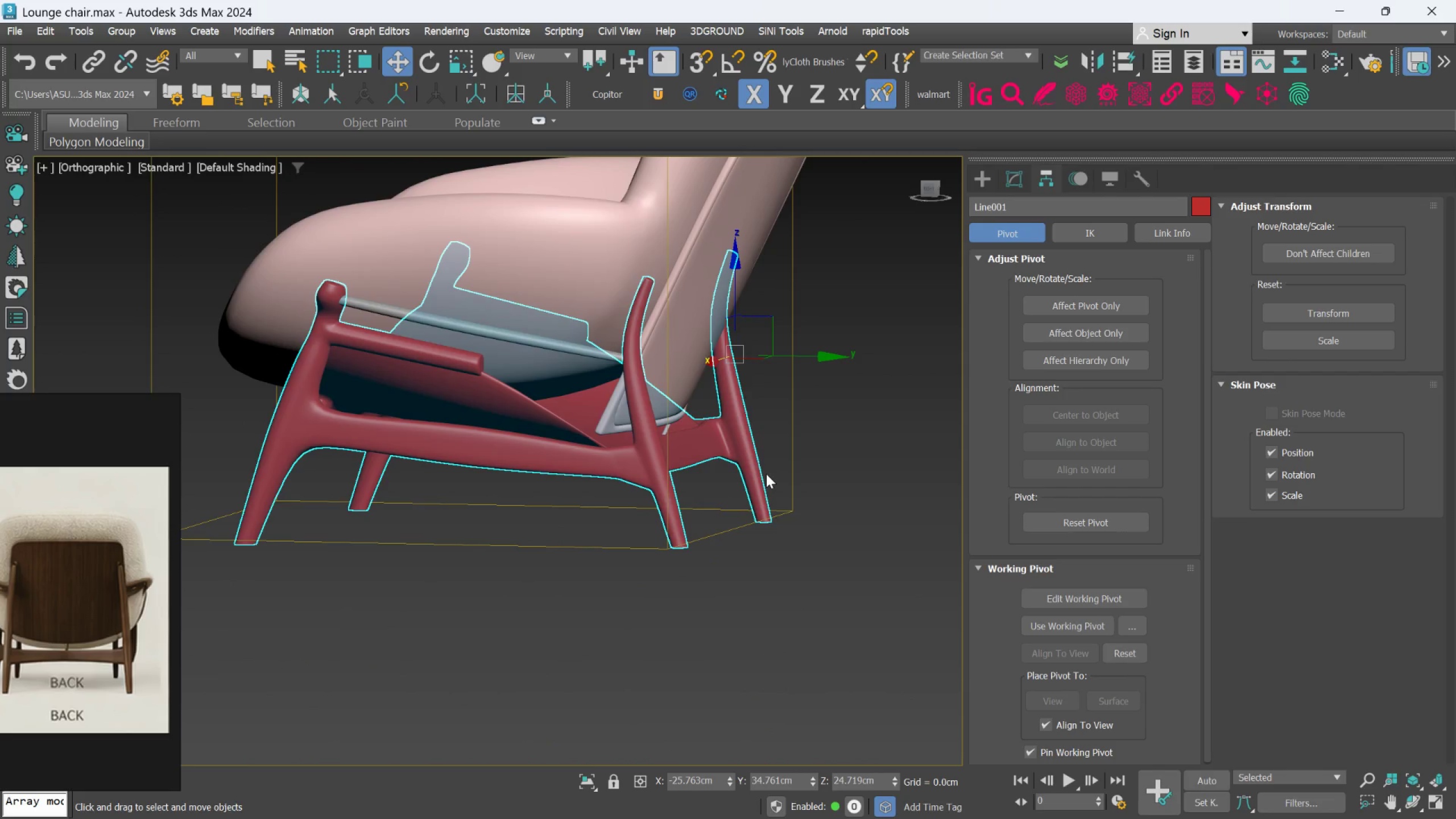 
scroll: coordinate [765, 499], scroll_direction: up, amount: 2.0
 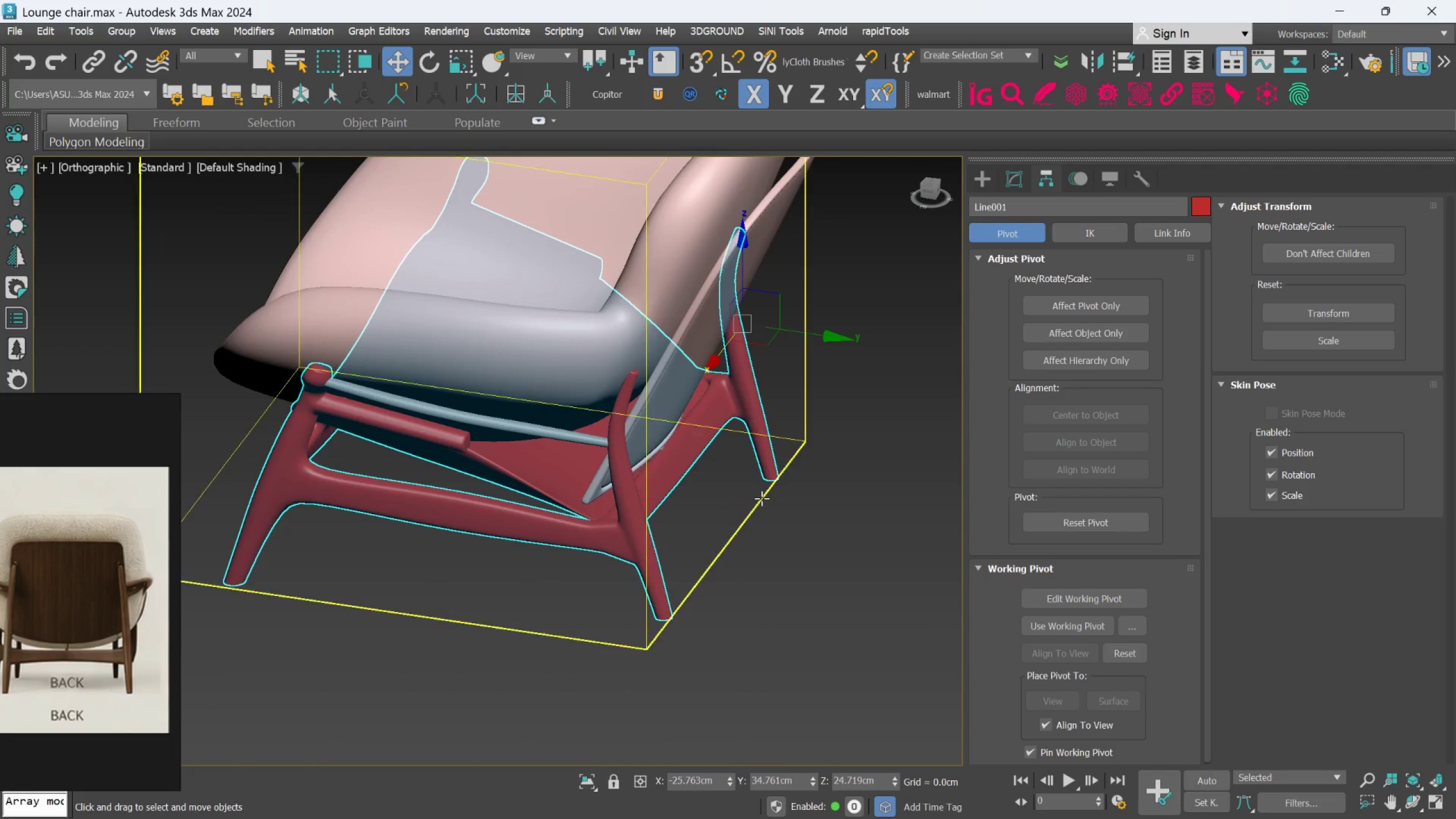 
hold_key(key=AltLeft, duration=1.5)
 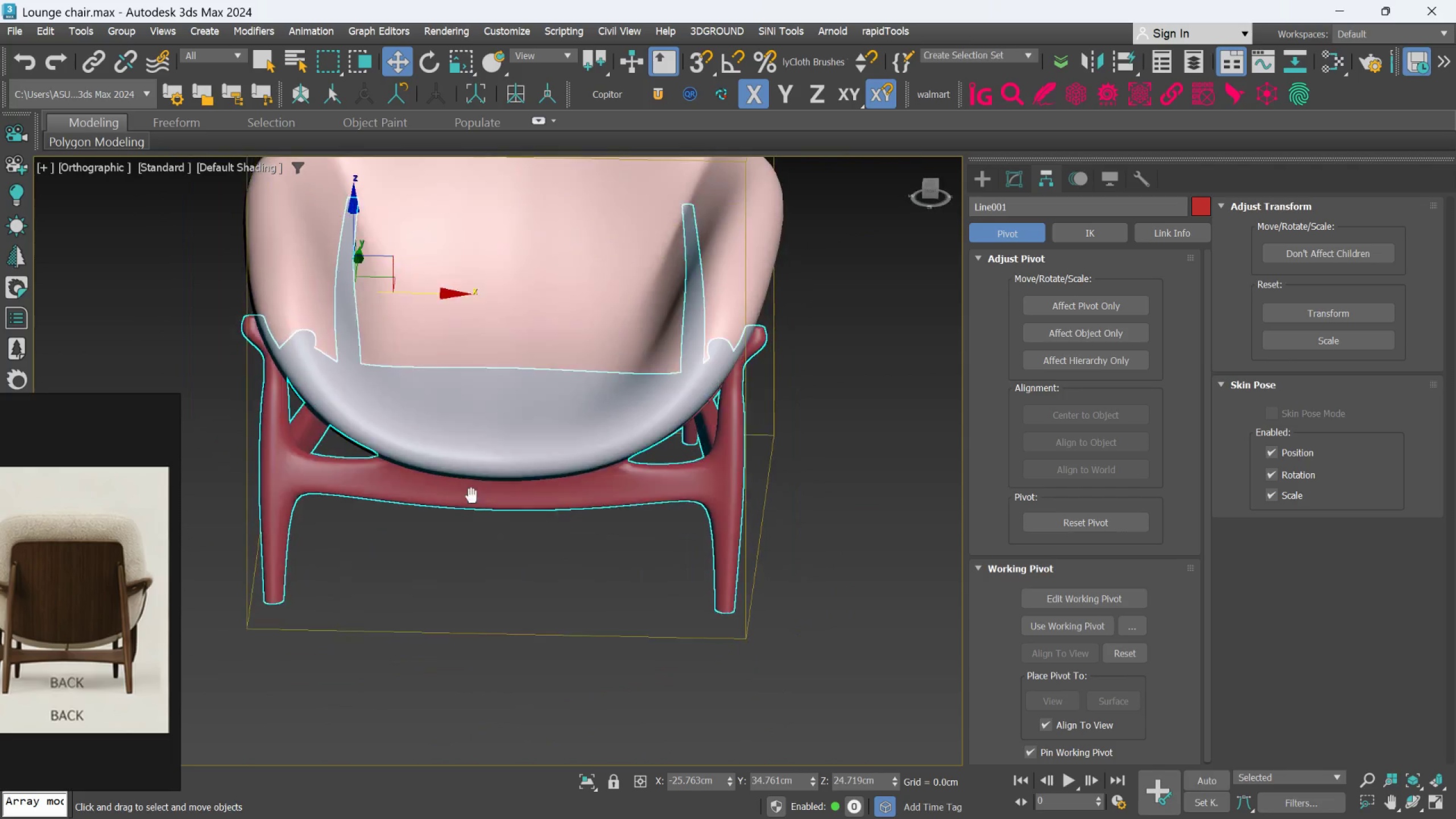 
key(Alt+AltLeft)
 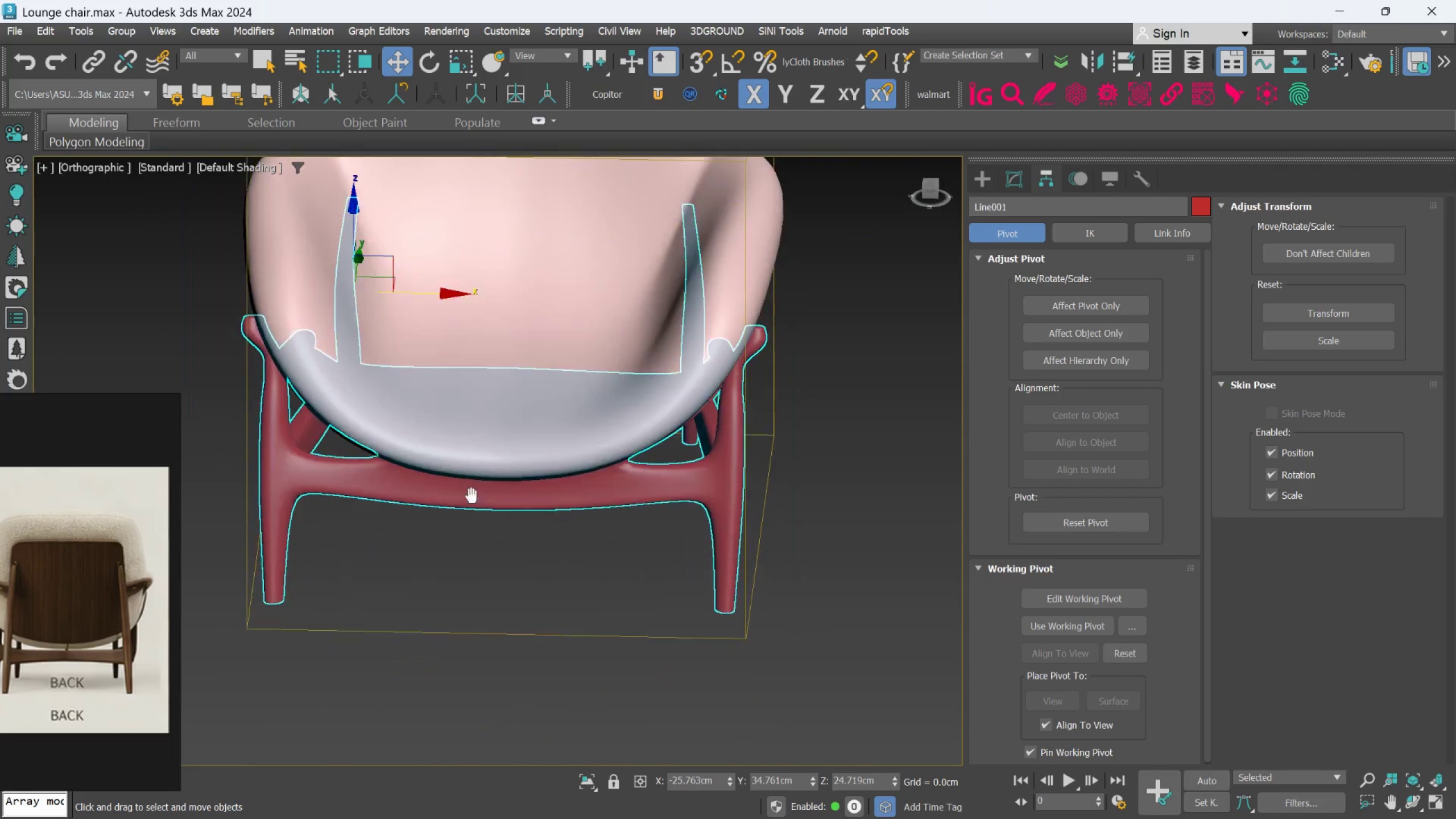 
key(Alt+AltLeft)
 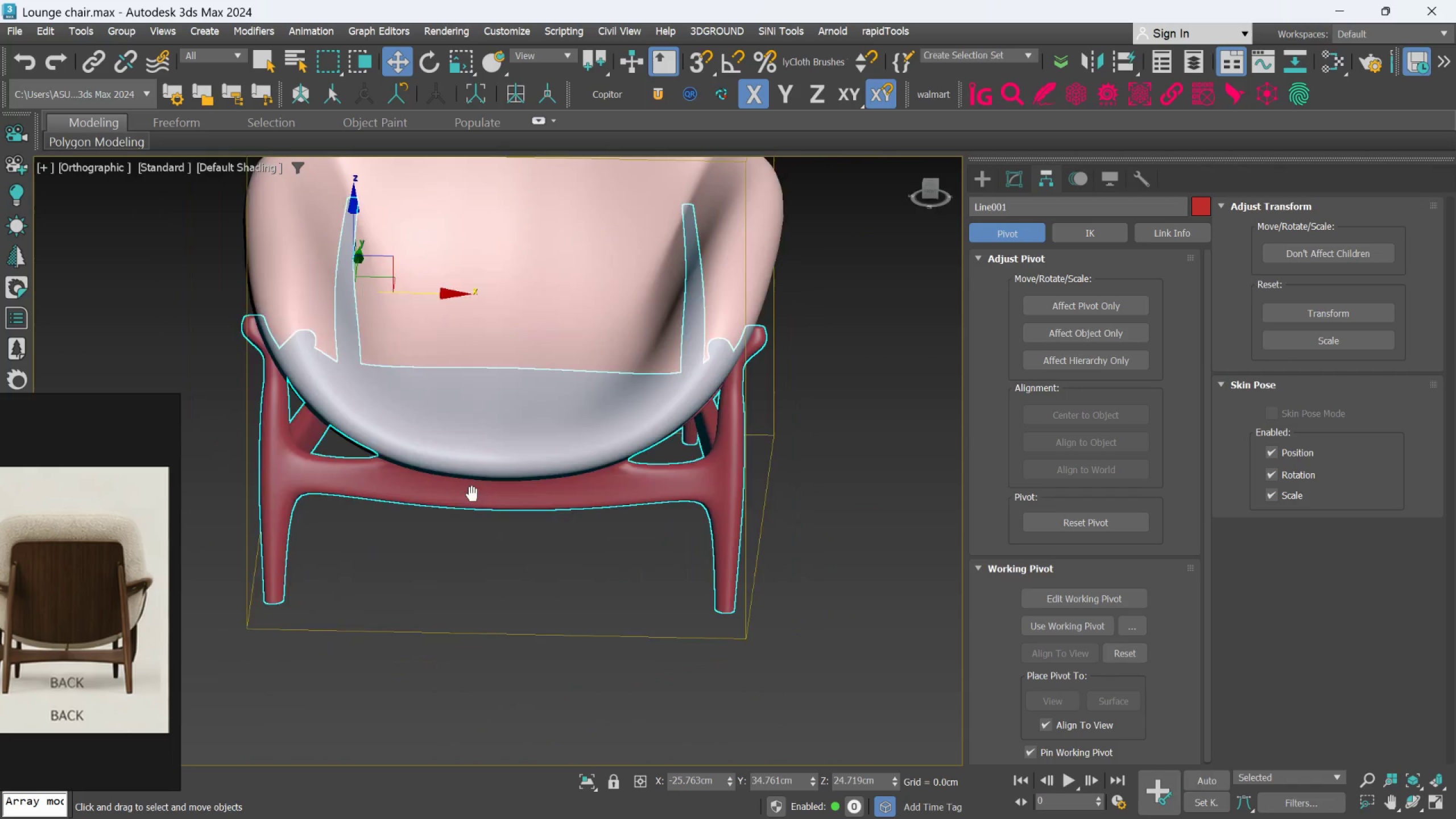 
key(Alt+AltLeft)
 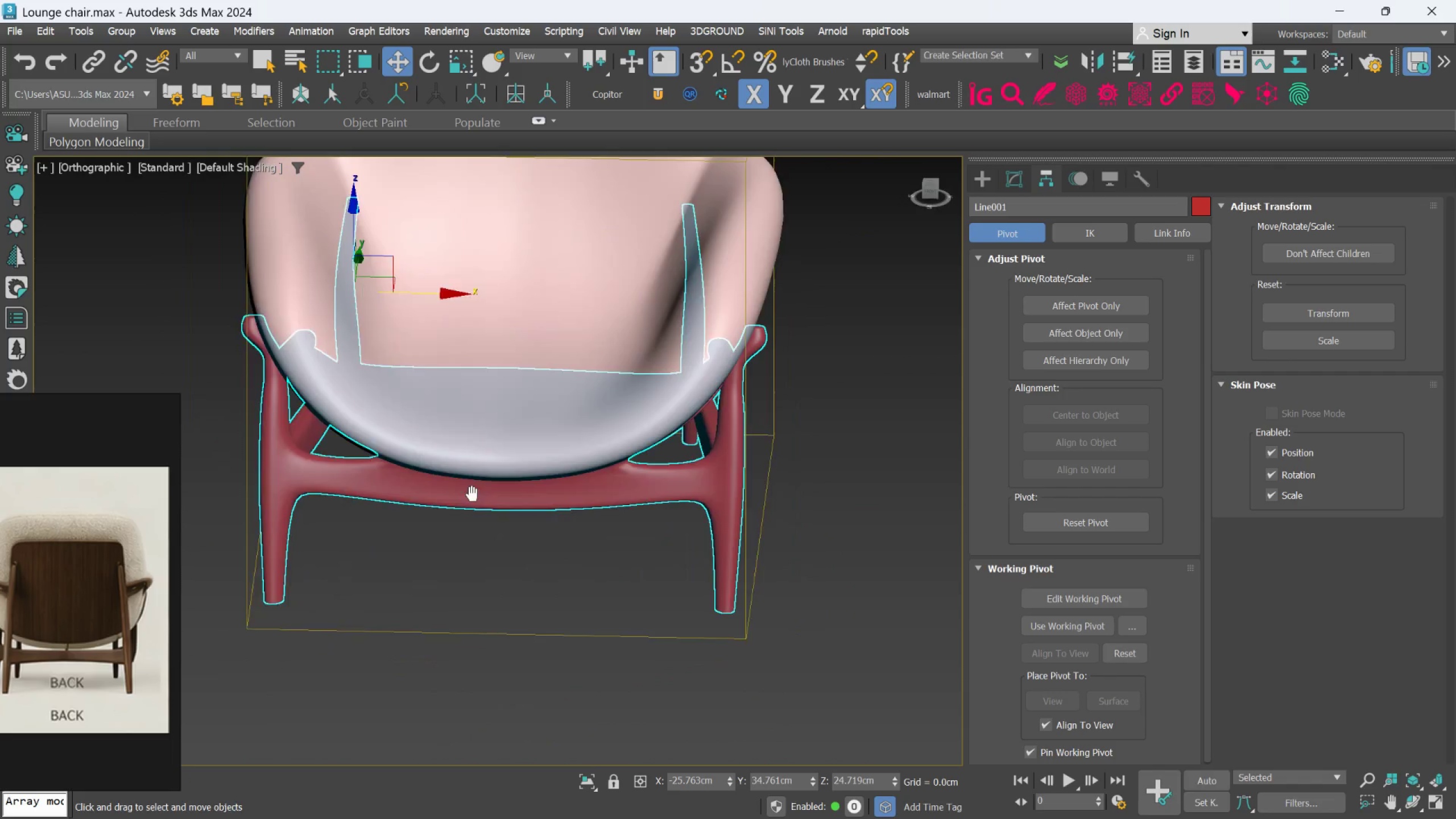 
key(Alt+AltLeft)
 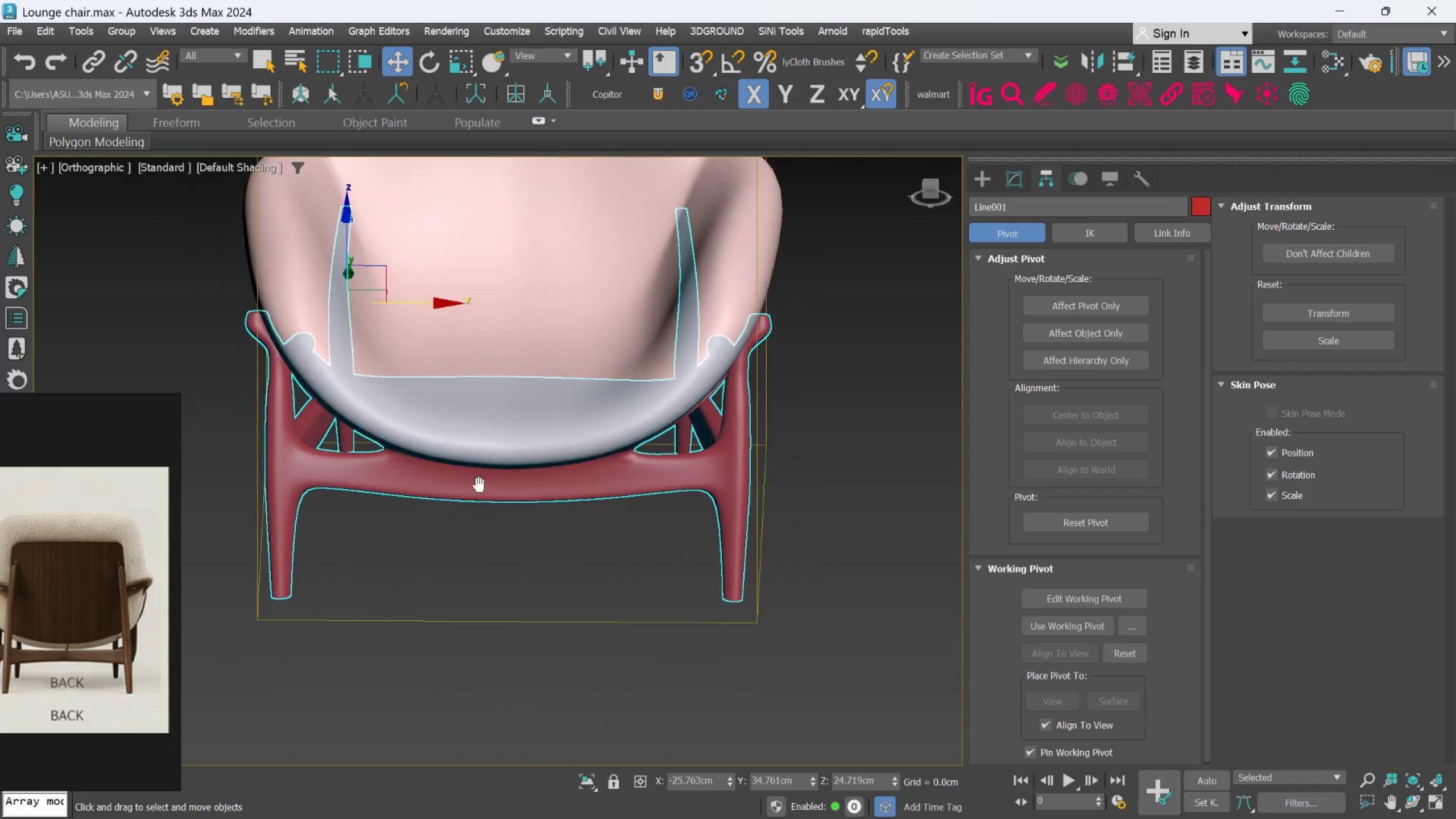 
key(Alt+AltLeft)
 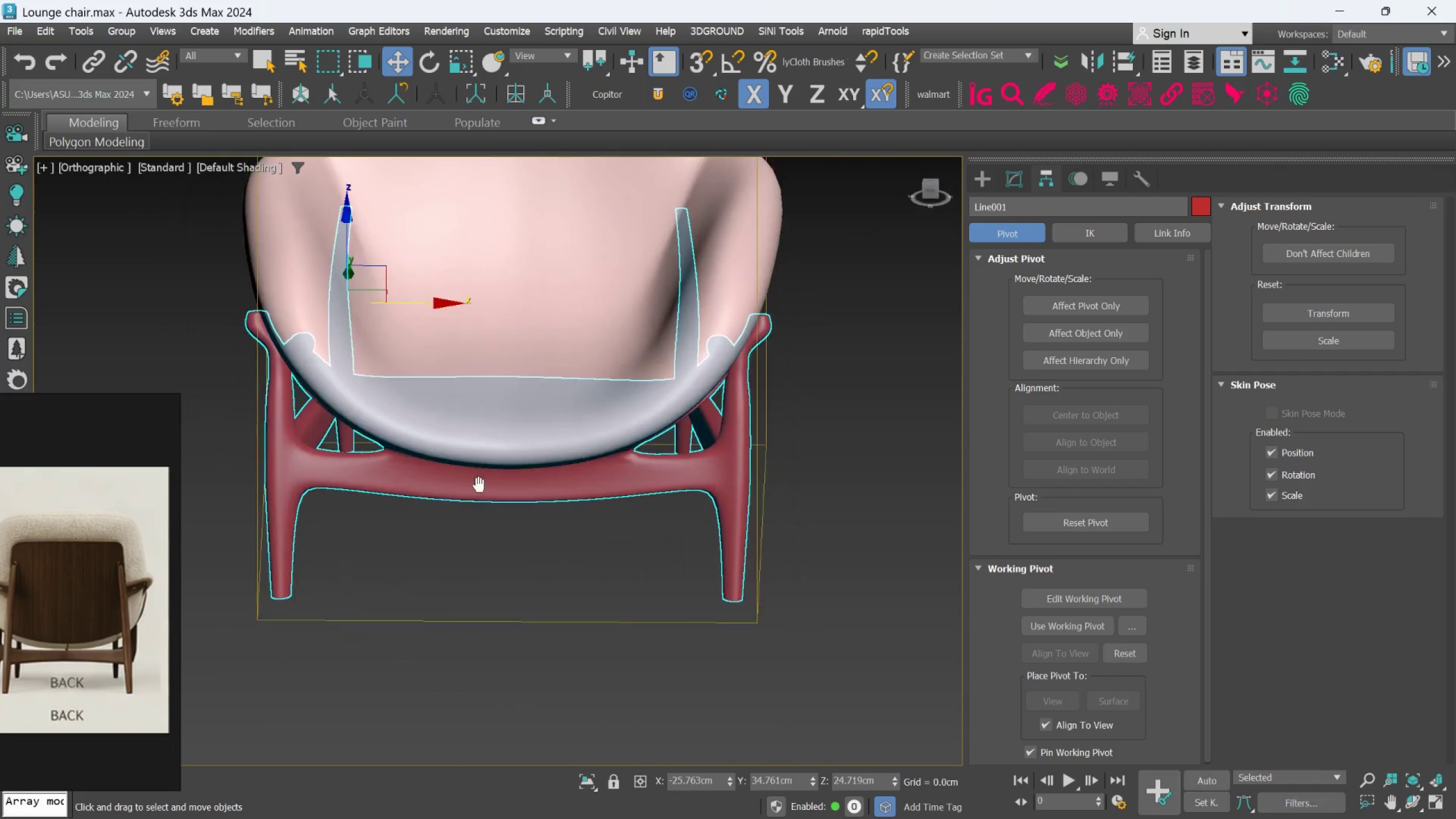 
key(Alt+AltLeft)
 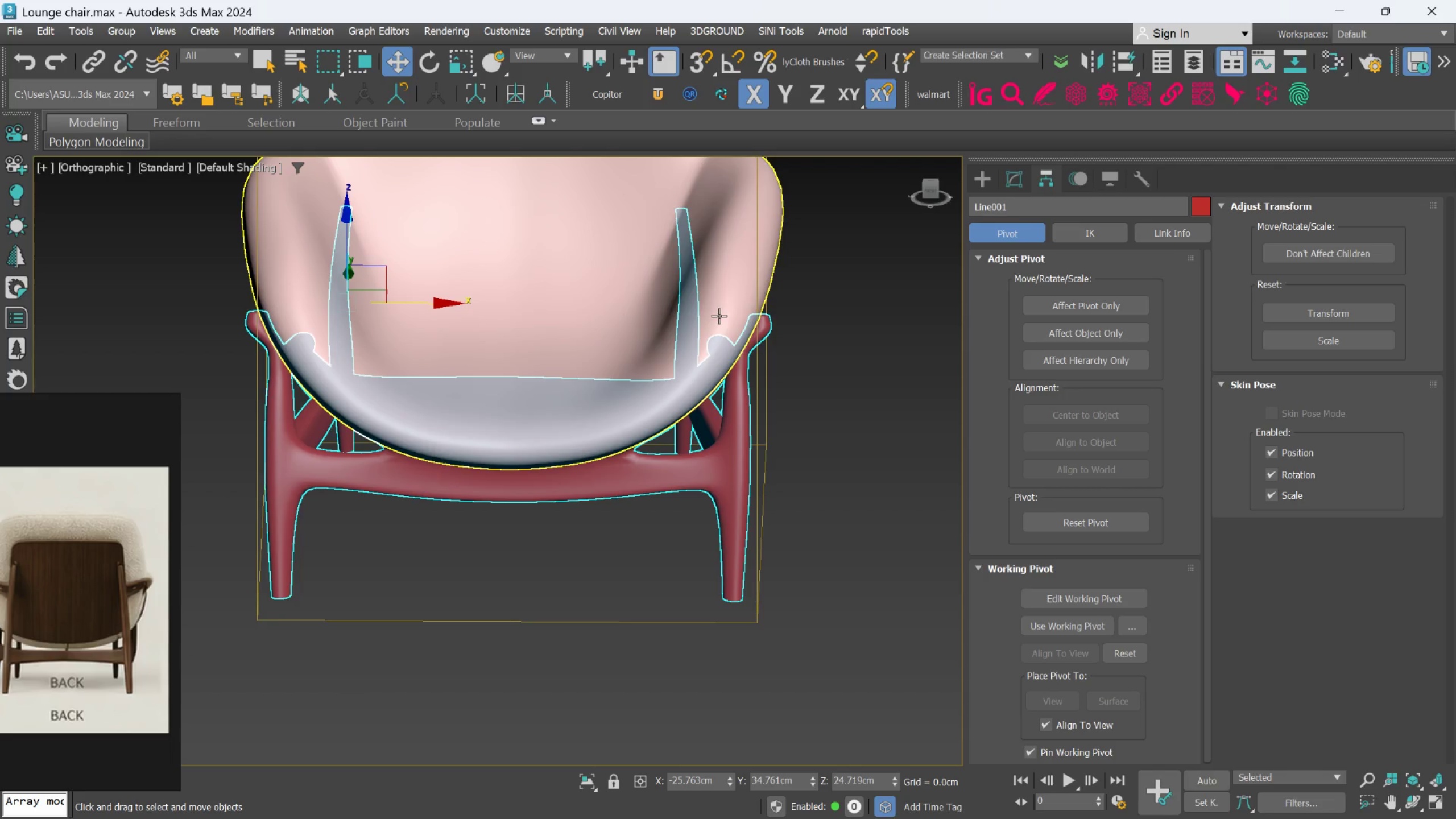 
left_click([719, 313])
 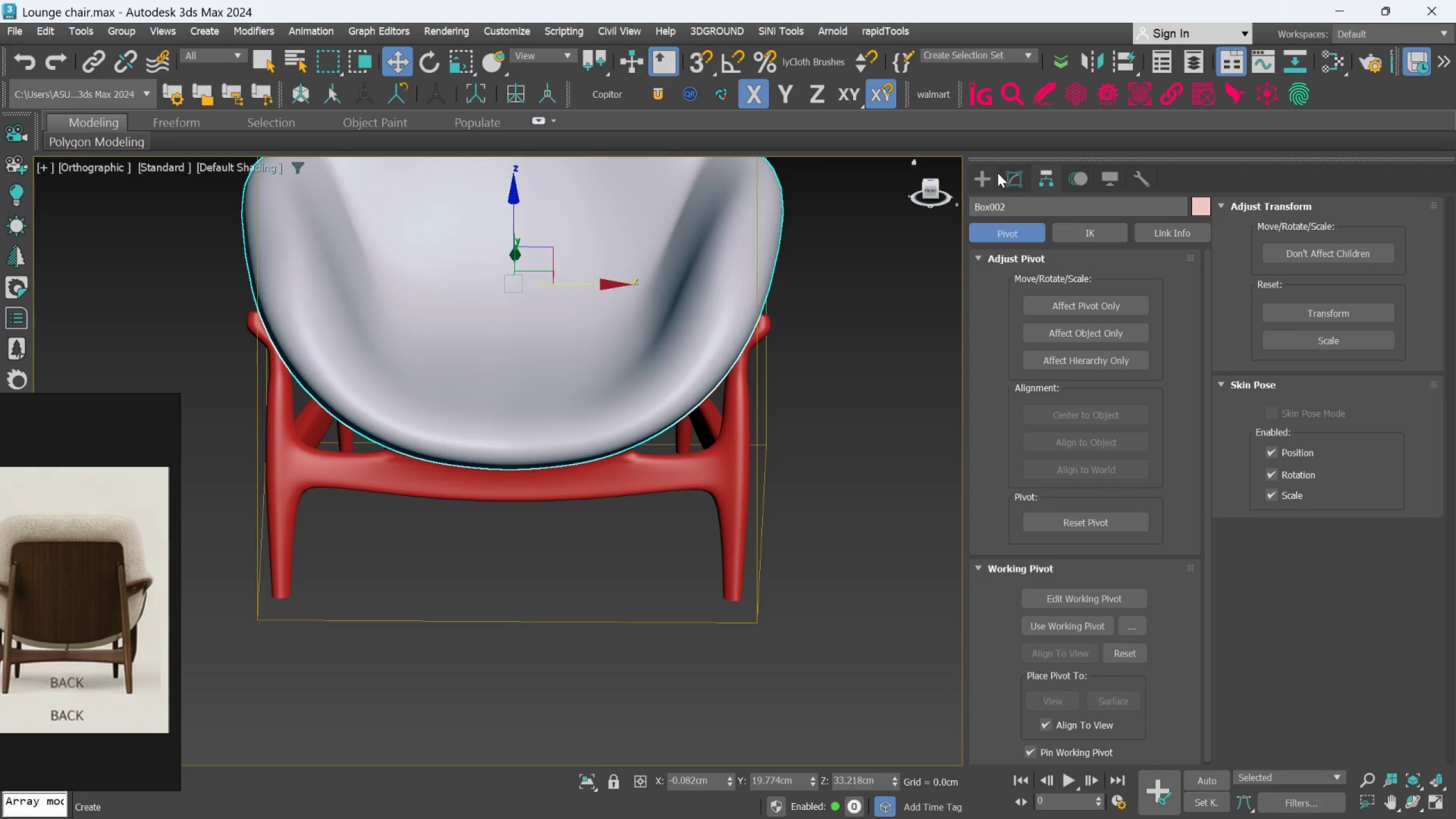 
left_click([1012, 173])
 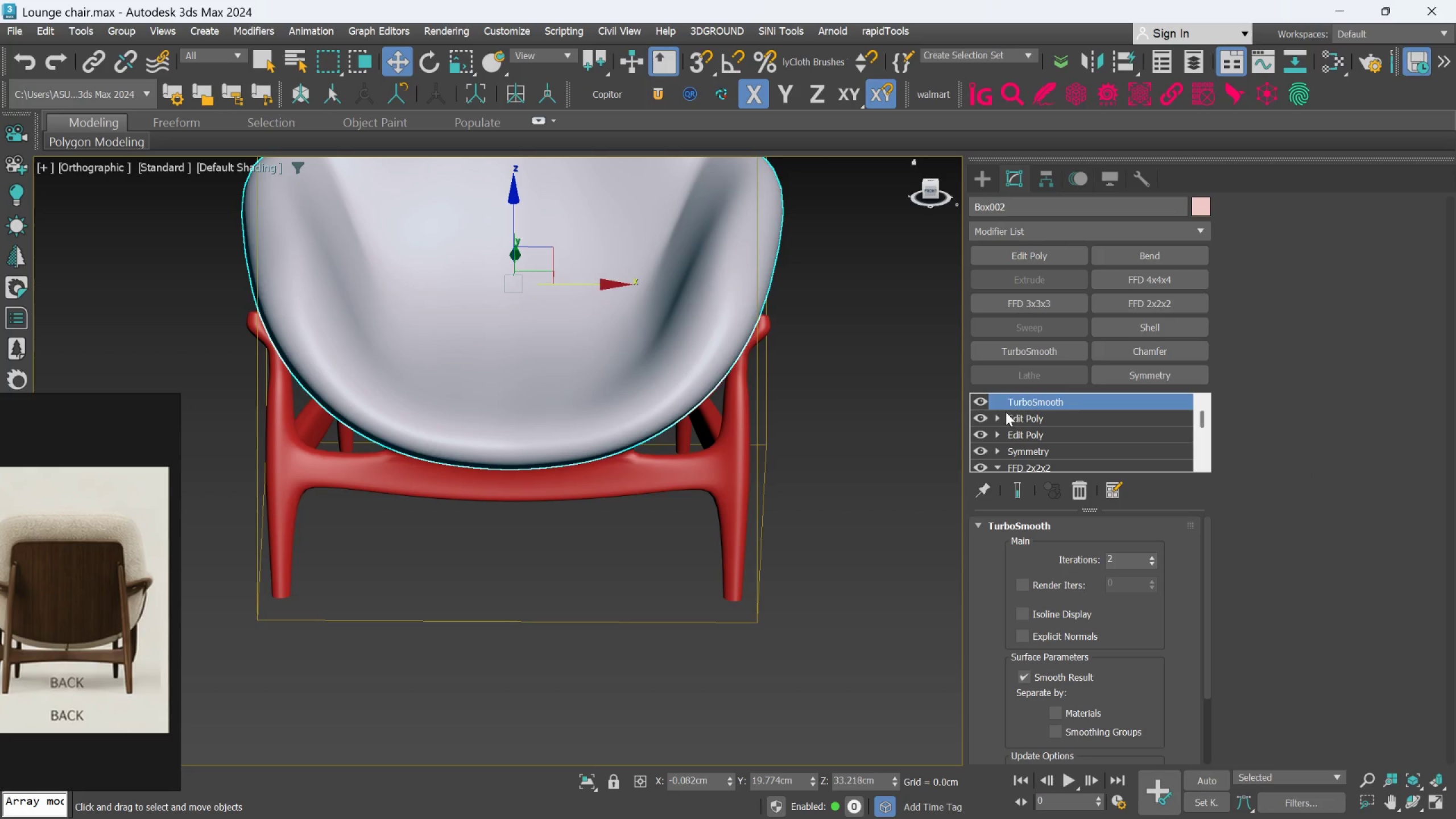 
left_click([983, 400])
 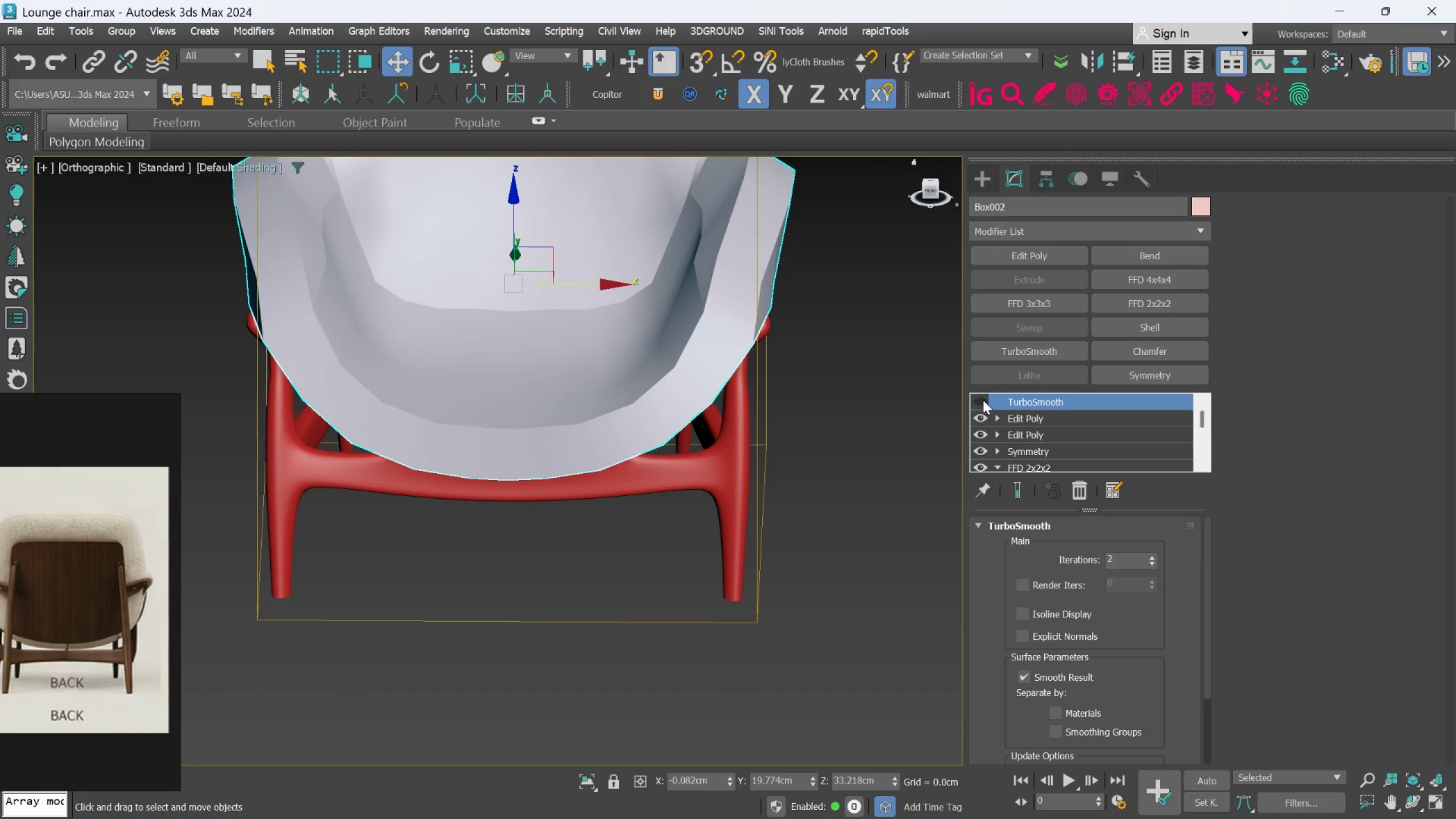 
key(F4)
 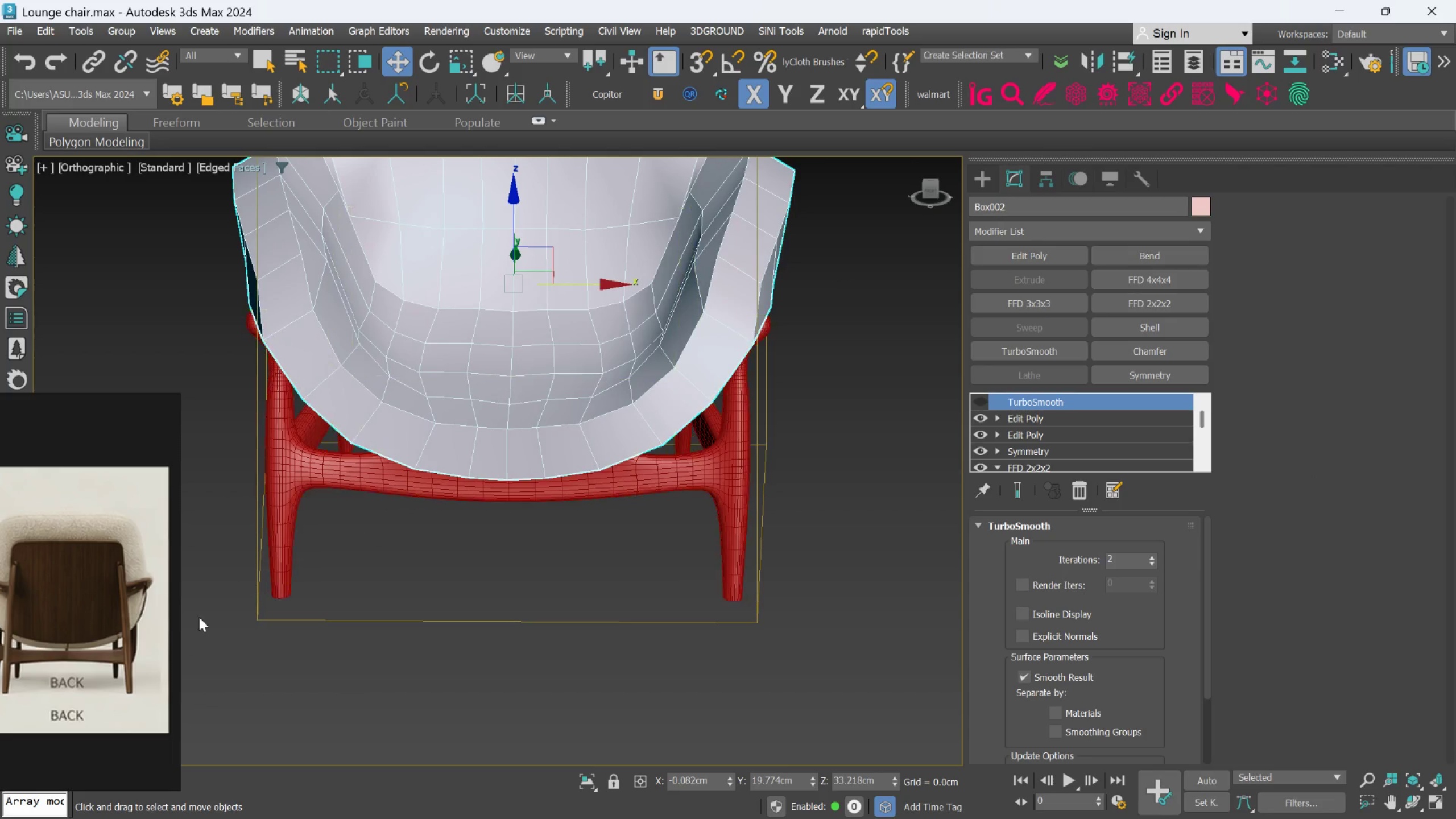 
scroll: coordinate [101, 642], scroll_direction: down, amount: 8.0
 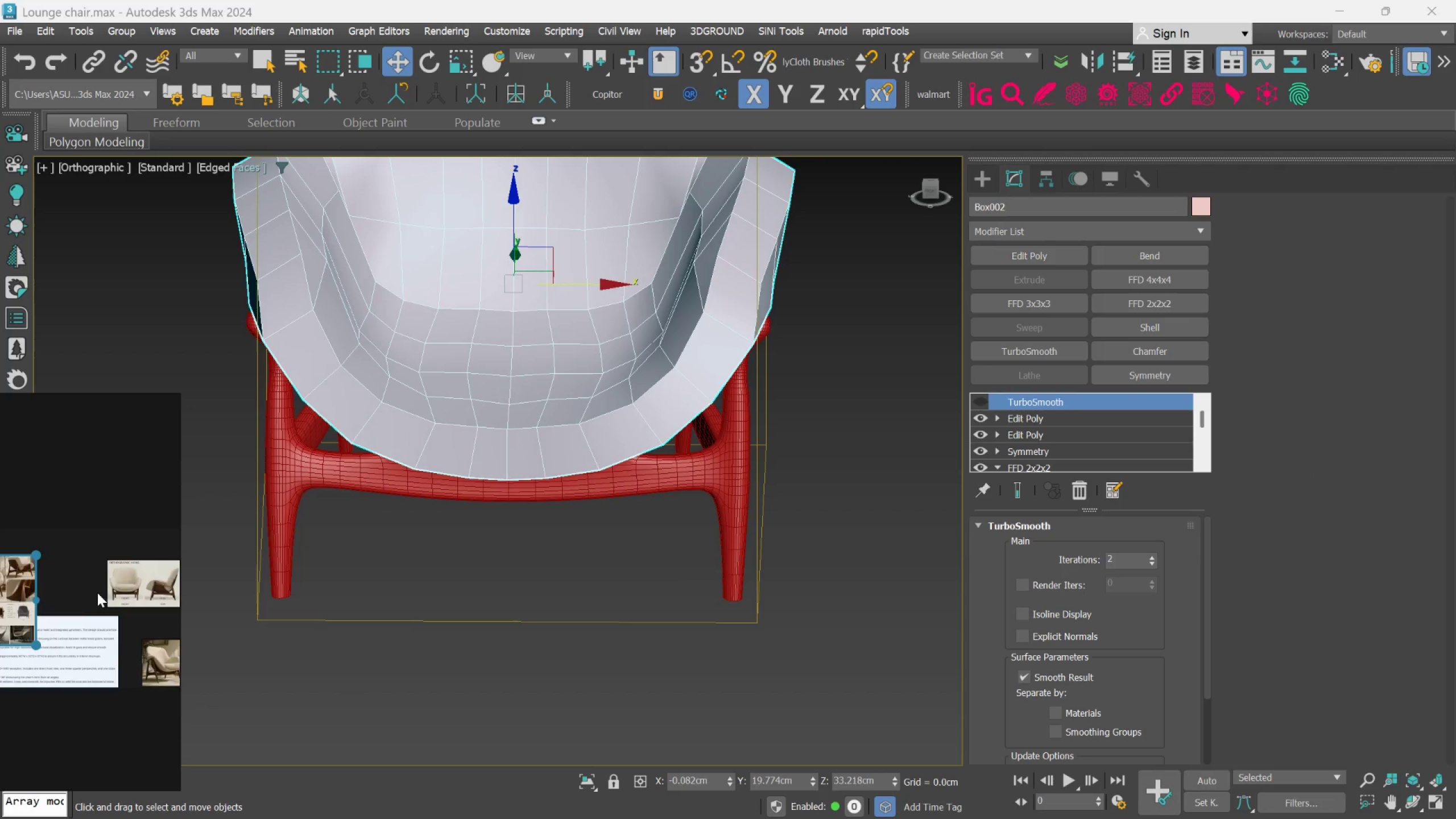 
scroll: coordinate [105, 658], scroll_direction: up, amount: 7.0
 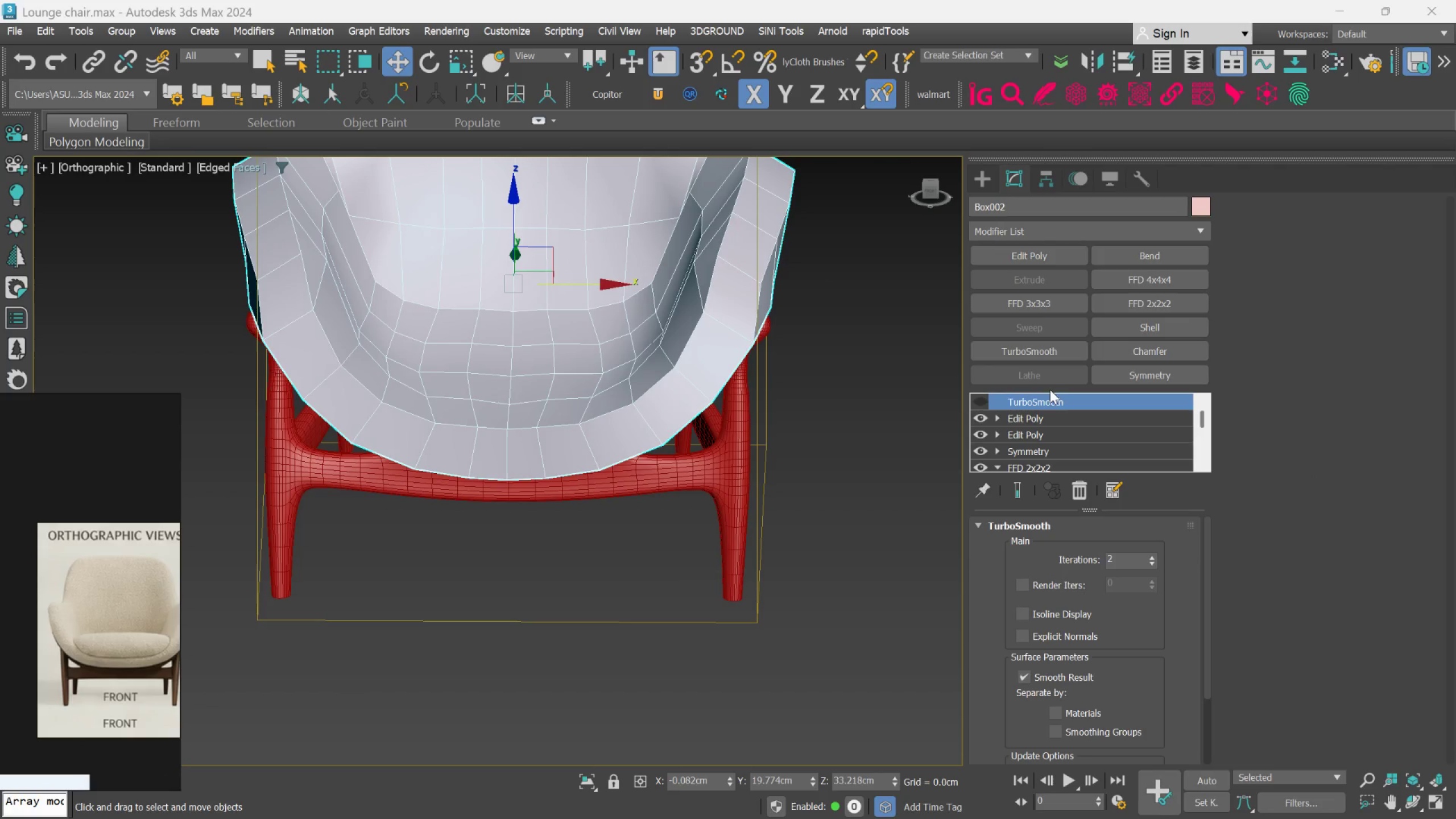 
left_click([1052, 419])
 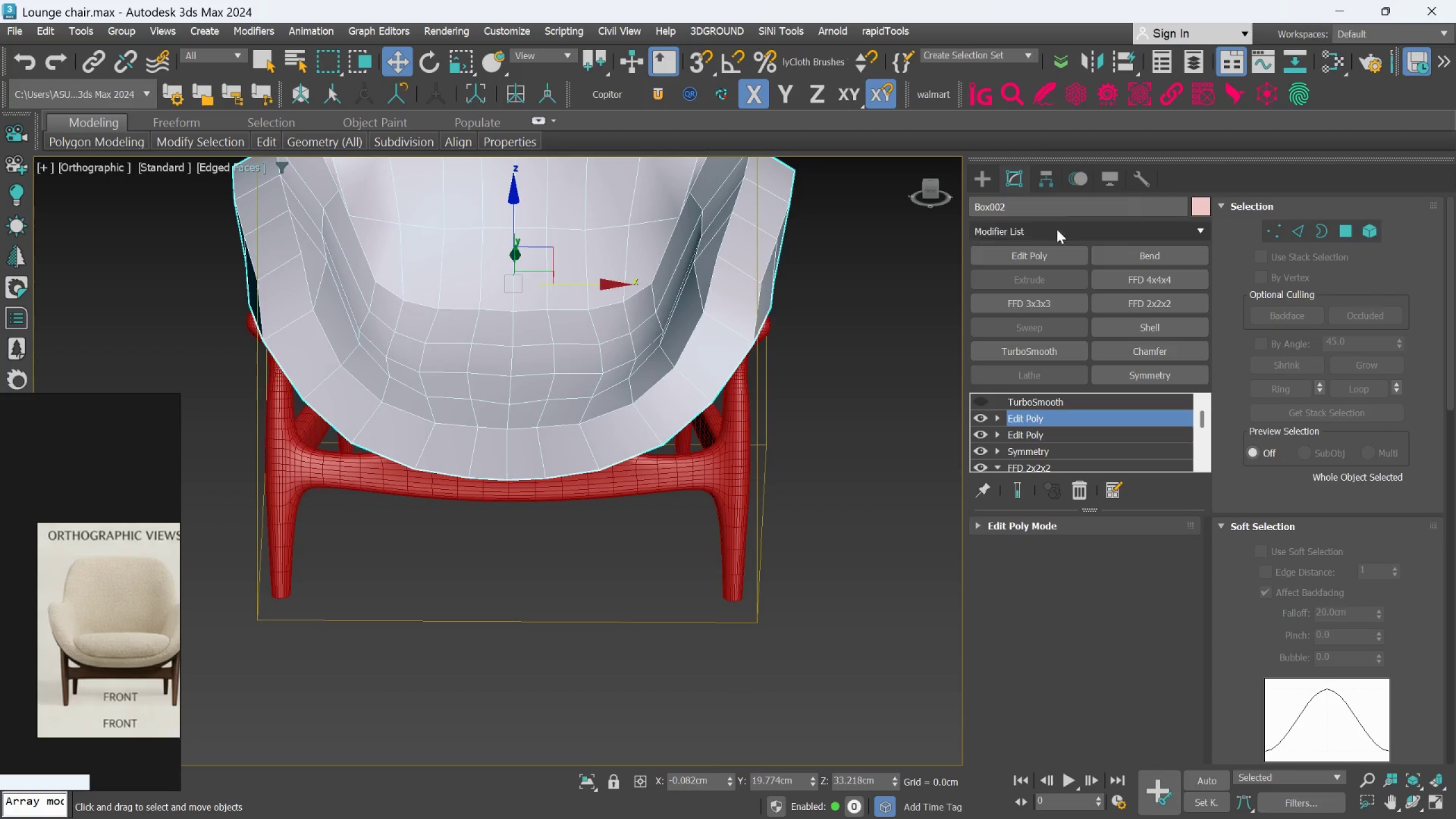 
left_click([1032, 260])
 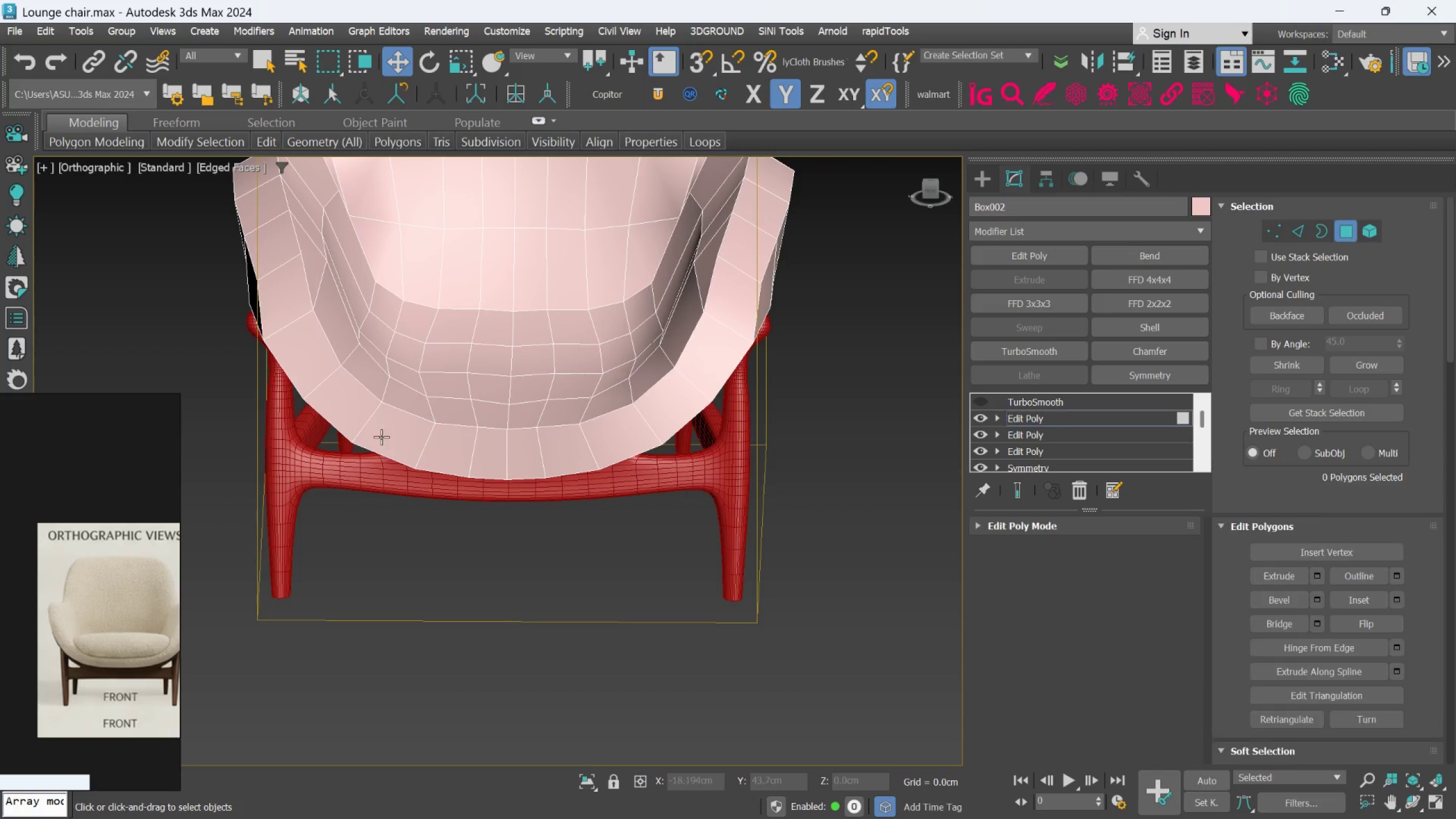 
scroll: coordinate [396, 406], scroll_direction: up, amount: 1.0
 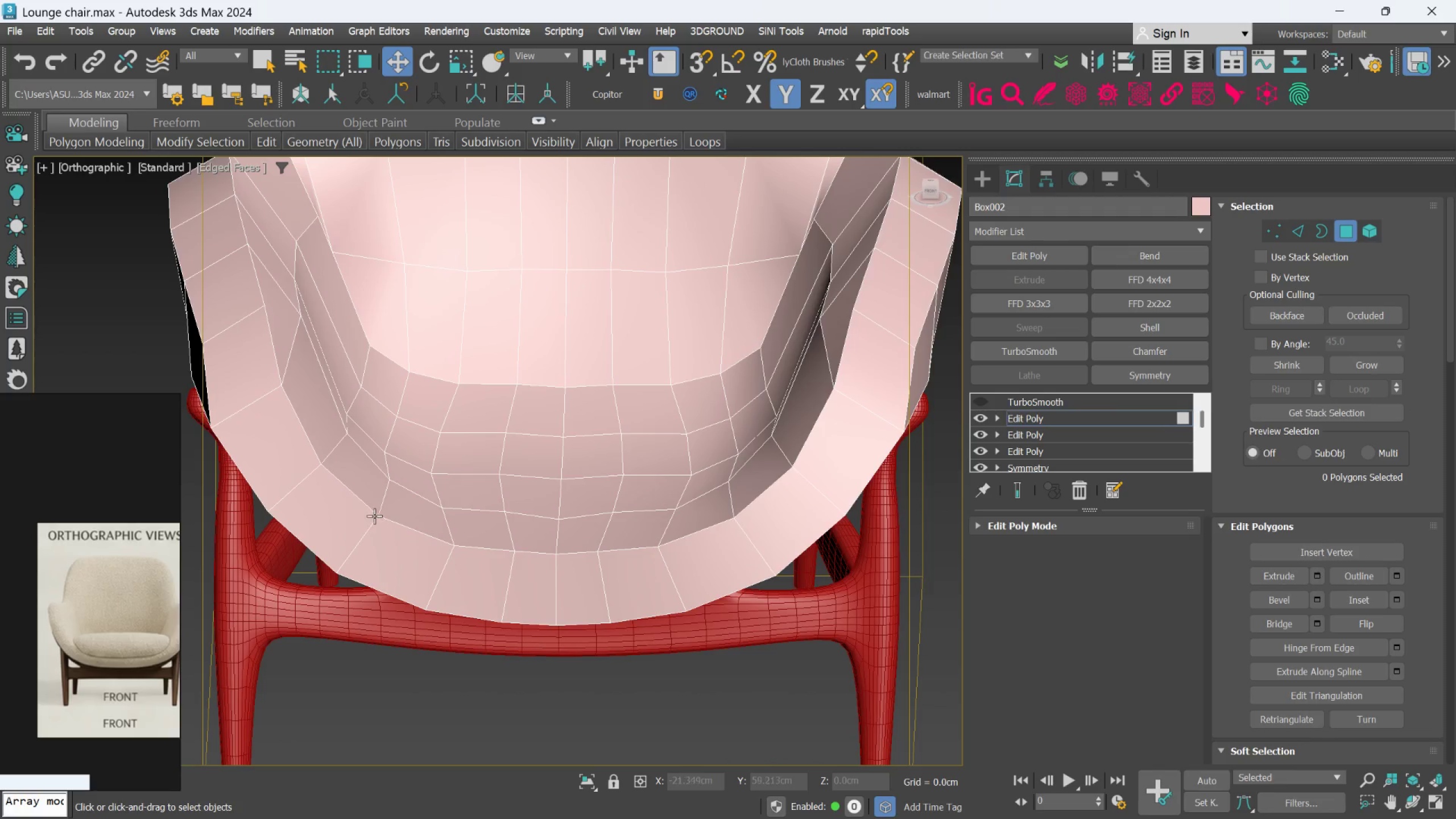 
left_click([361, 485])
 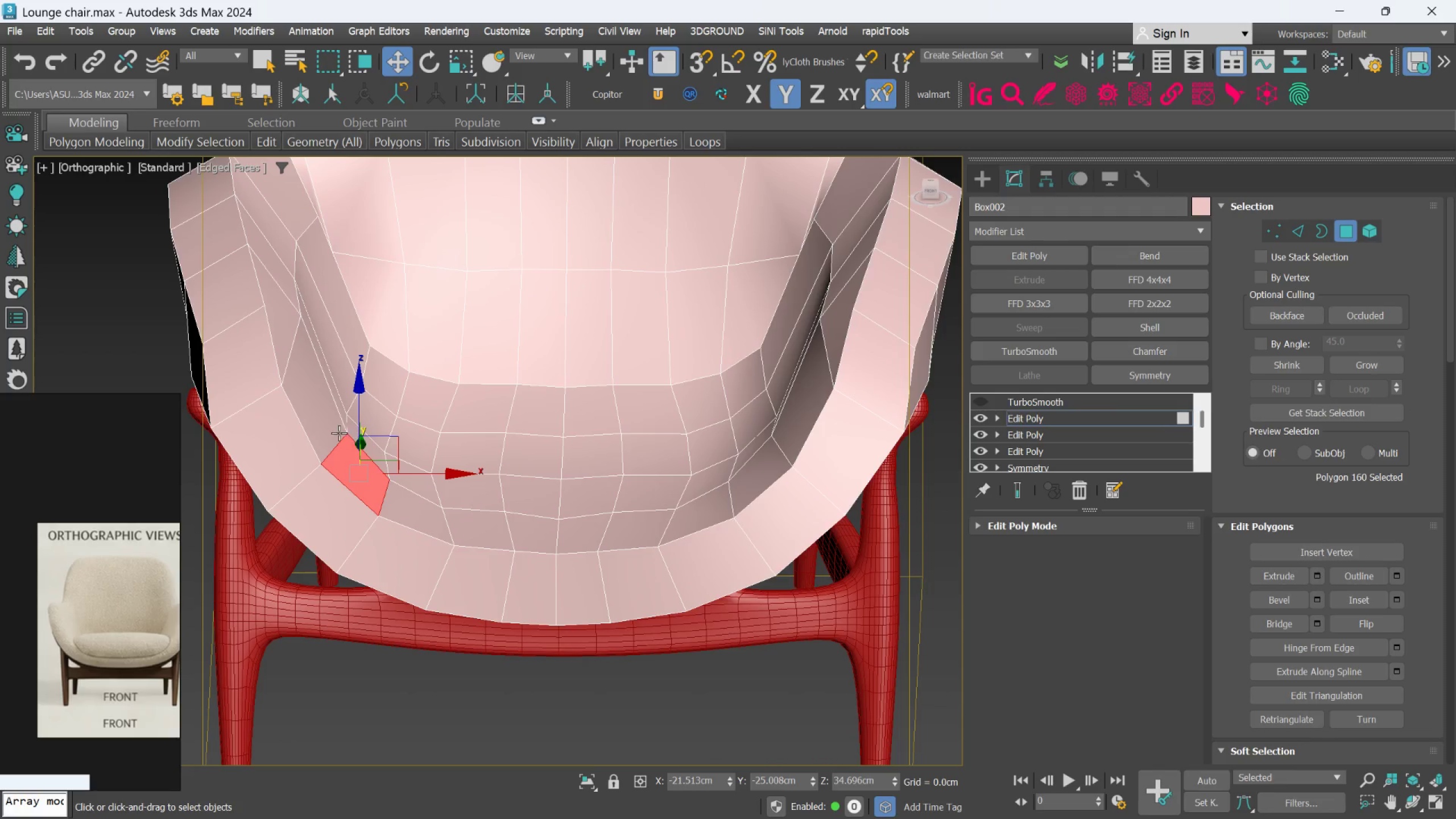 
hold_key(key=ControlLeft, duration=1.5)
left_click([330, 431])
 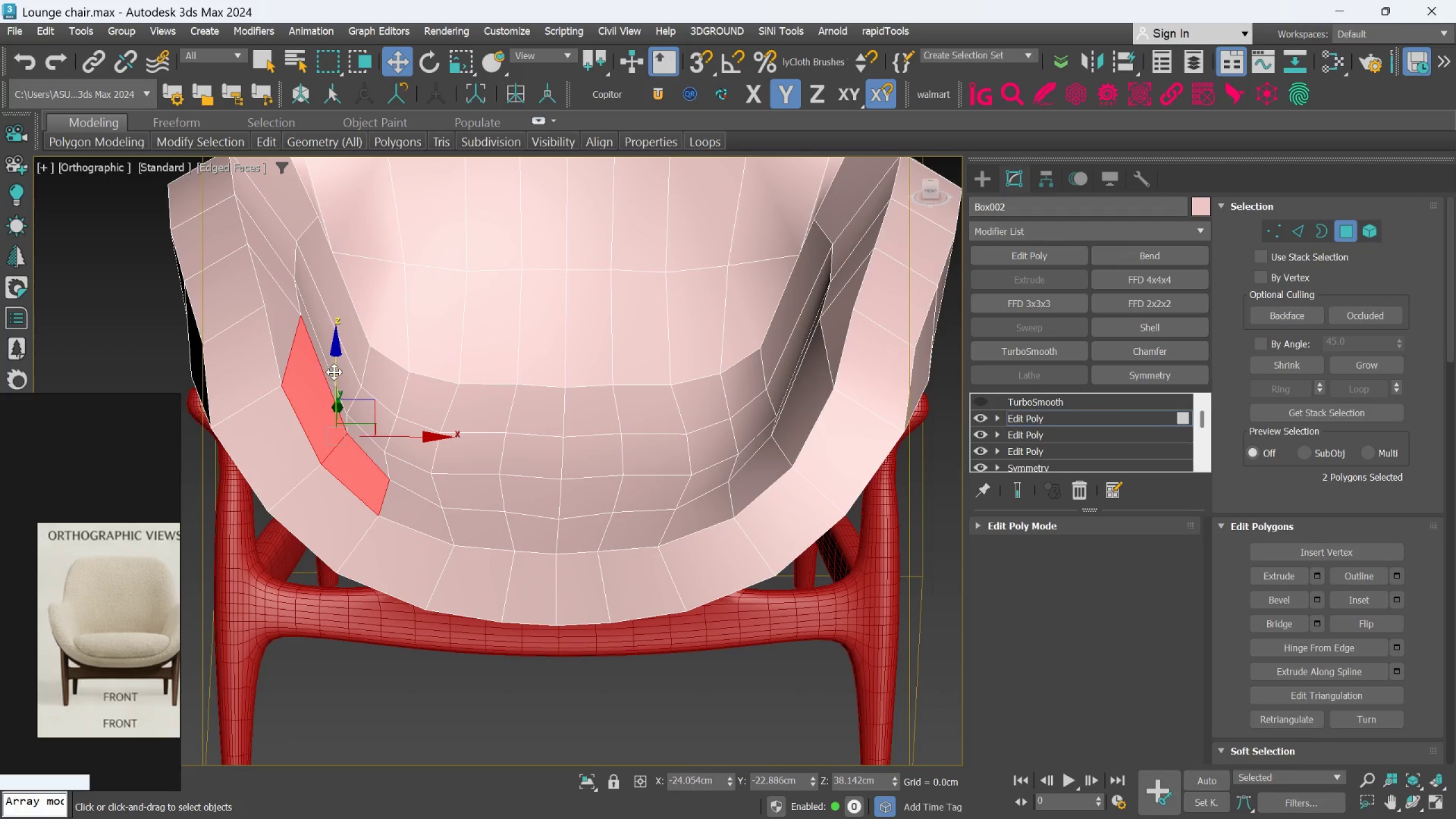 
left_click([334, 371])
 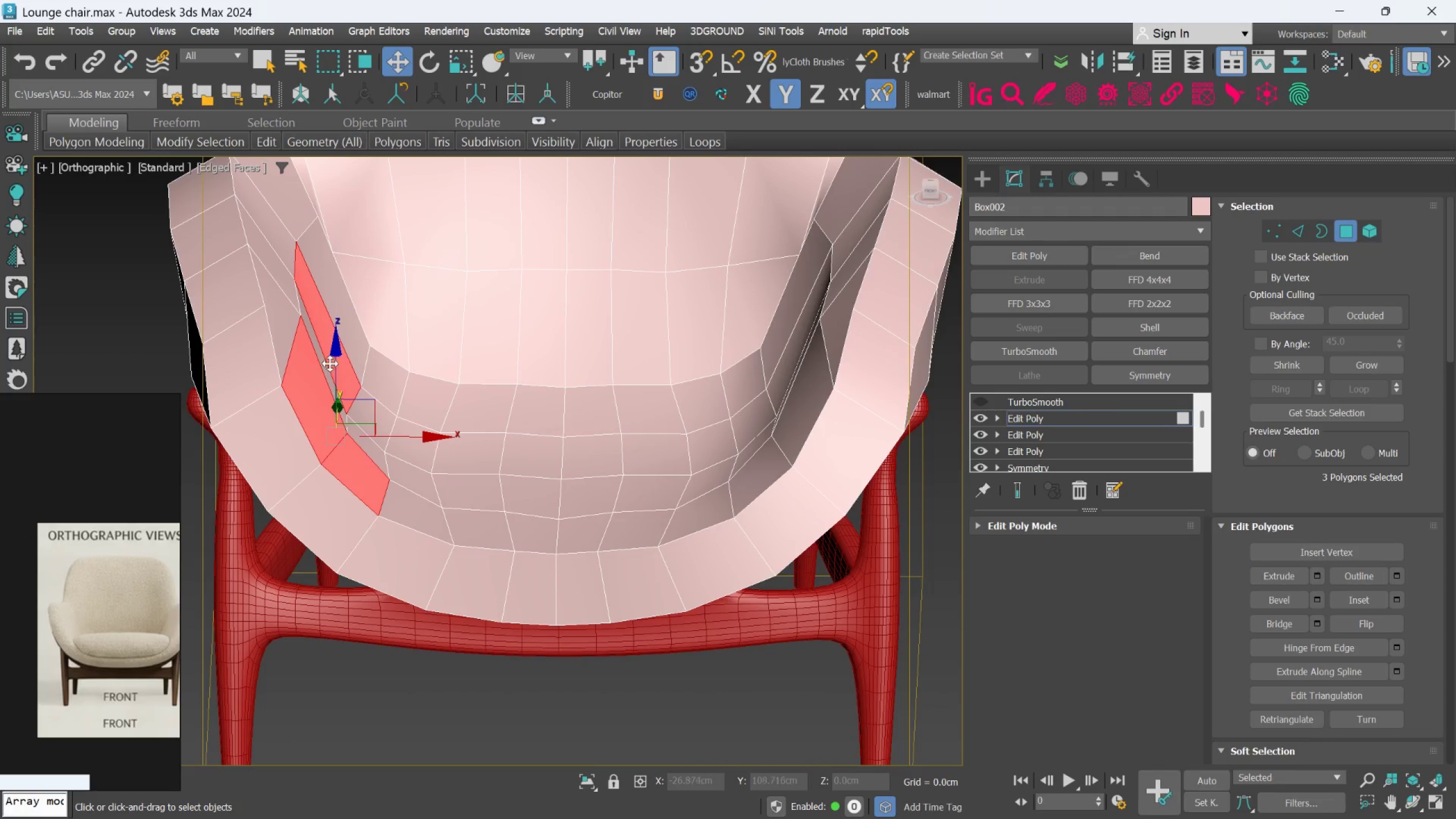 
hold_key(key=ControlLeft, duration=0.5)
left_click([325, 366])
 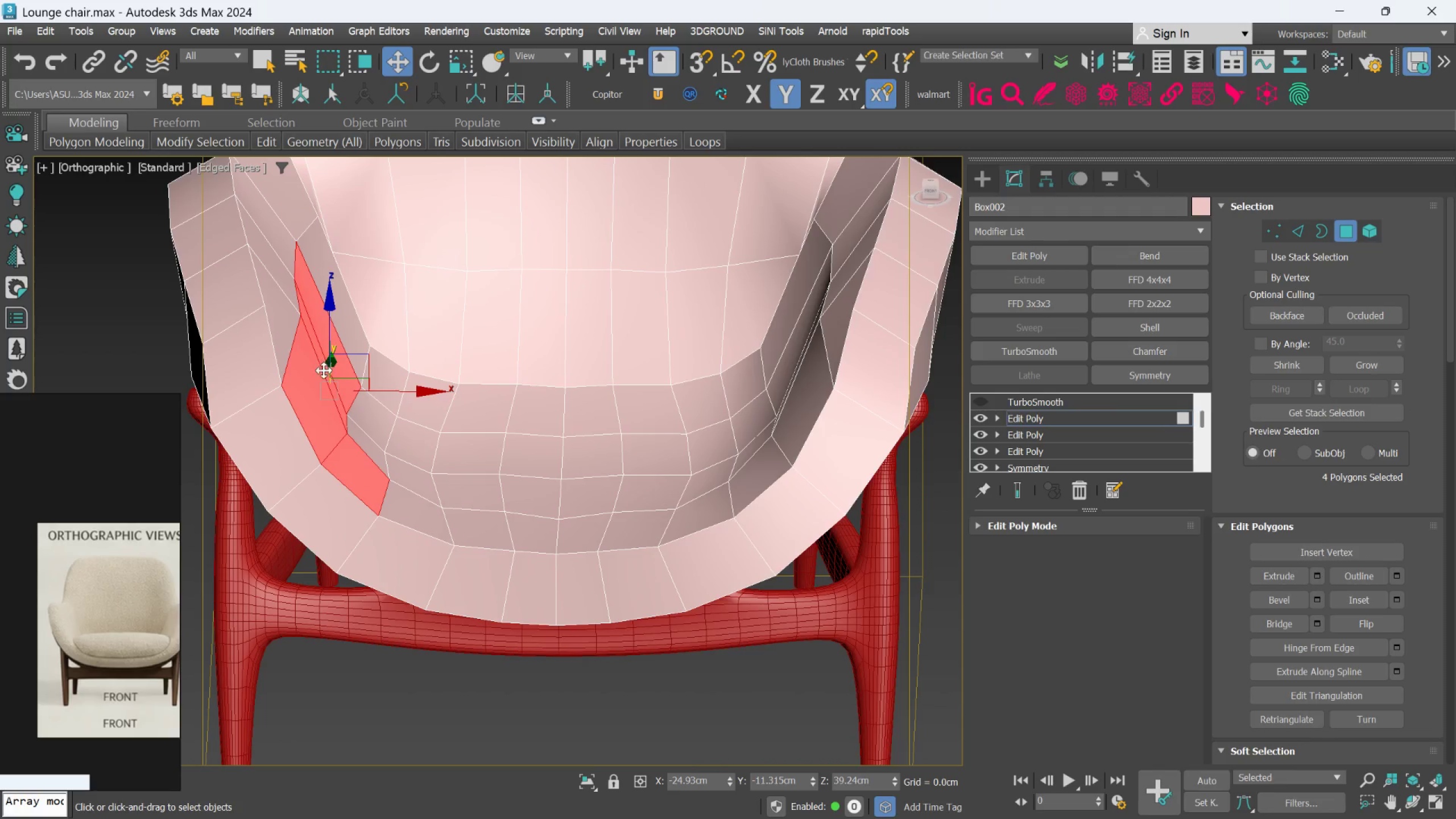 
hold_key(key=AltLeft, duration=0.41)
 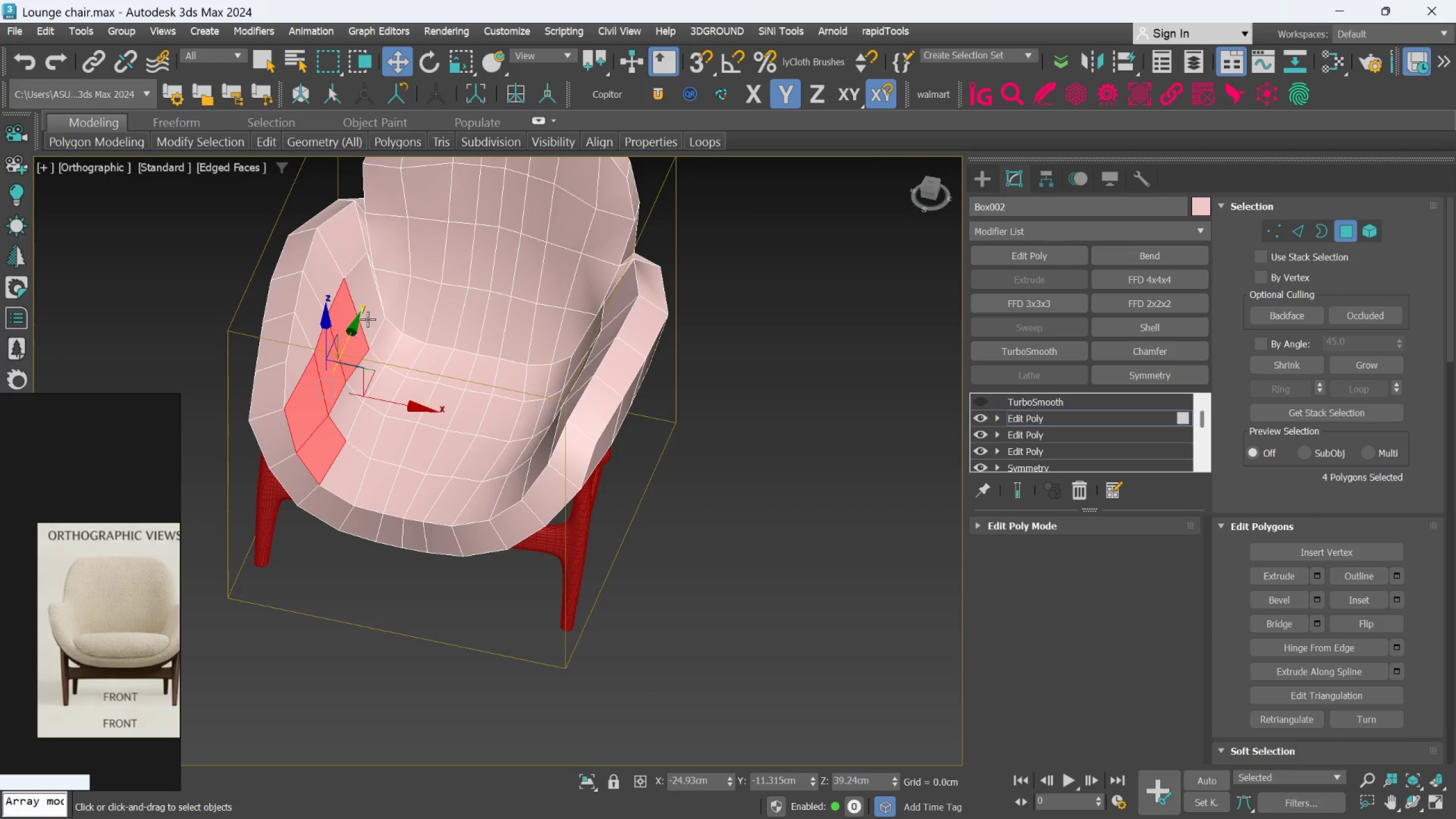 
scroll: coordinate [322, 388], scroll_direction: down, amount: 2.0
 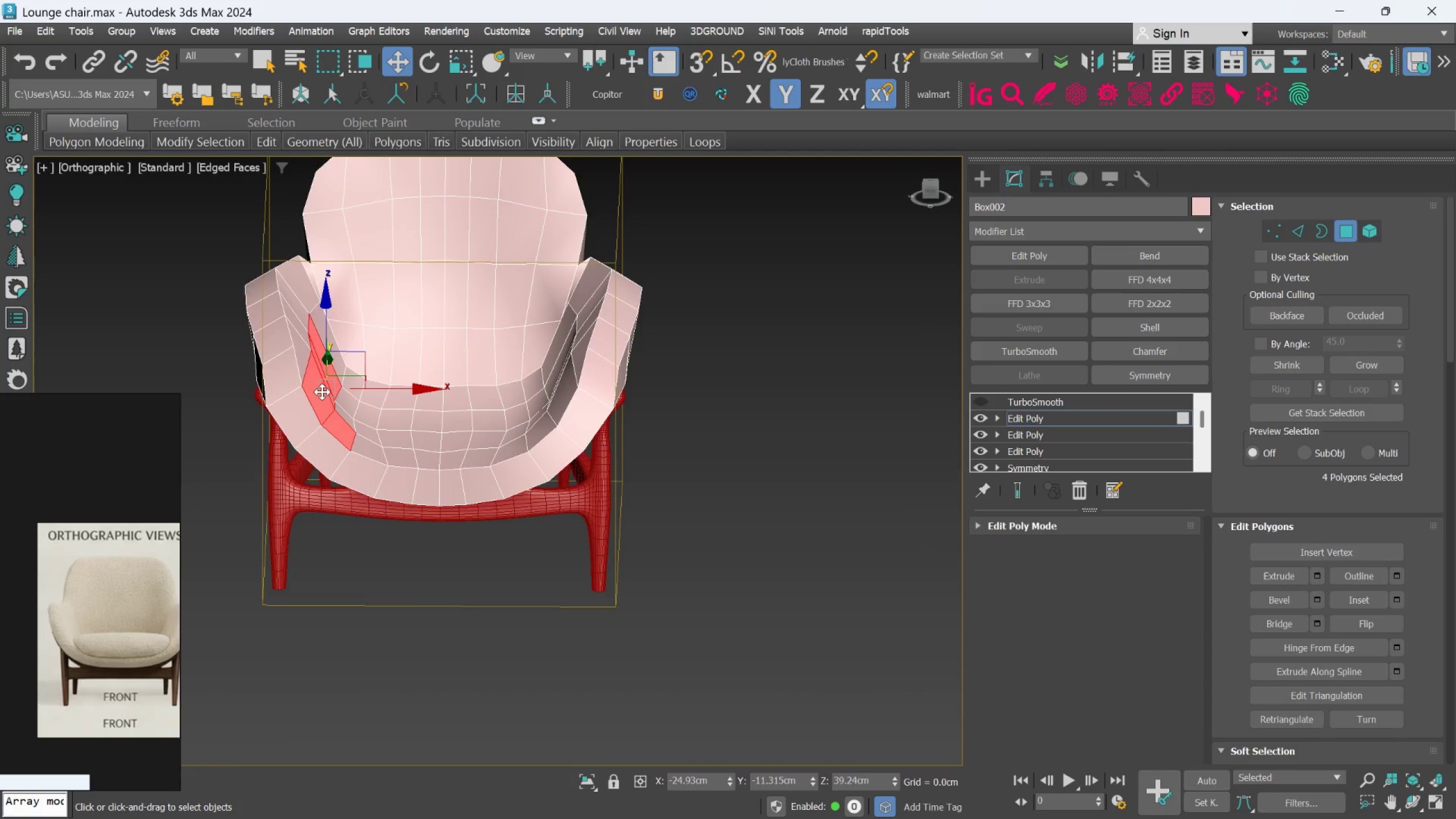 
hold_key(key=ControlLeft, duration=1.0)
left_click([367, 319])
 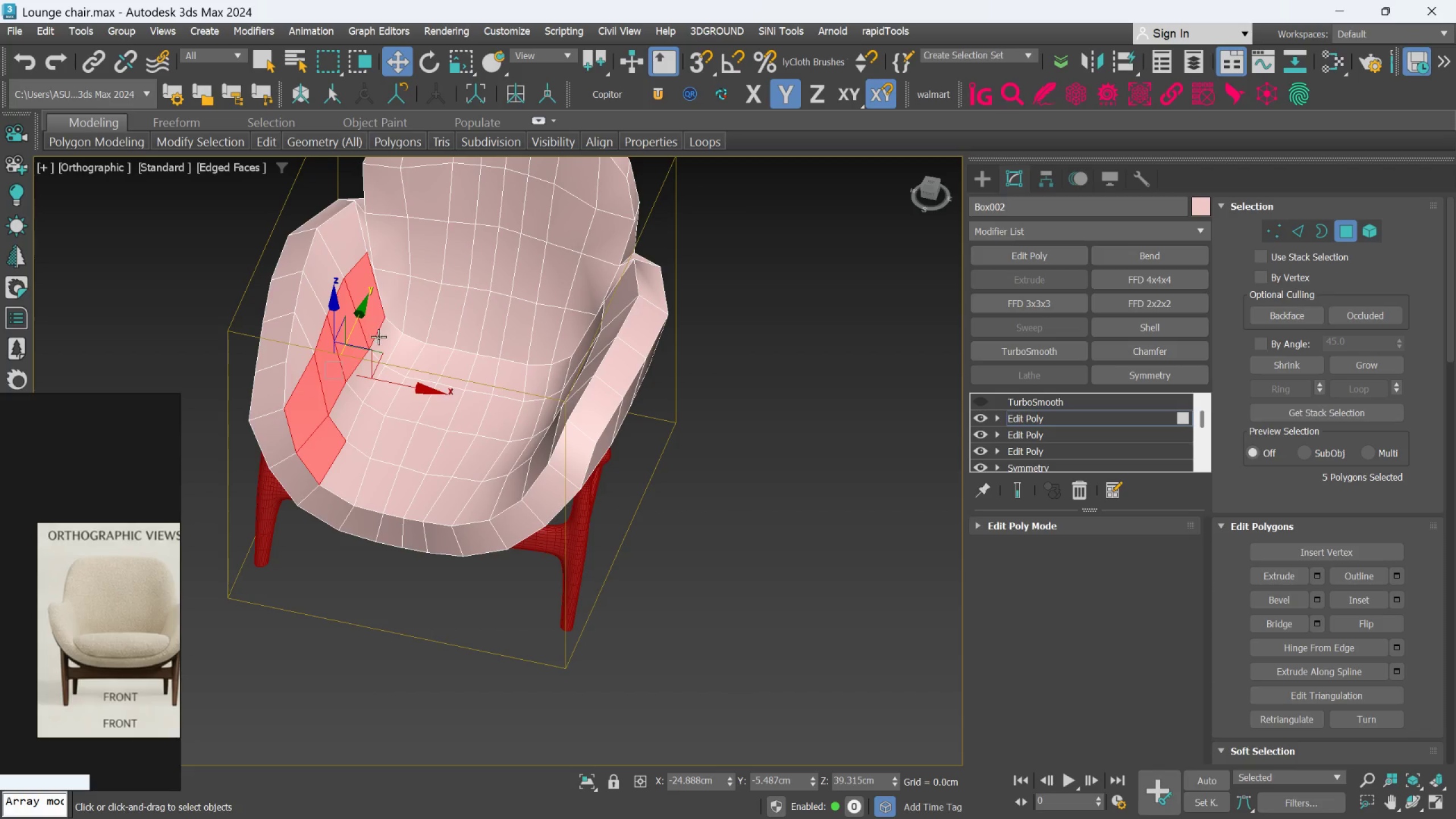 
left_click([378, 337])
 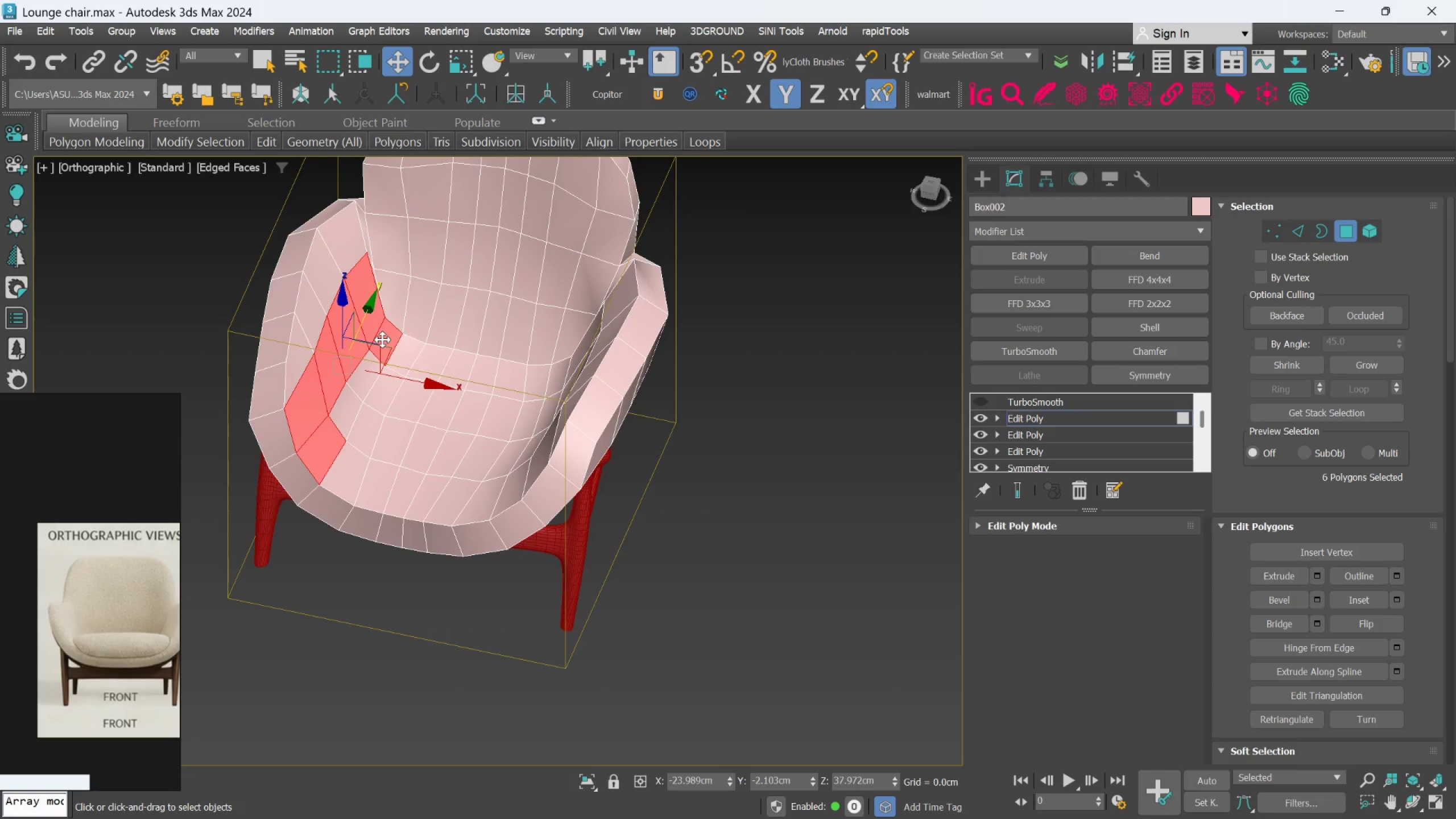 
key(Q)
 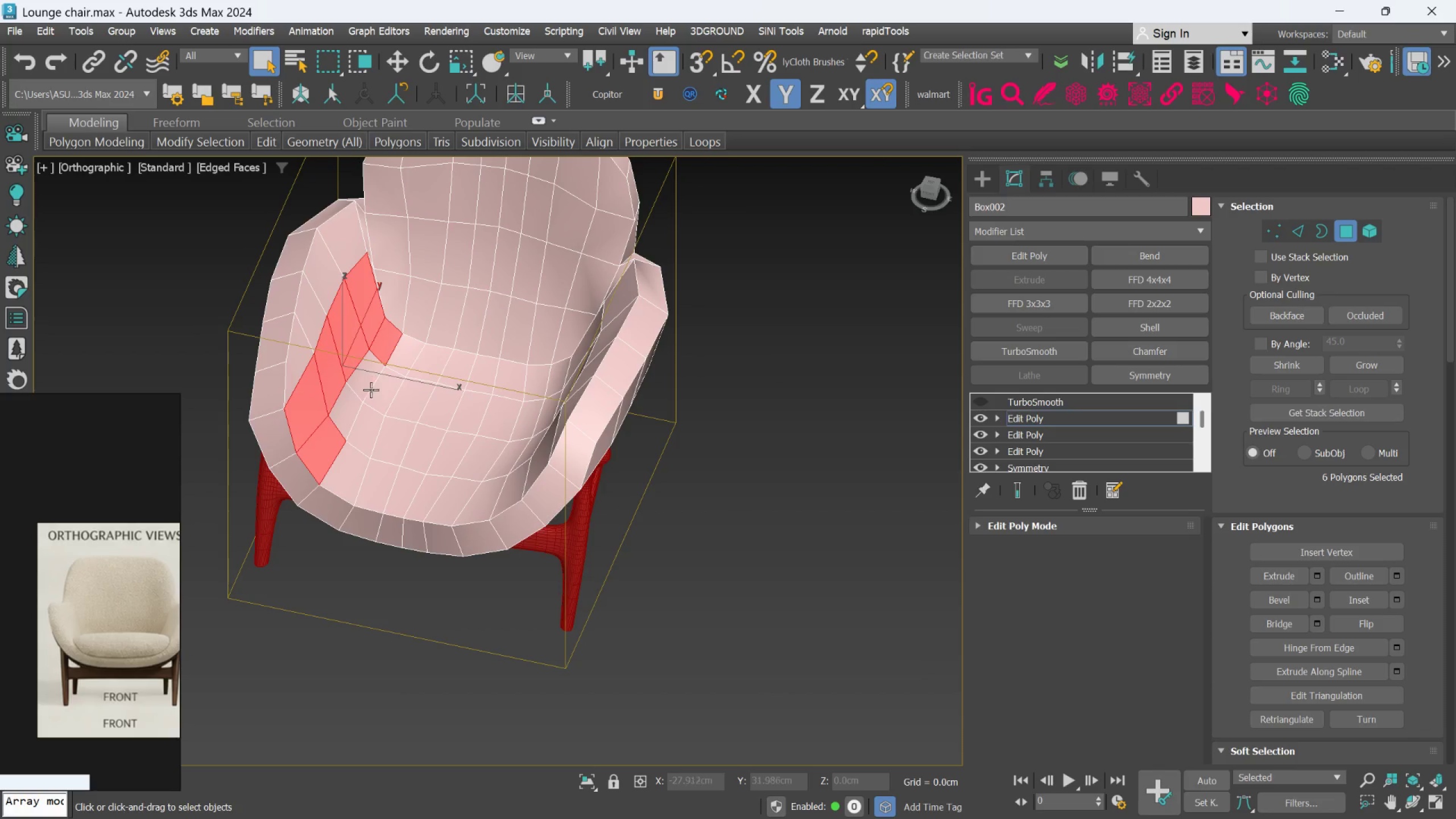 
hold_key(key=ControlLeft, duration=1.5)
left_click([361, 380])
 